 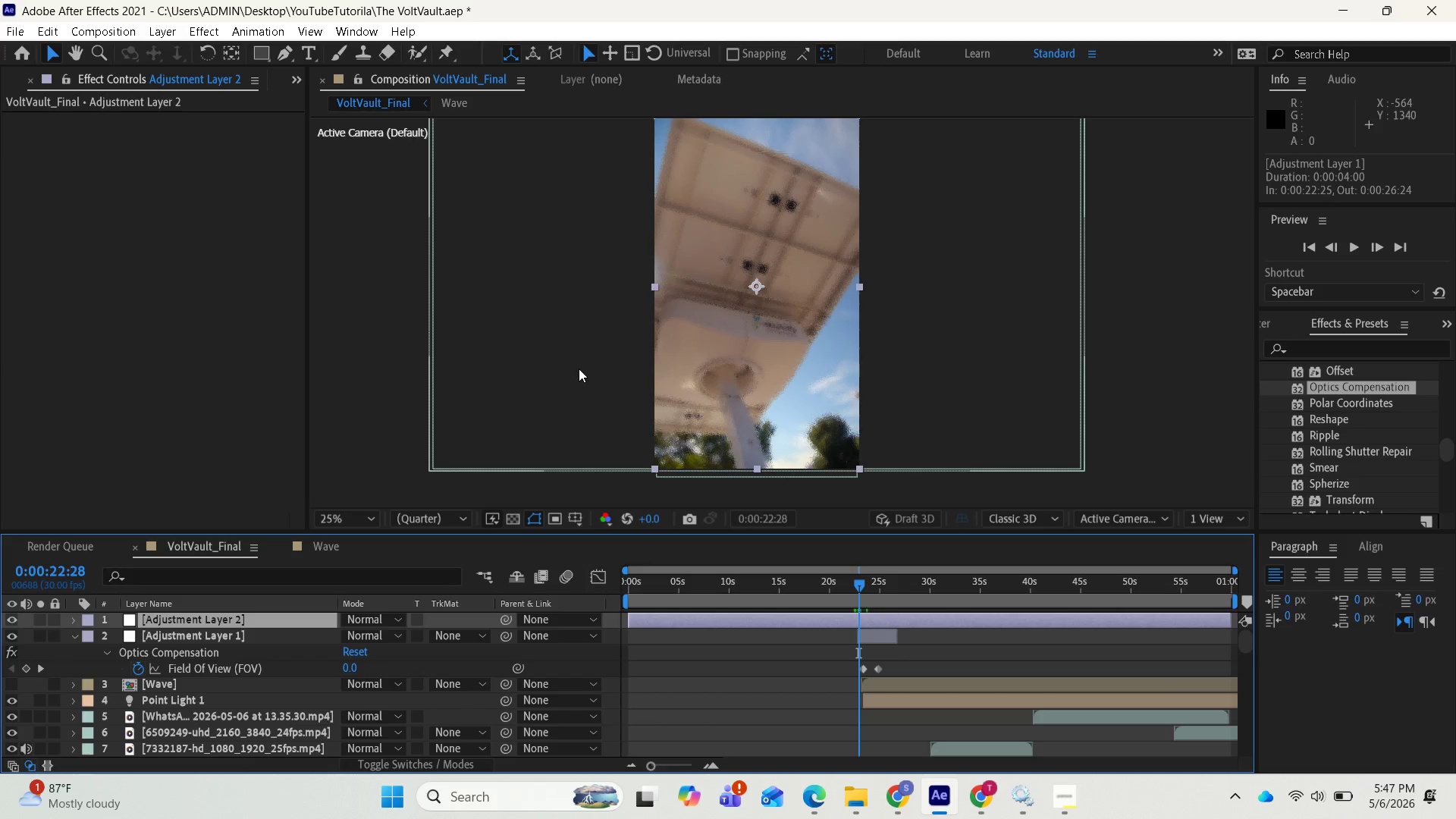 
key(Alt+BracketLeft)
 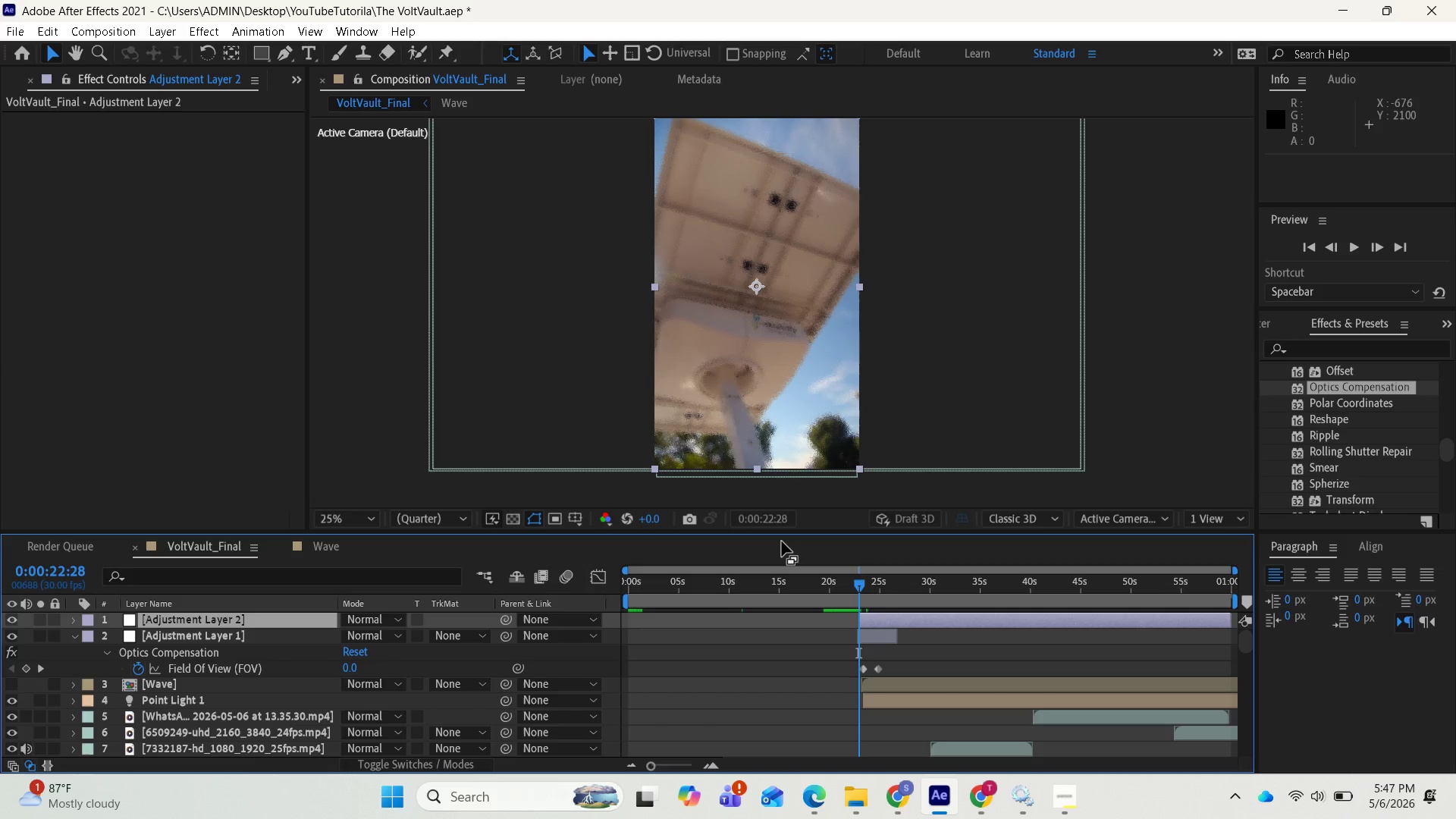 
wait(22.16)
 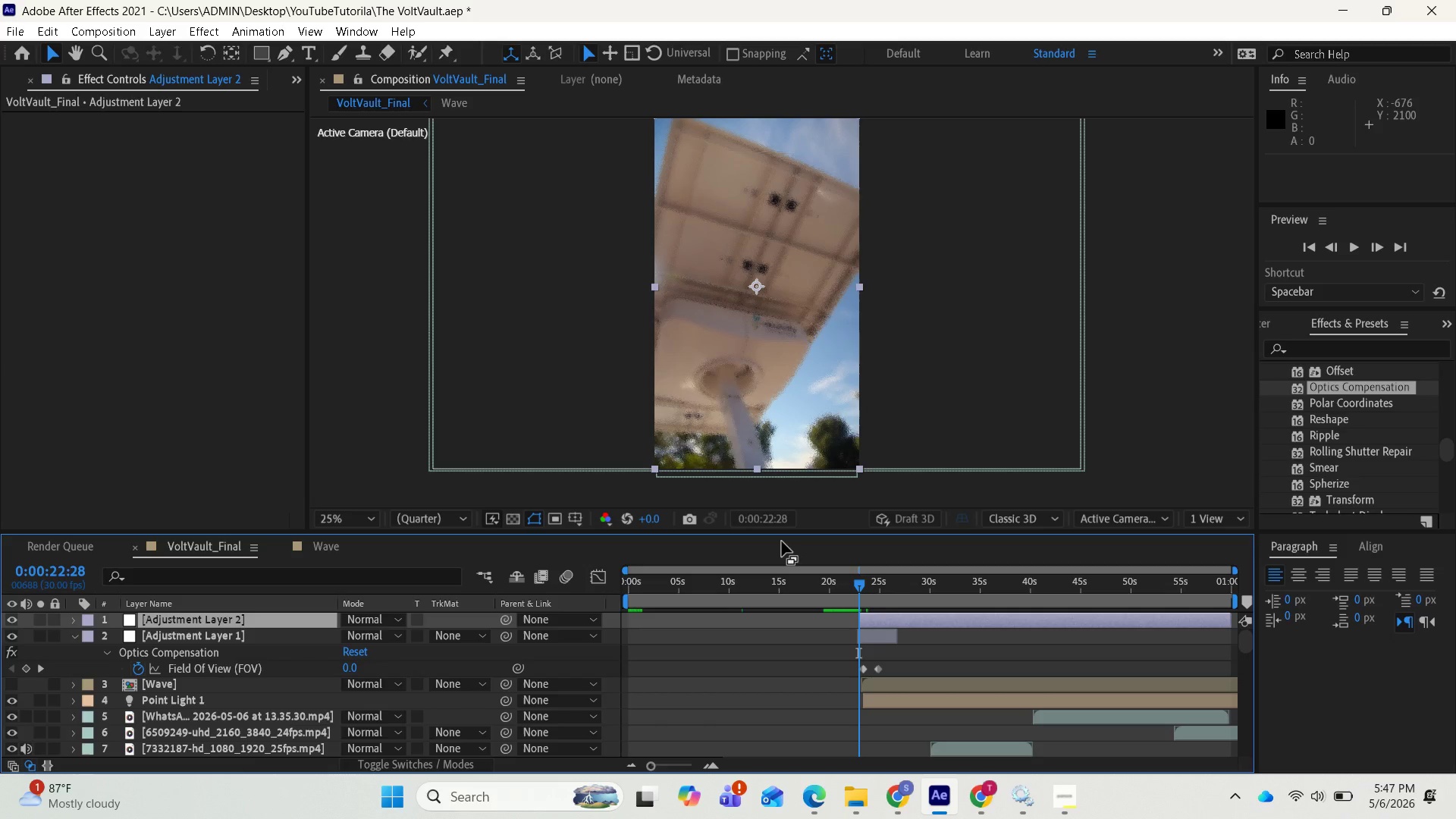 
left_click_drag(start_coordinate=[864, 583], to_coordinate=[902, 589])
 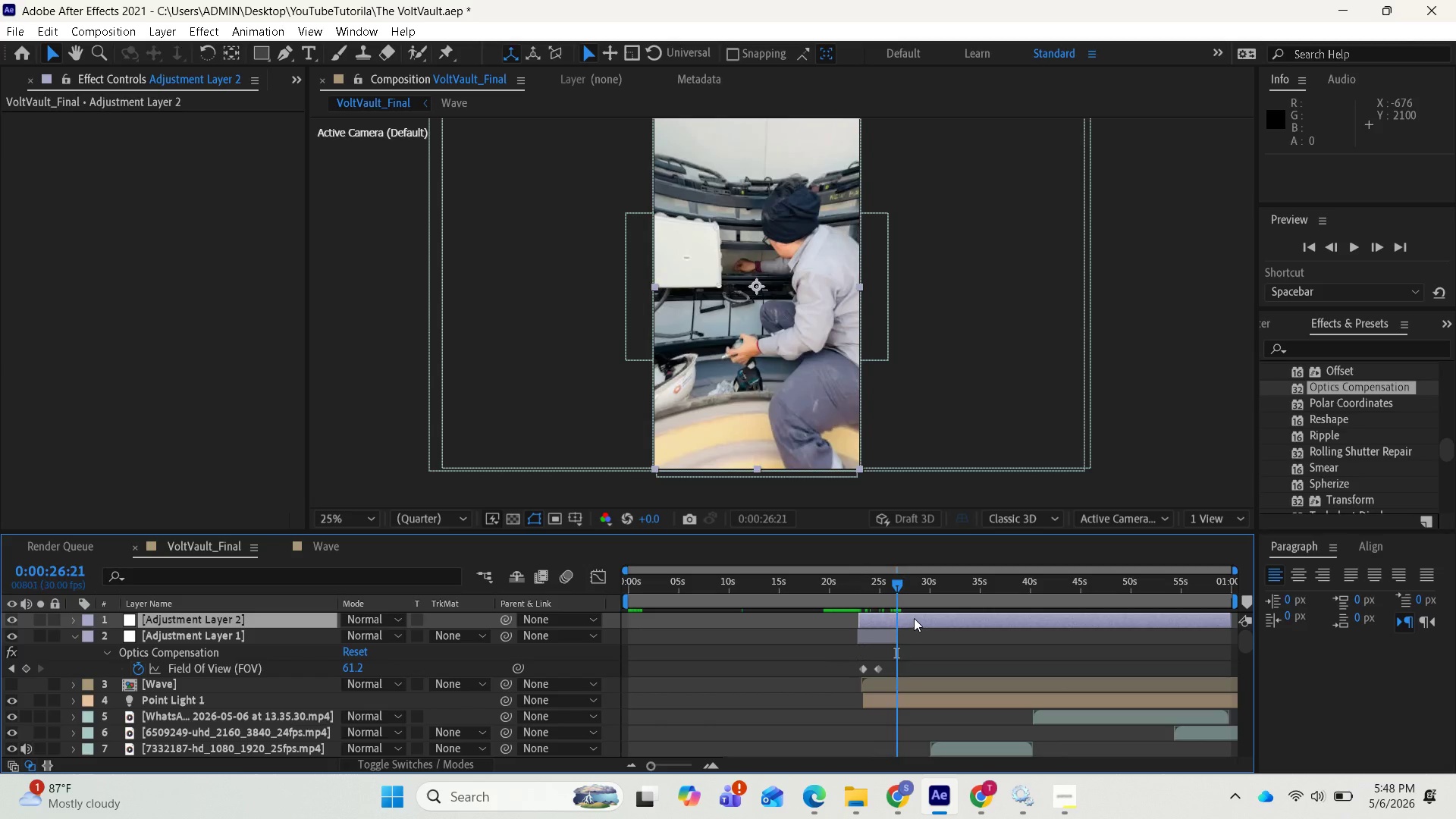 
left_click([914, 618])
 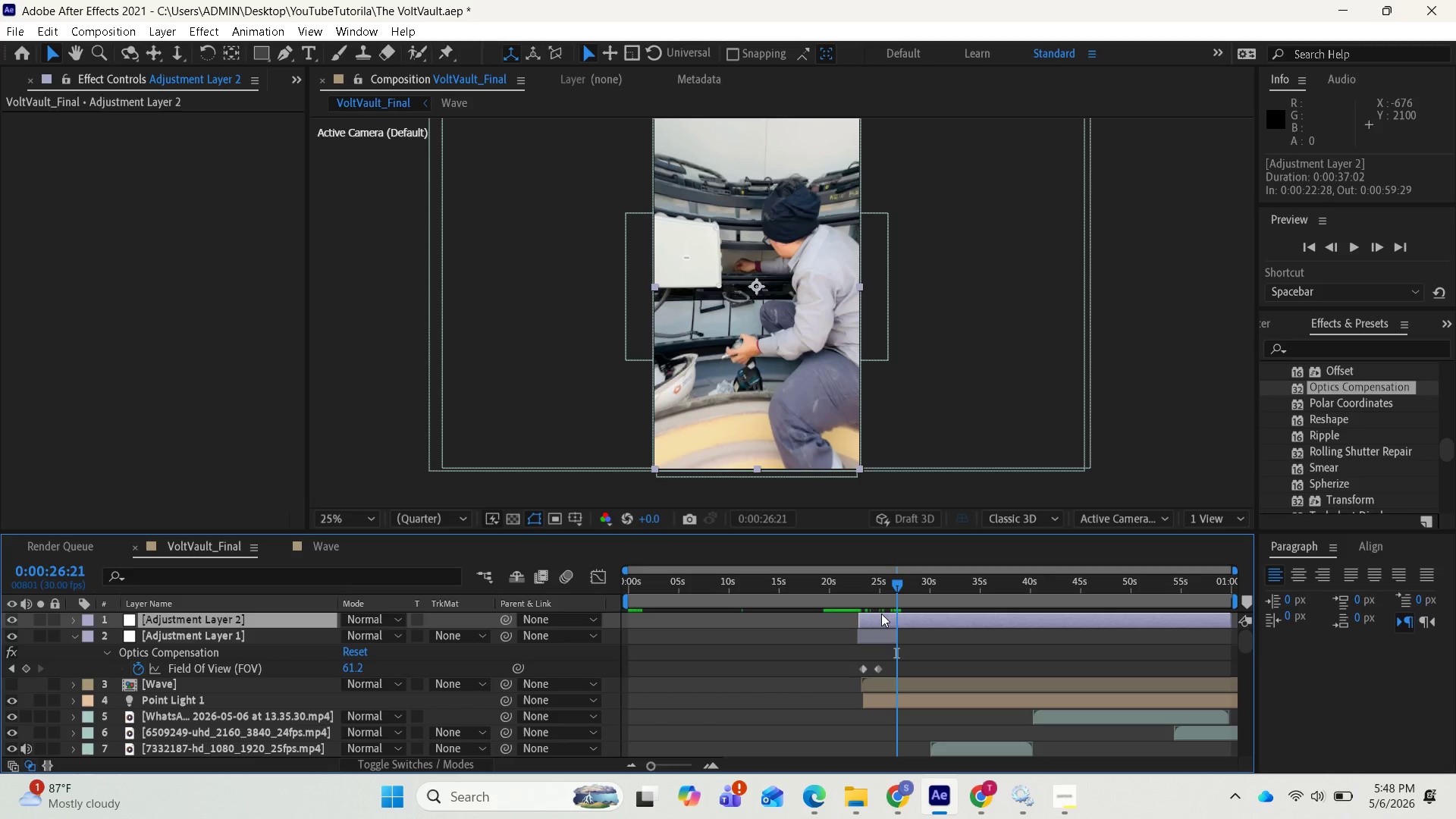 
wait(9.86)
 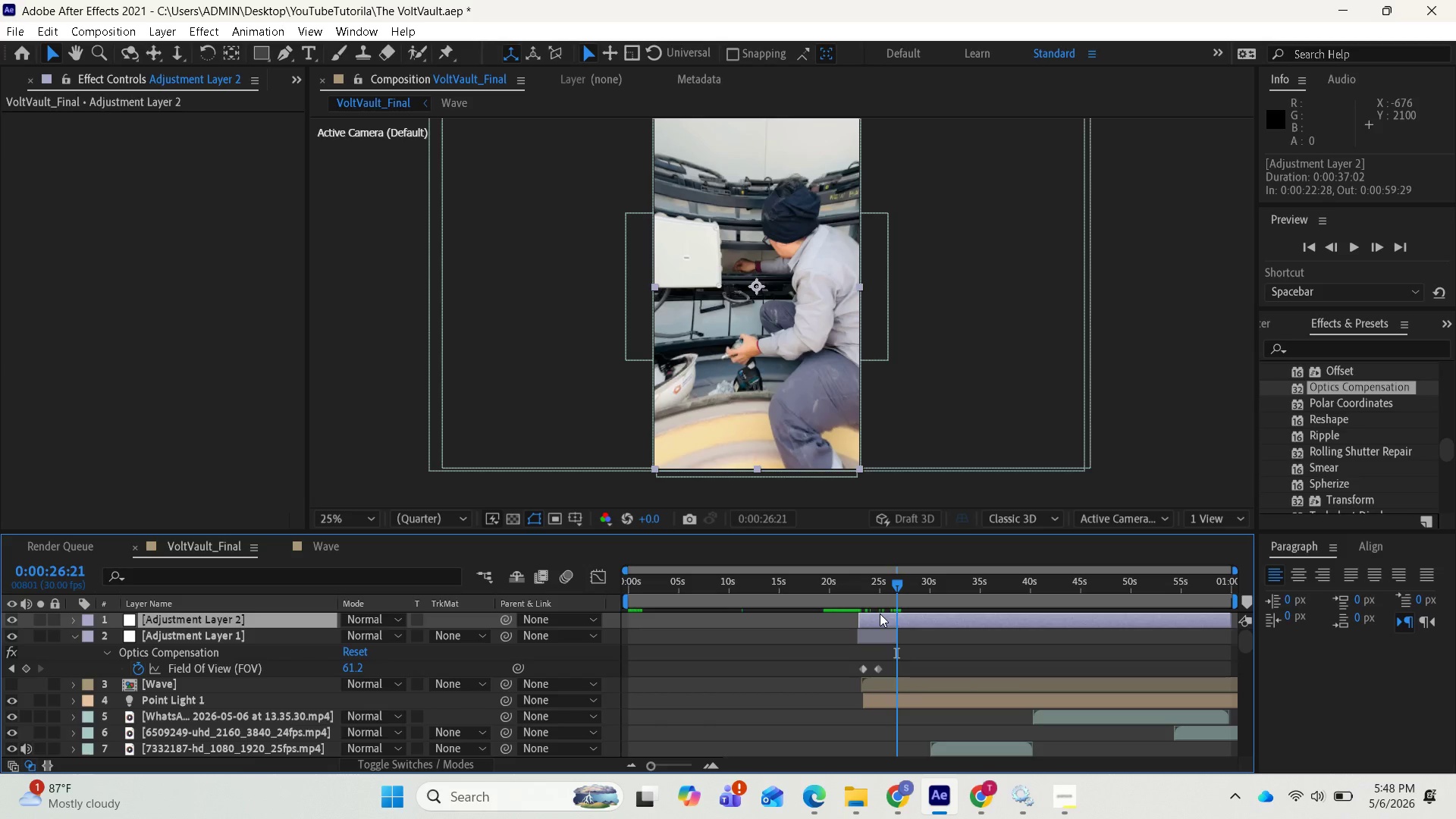 
key(Alt+BracketRight)
 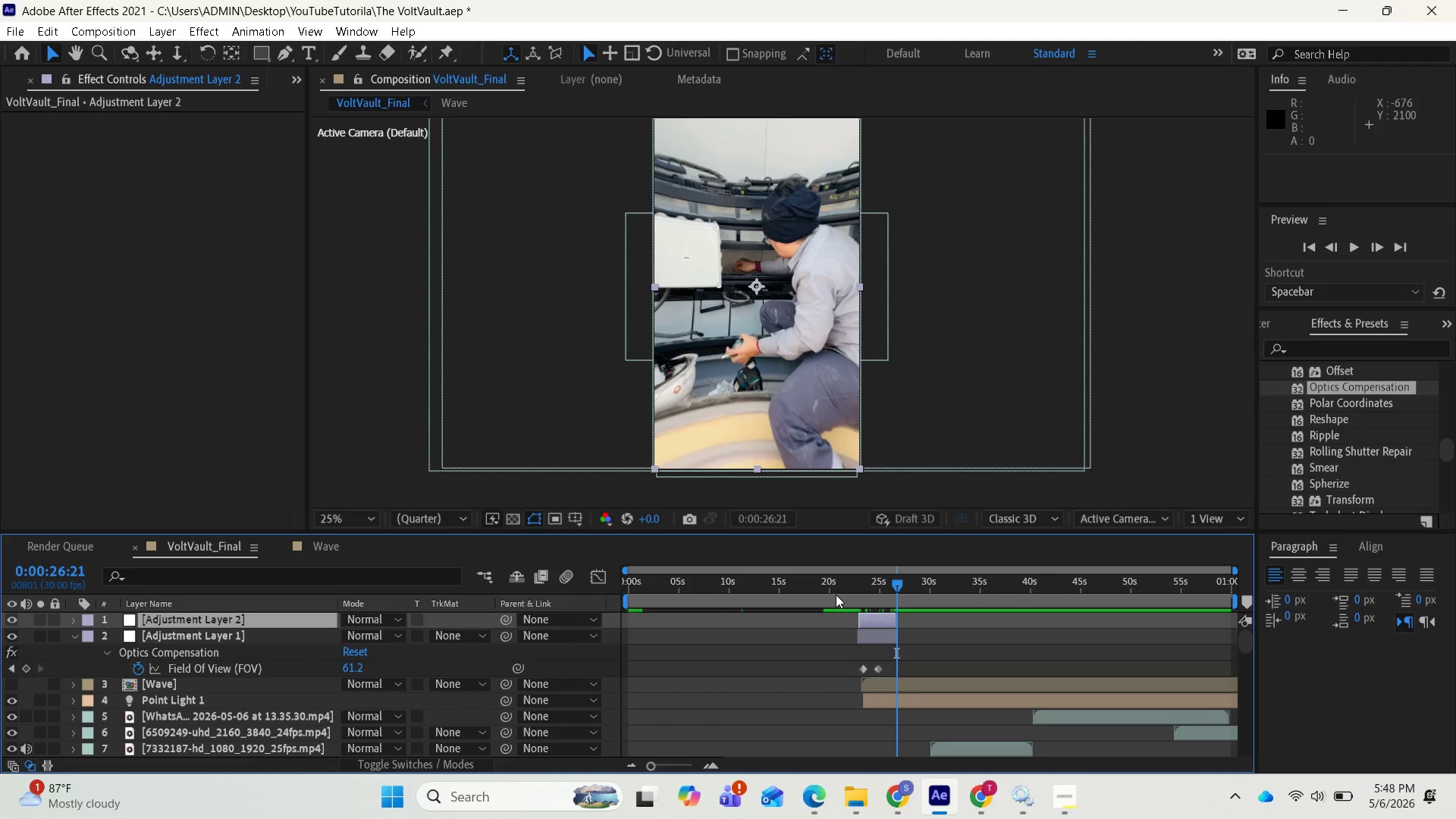 
wait(8.64)
 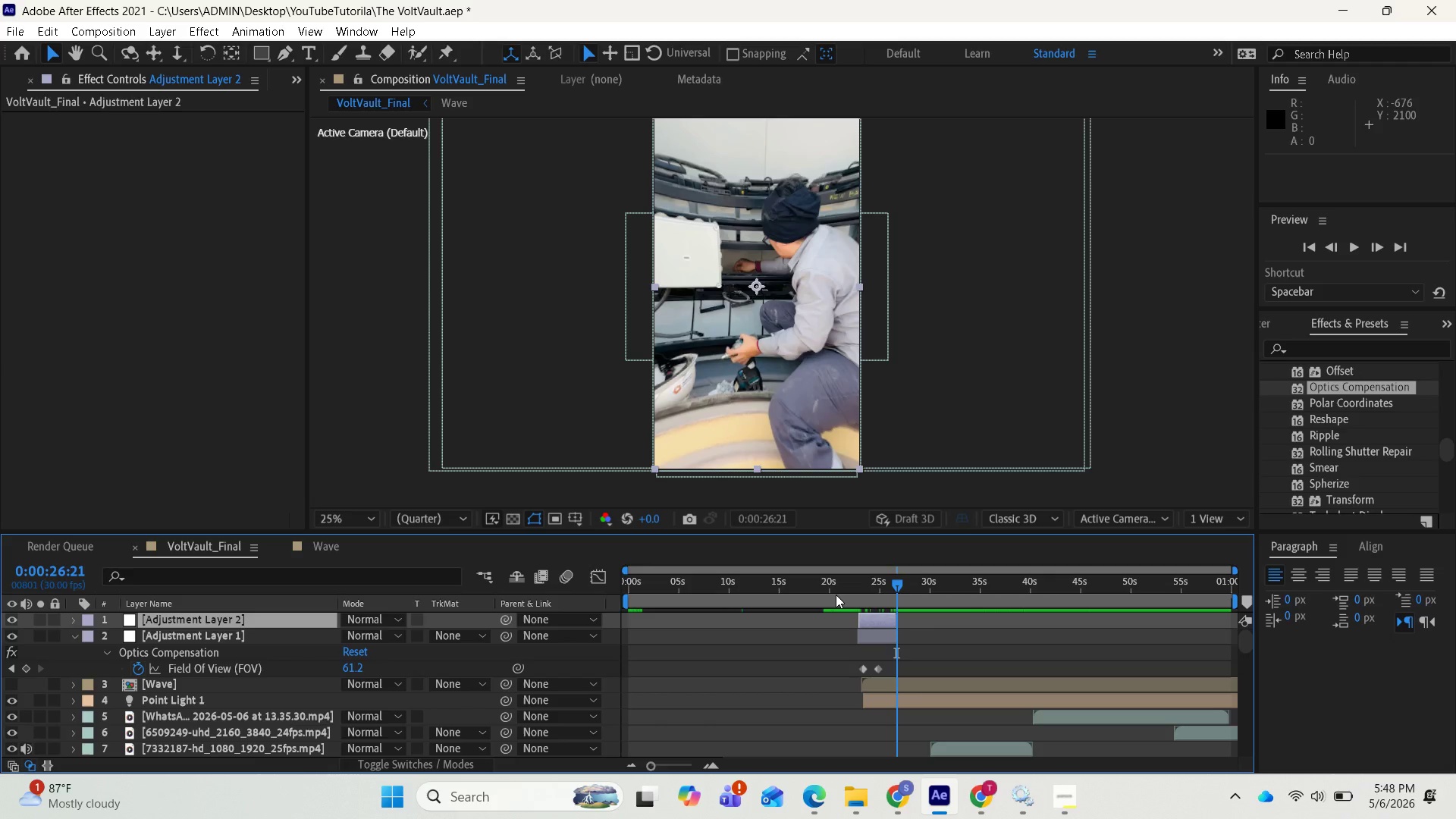 
key(Equal)
 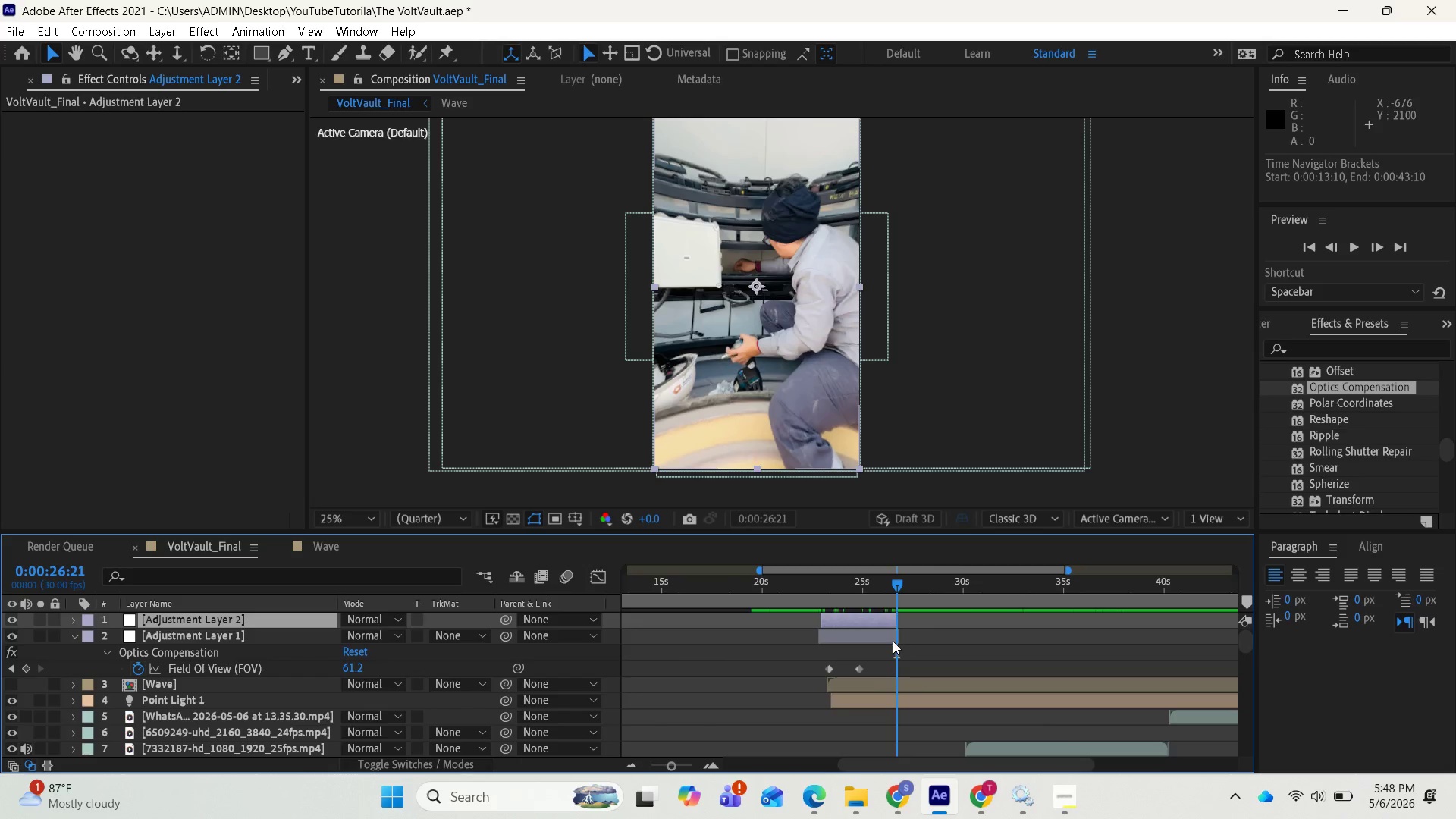 
key(Equal)
 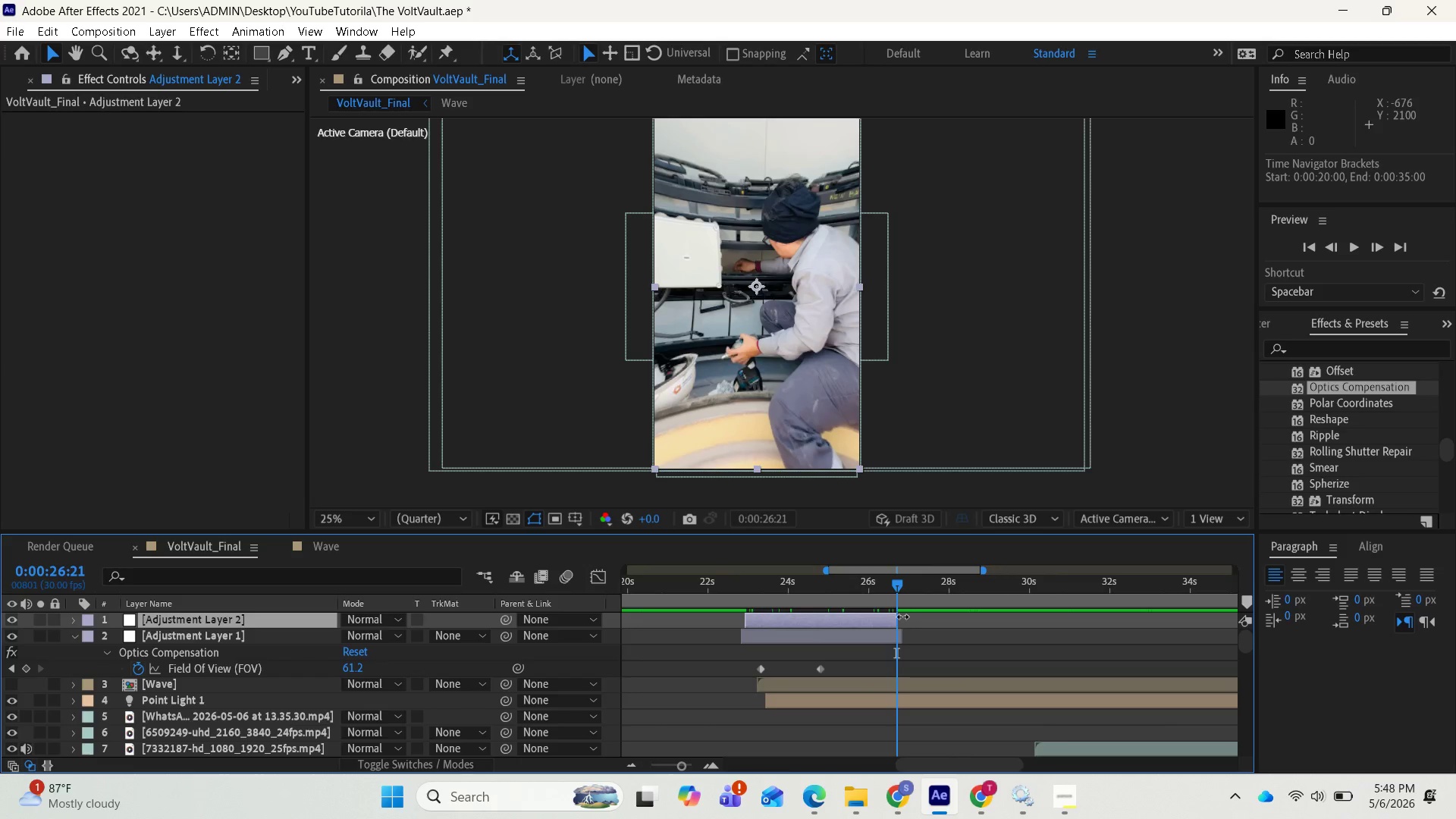 
left_click_drag(start_coordinate=[898, 617], to_coordinate=[902, 617])
 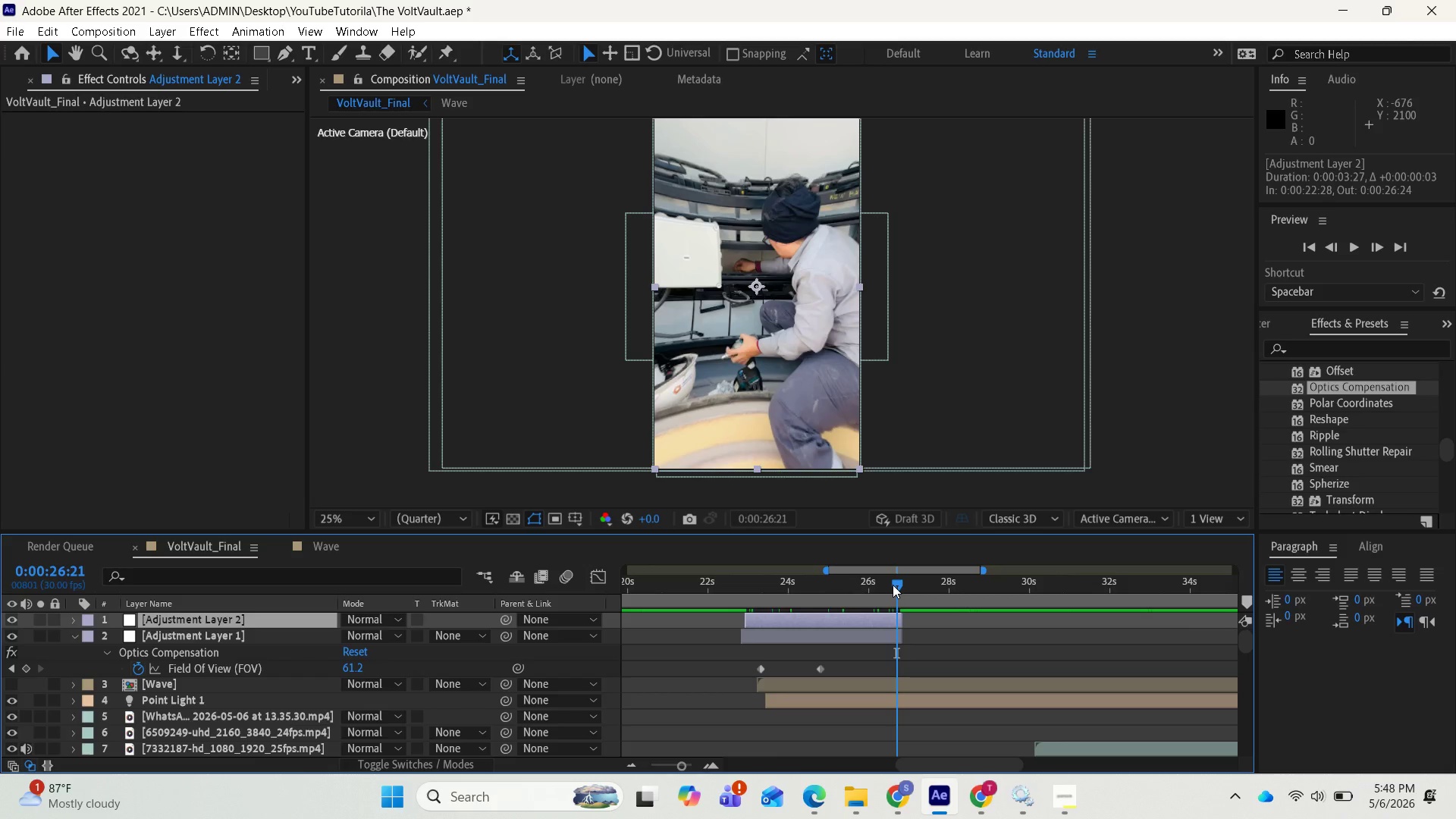 
left_click_drag(start_coordinate=[893, 584], to_coordinate=[745, 581])
 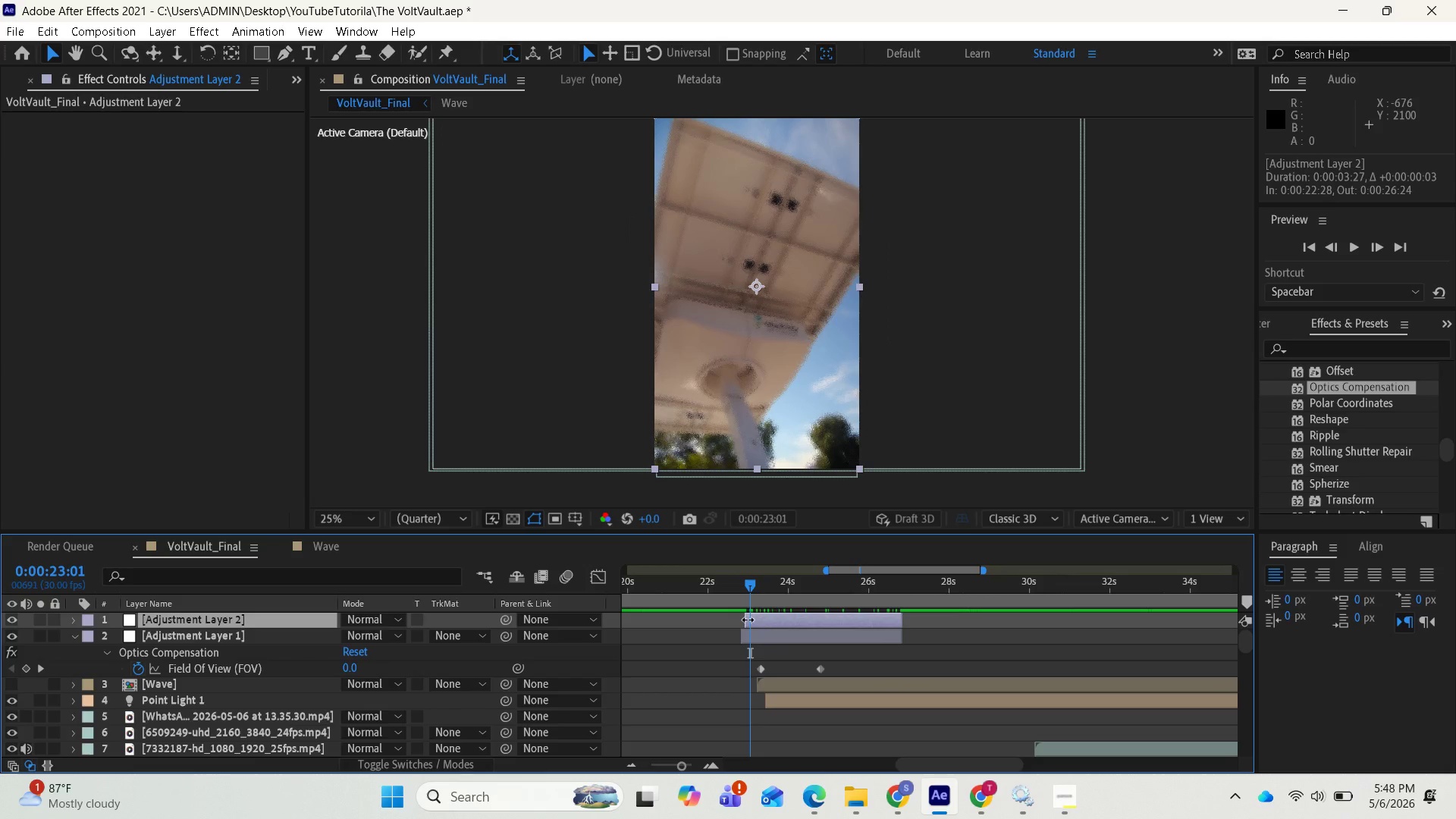 
left_click_drag(start_coordinate=[748, 619], to_coordinate=[744, 618])
 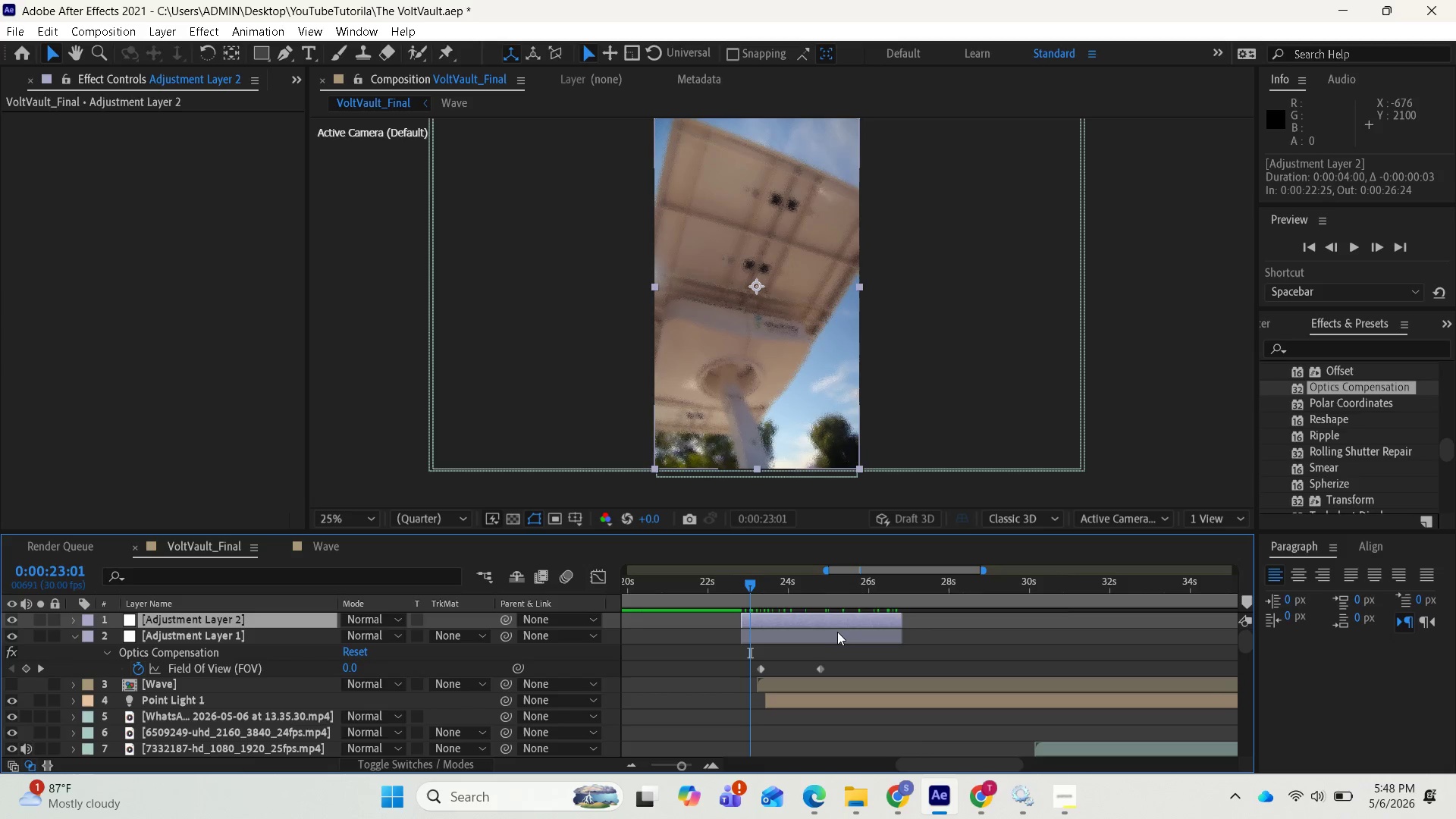 
left_click([814, 616])
 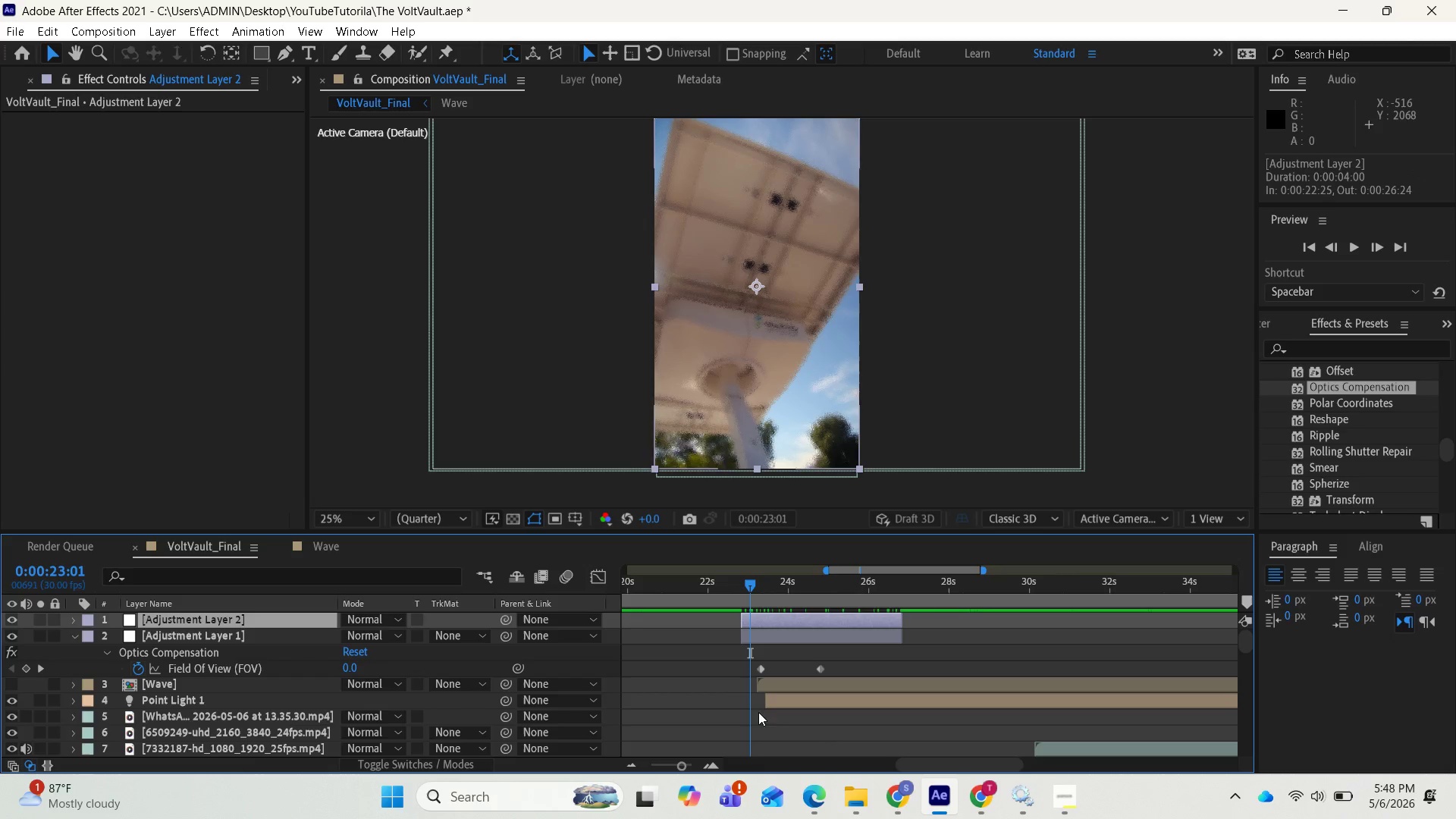 
left_click([893, 794])
 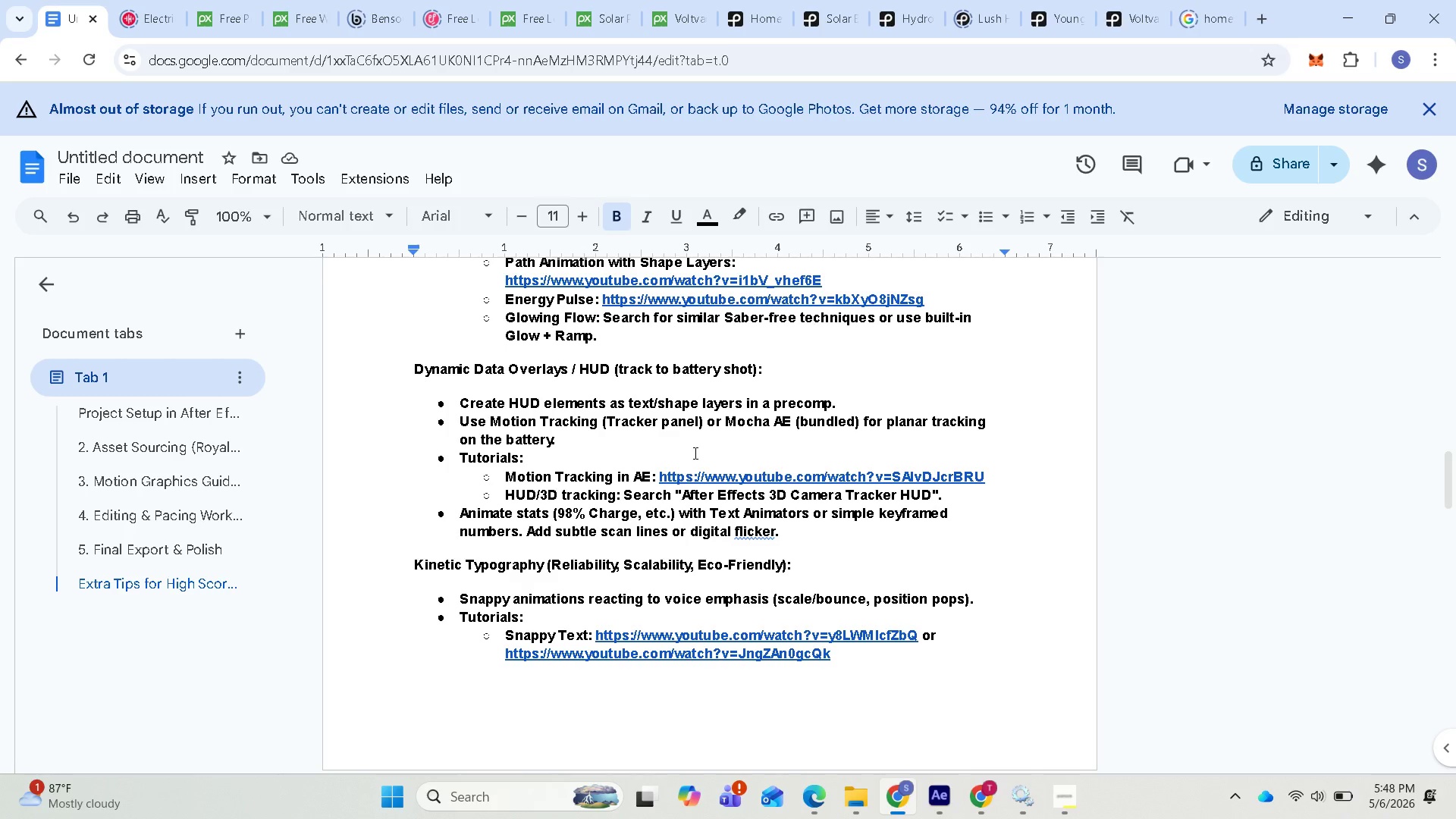 
scroll: coordinate [692, 449], scroll_direction: up, amount: 1.0
 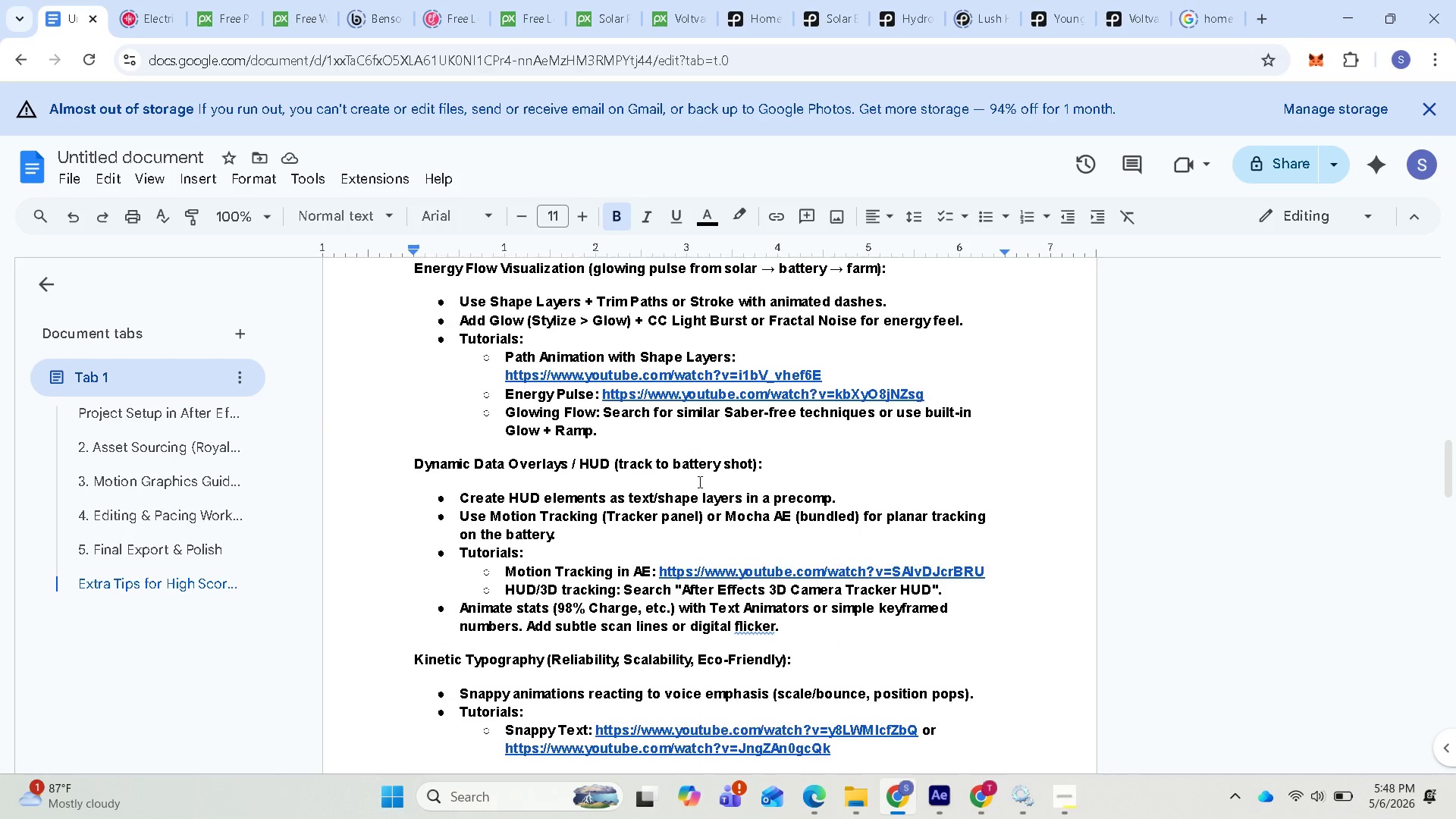 
scroll: coordinate [698, 482], scroll_direction: down, amount: 1.0
 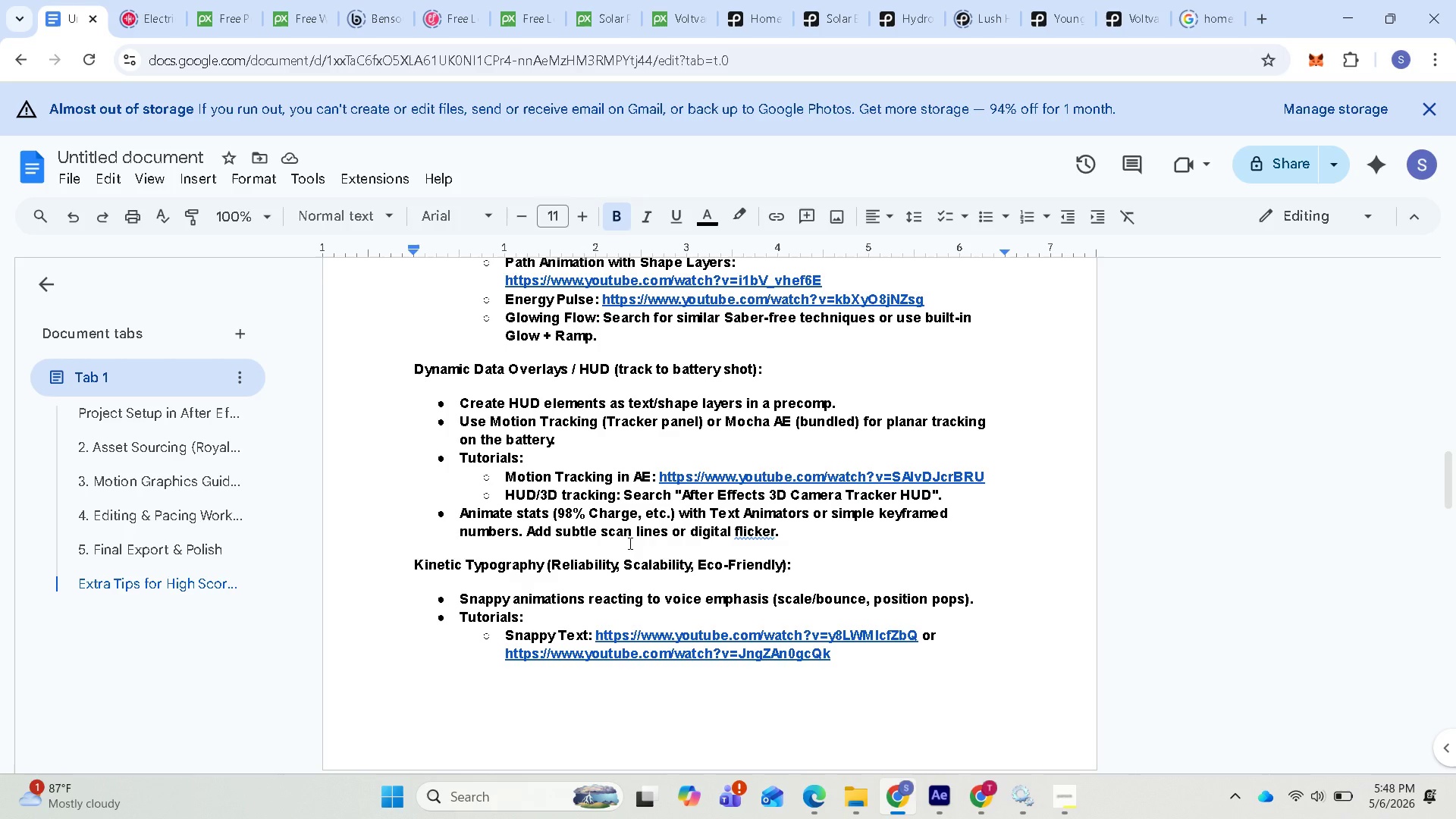 
wait(14.5)
 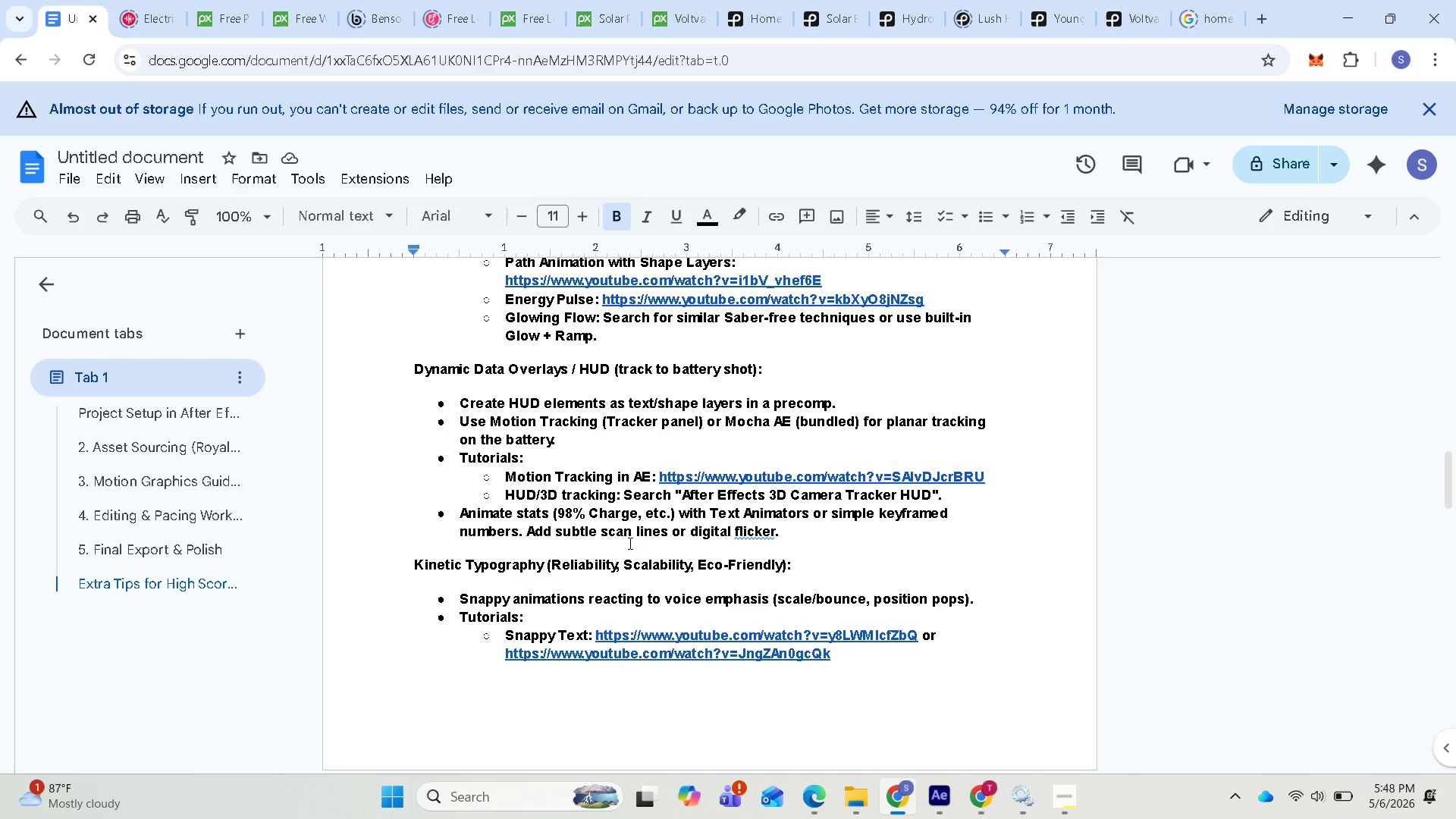 
scroll: coordinate [598, 352], scroll_direction: up, amount: 1.0
 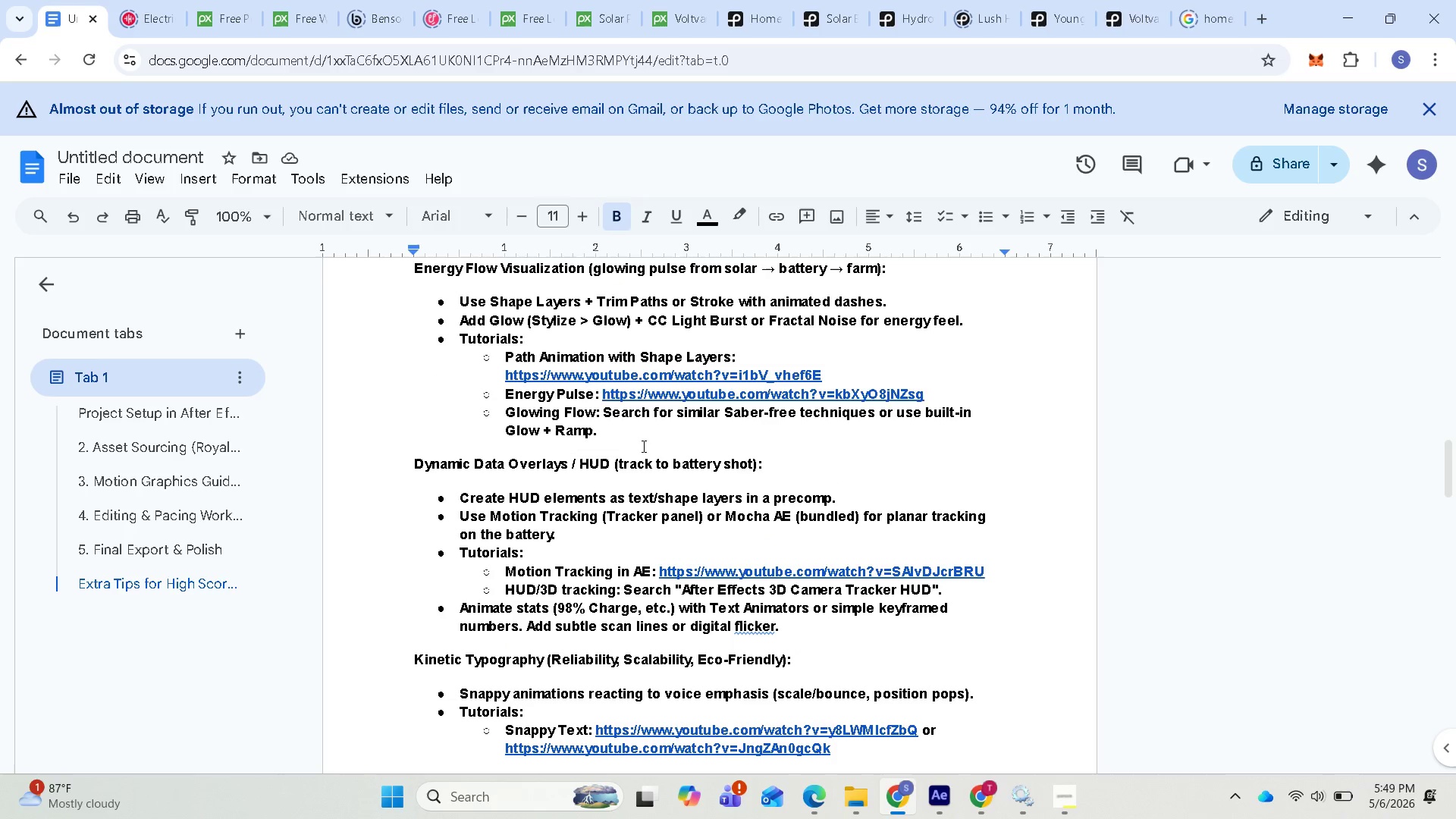 
wait(9.12)
 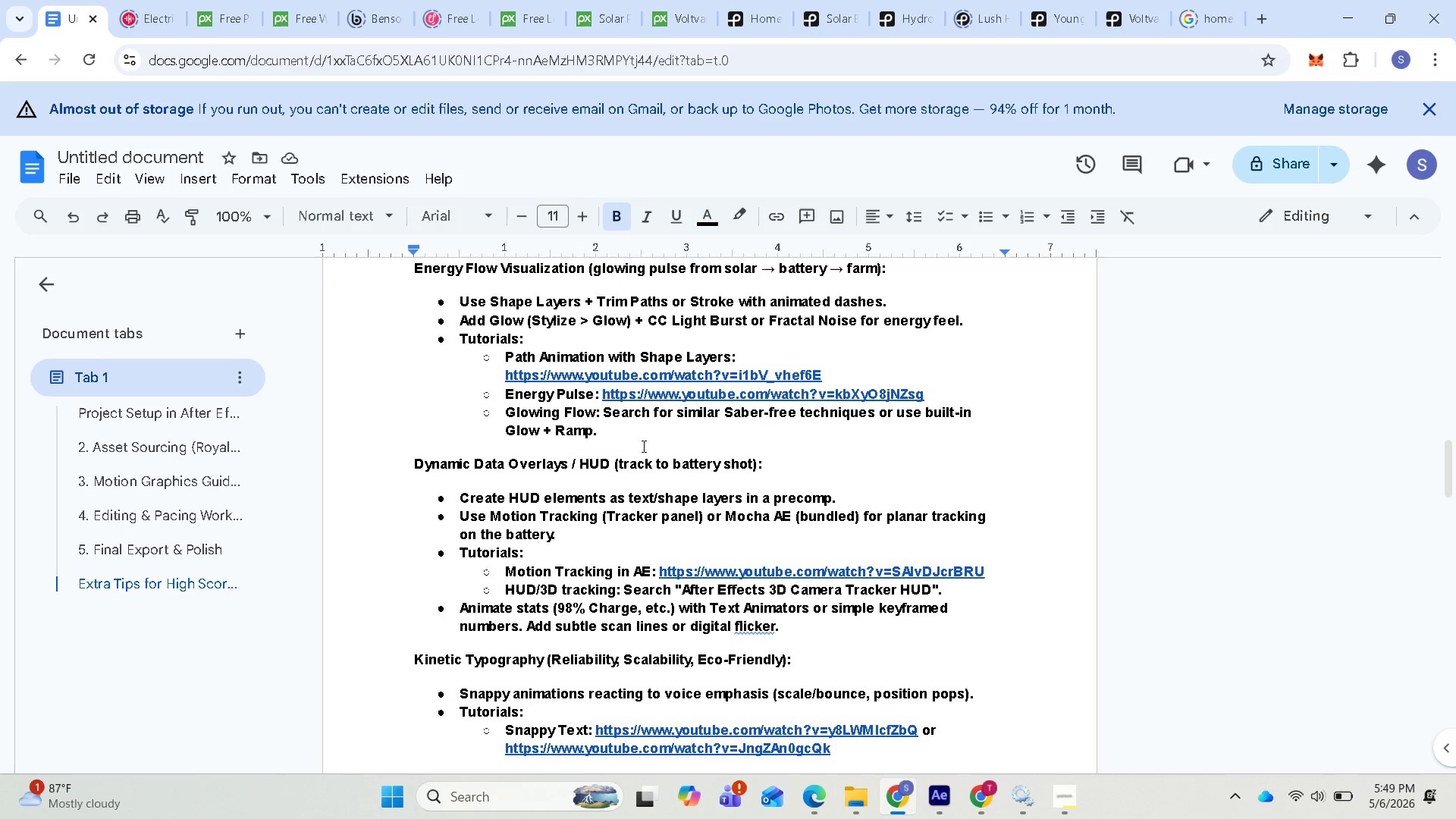 
left_click([950, 796])
 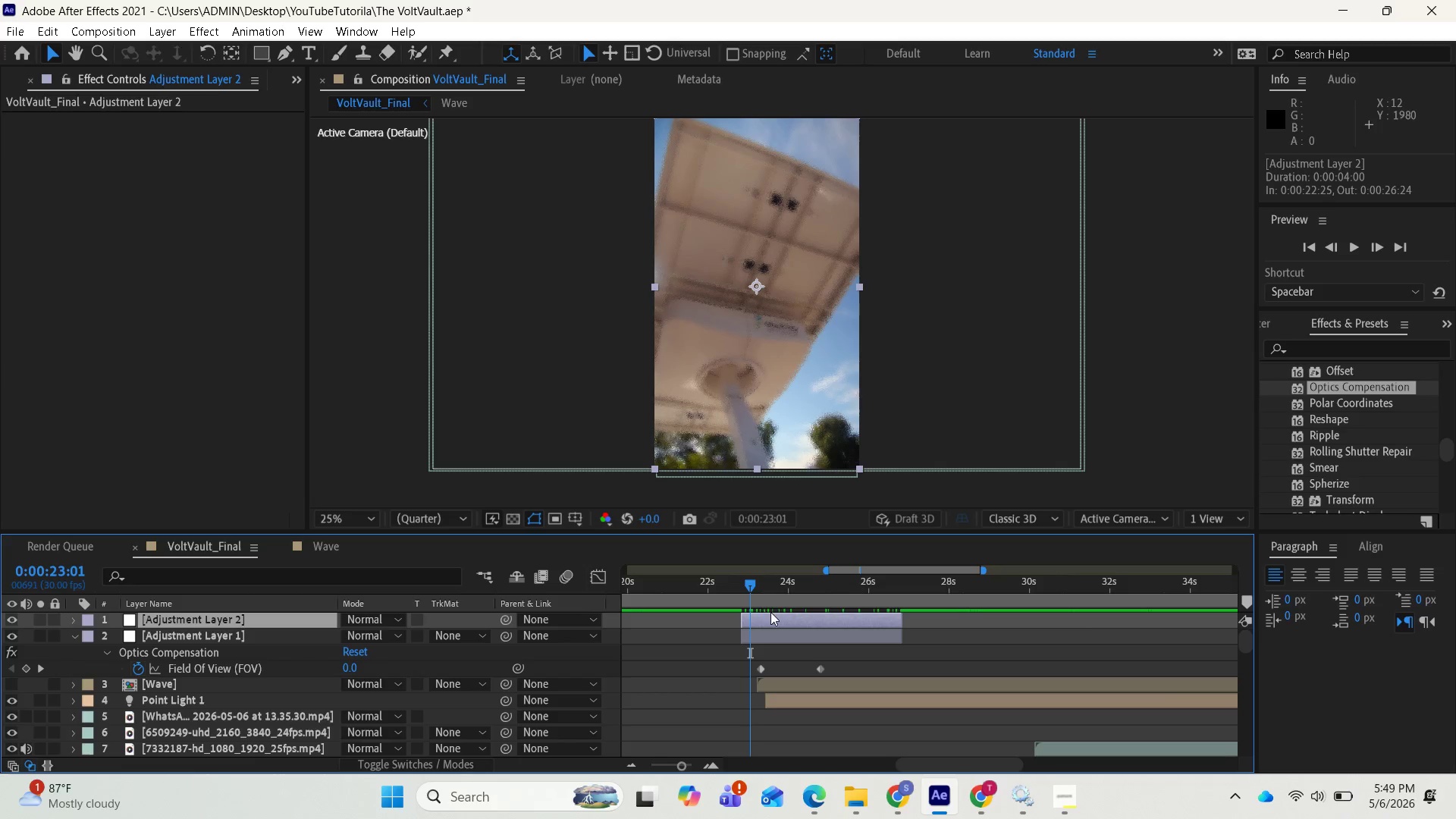 
left_click([796, 614])
 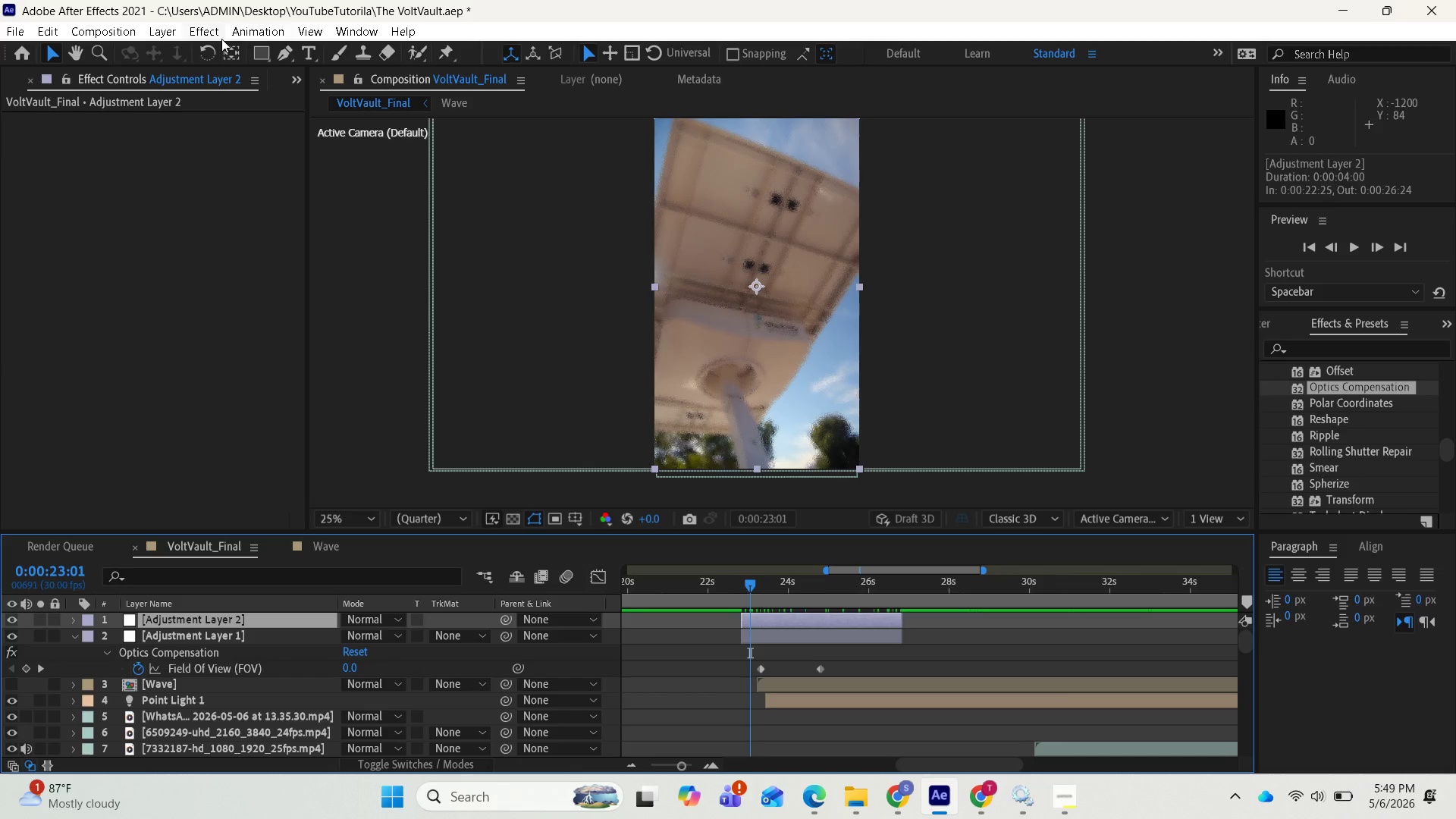 
left_click([220, 38])
 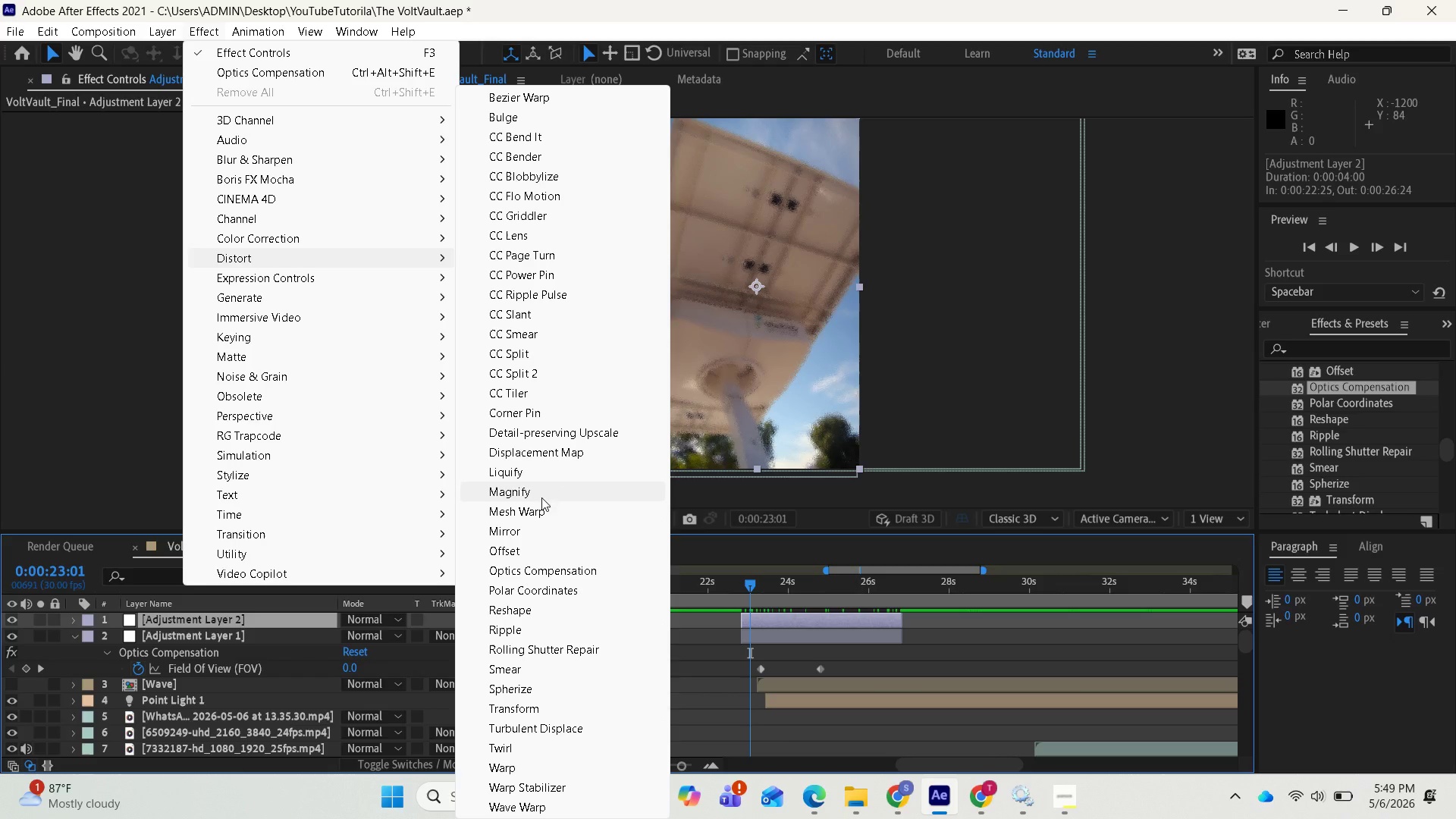 
wait(25.75)
 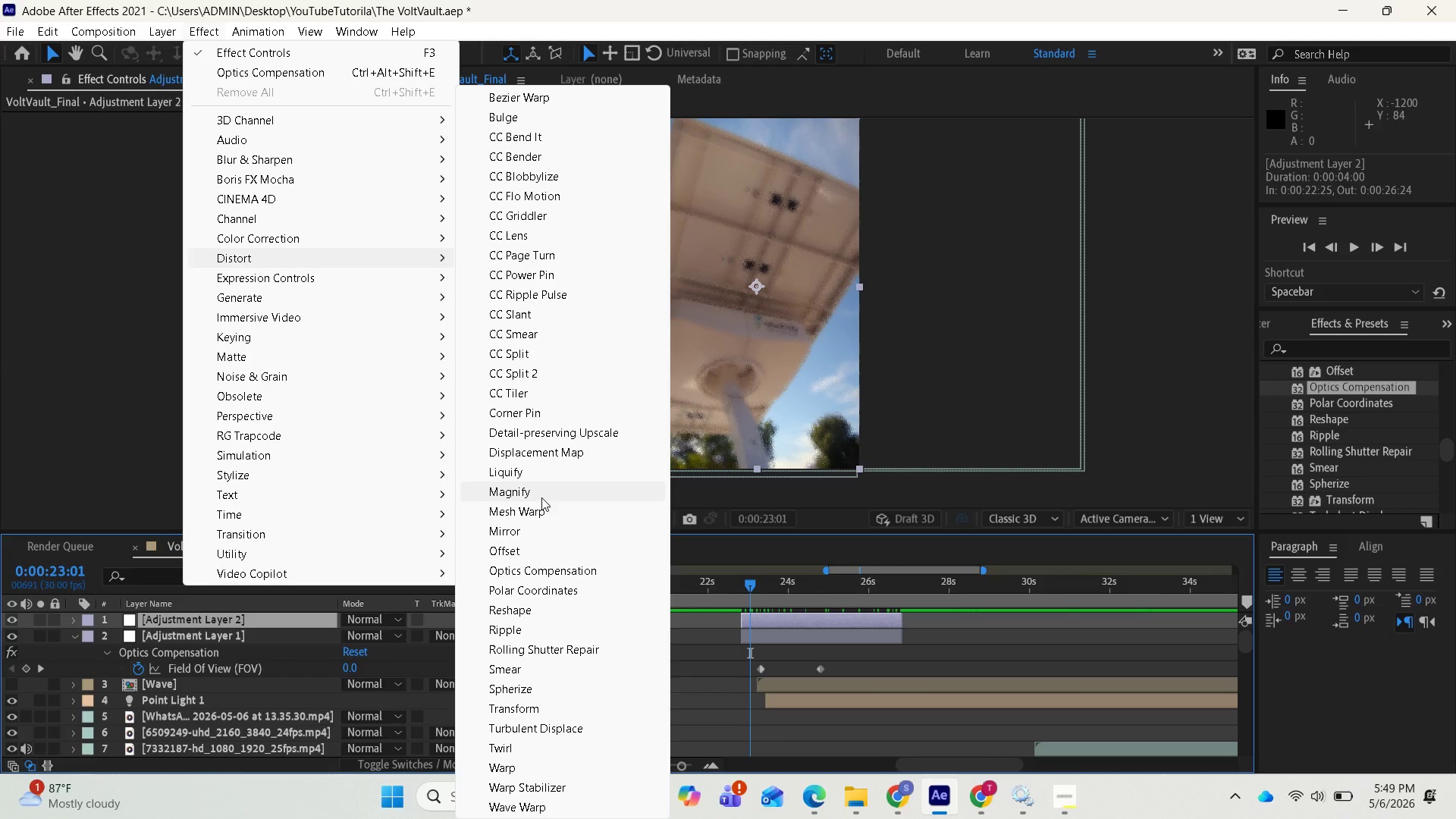 
mouse_move([369, 237])
 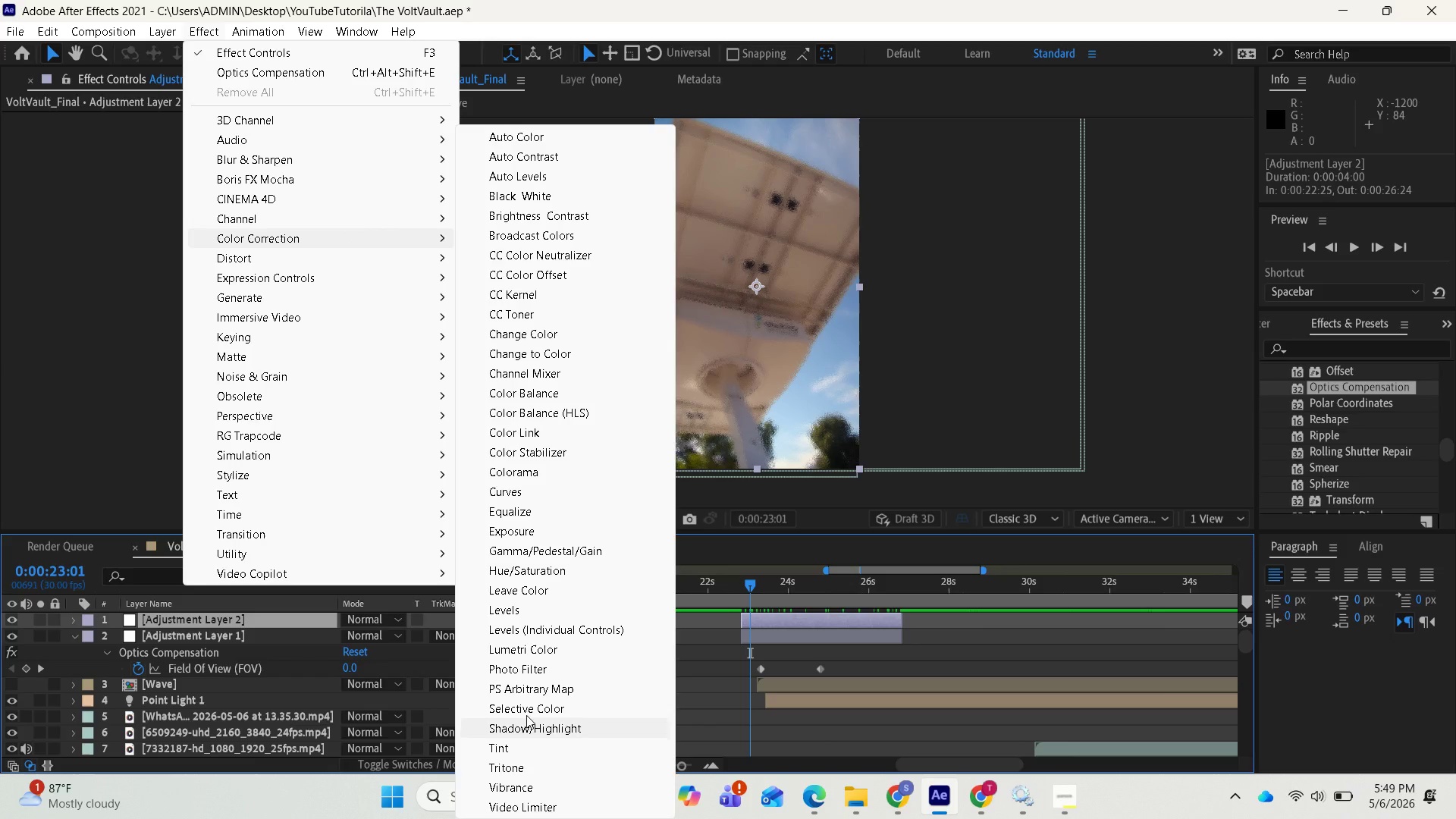 
left_click([519, 644])
 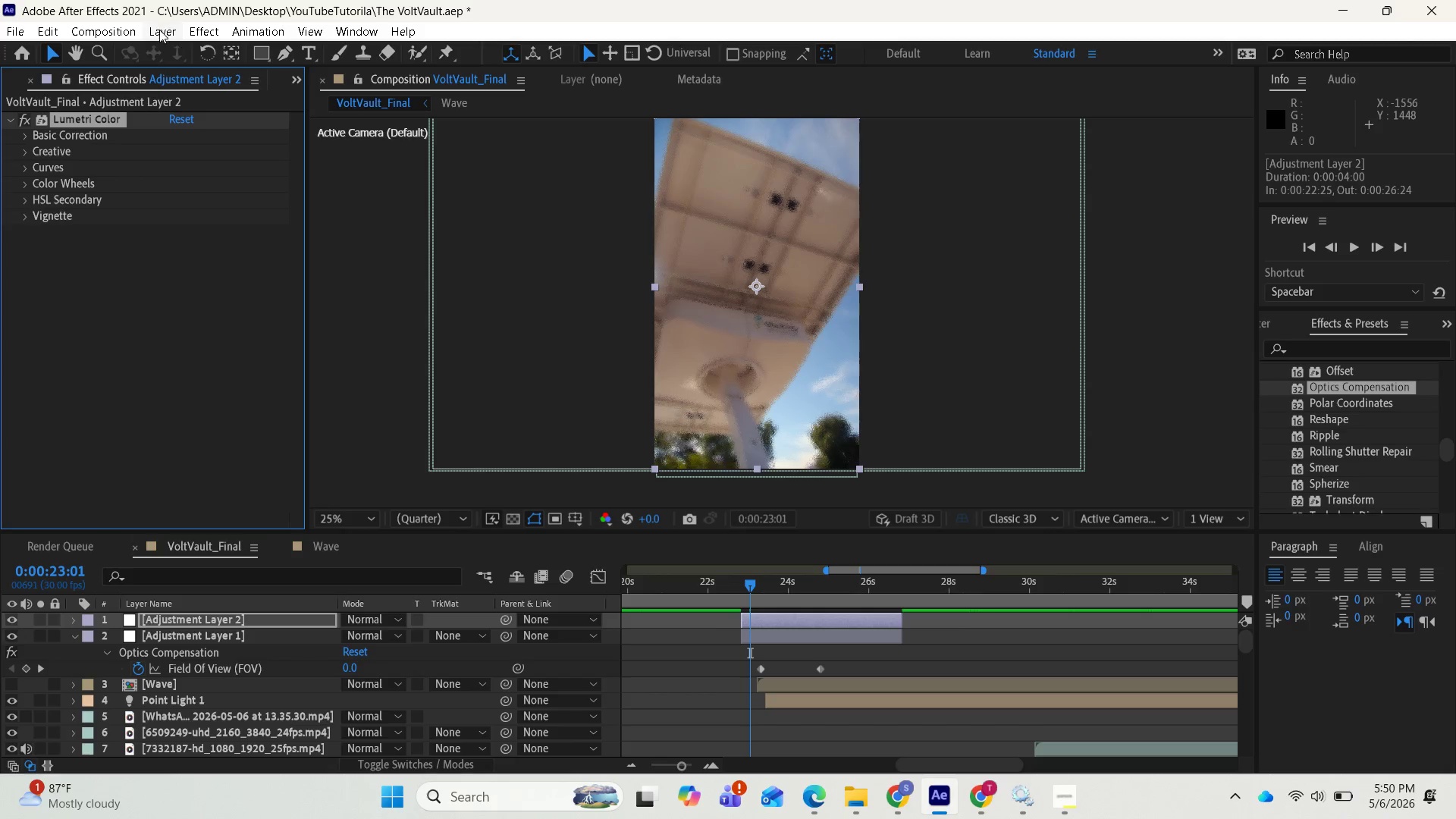 
wait(19.84)
 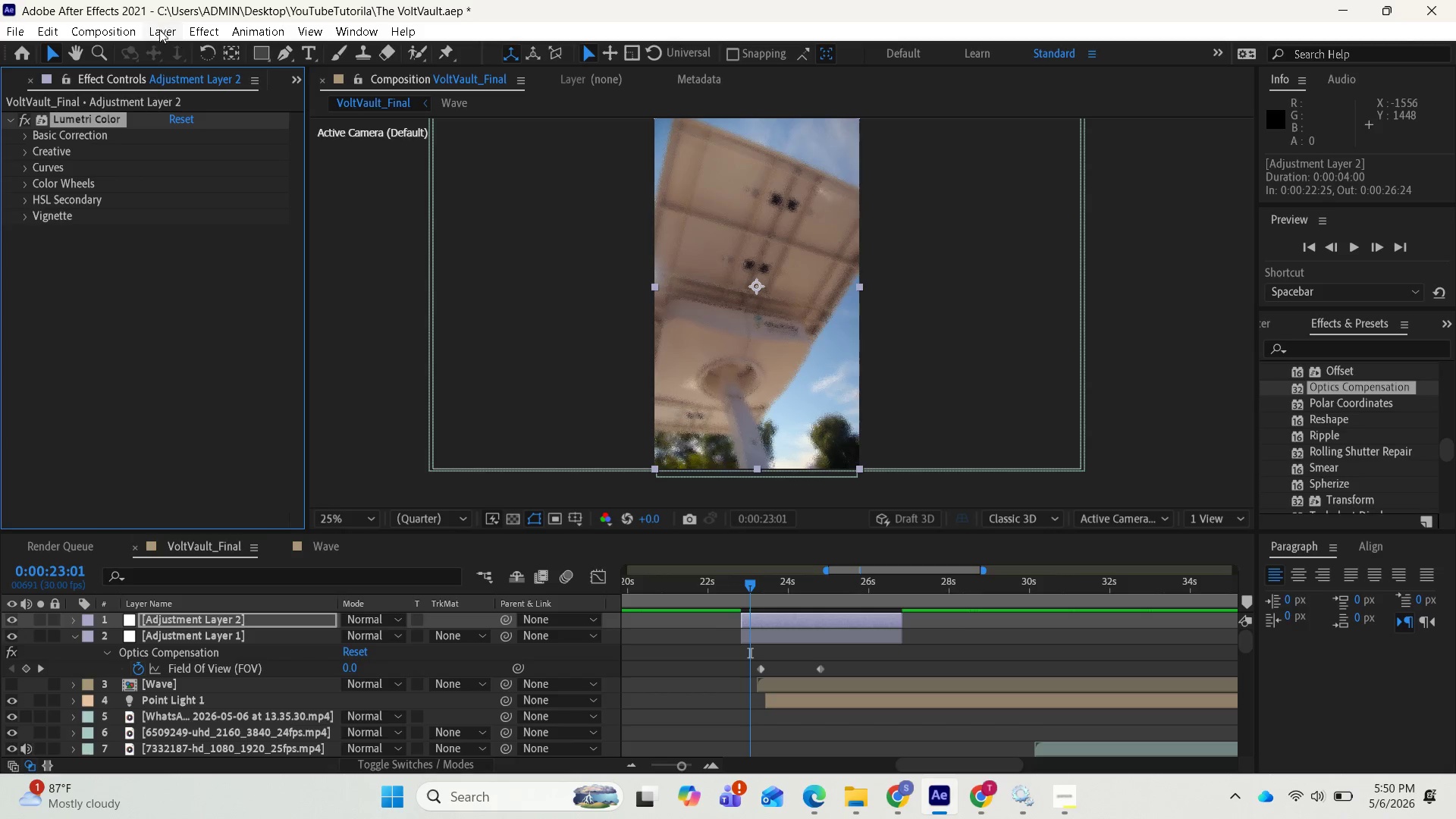 
left_click([168, 26])
 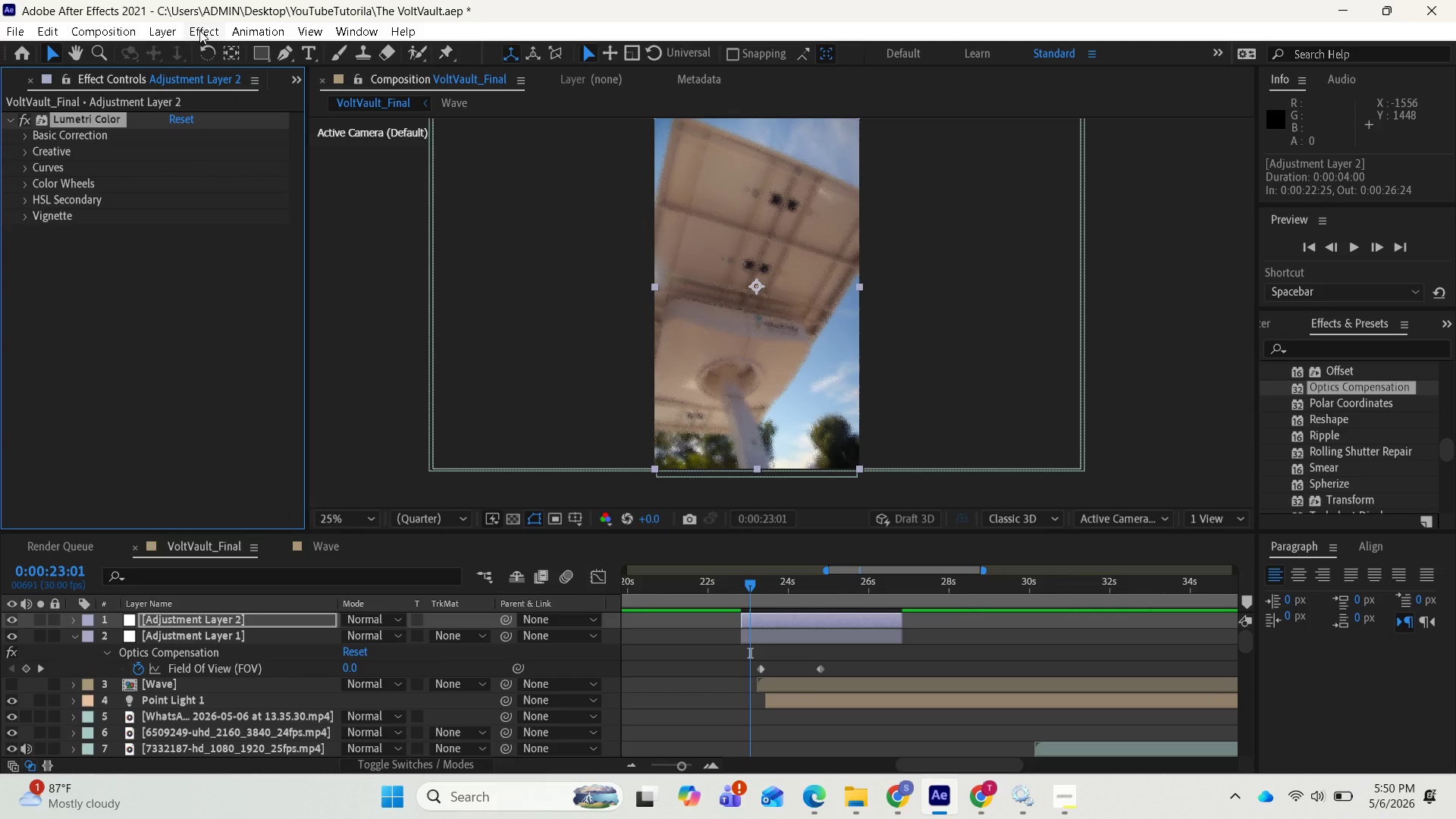 
left_click([202, 34])
 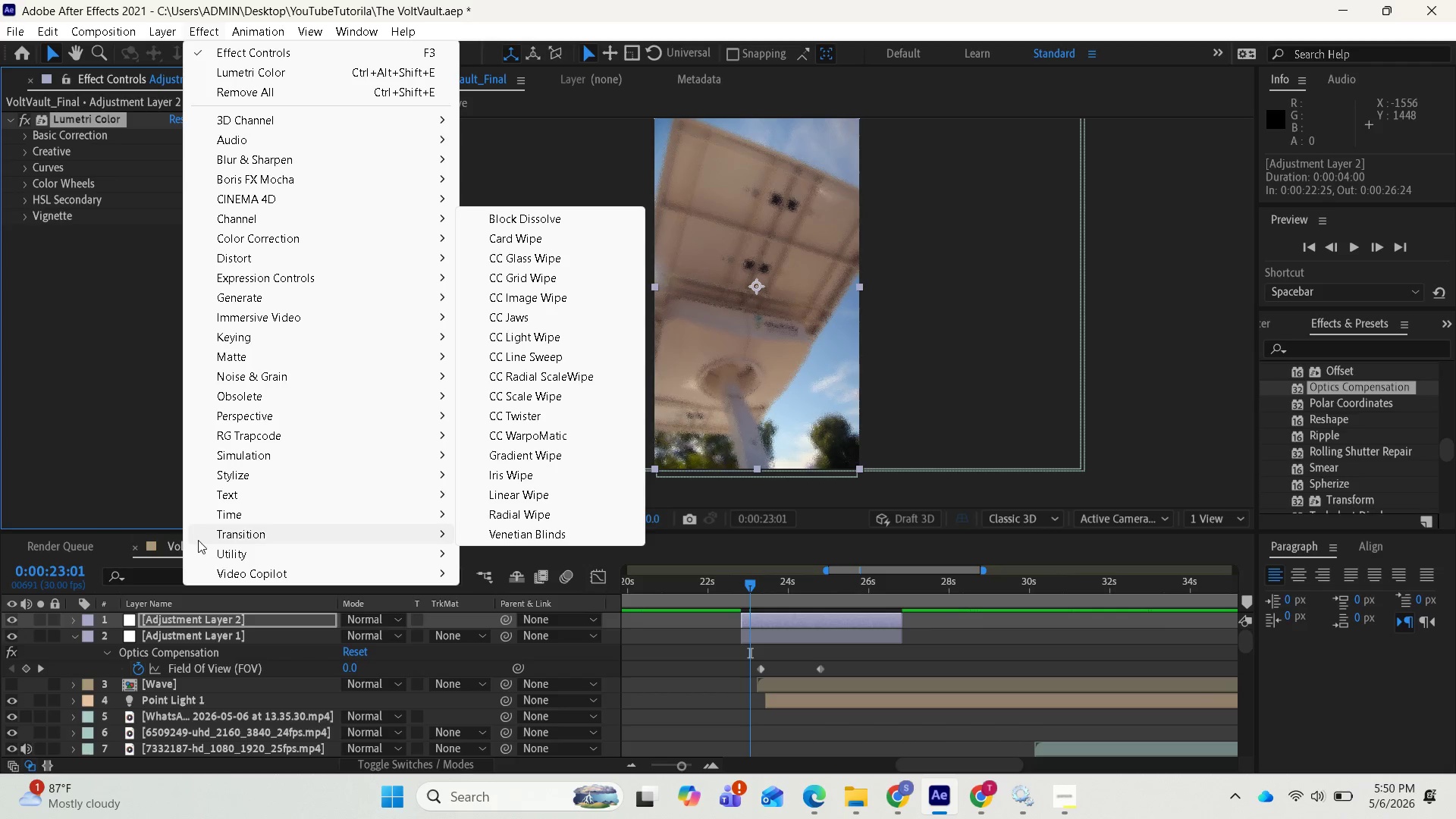 
wait(17.38)
 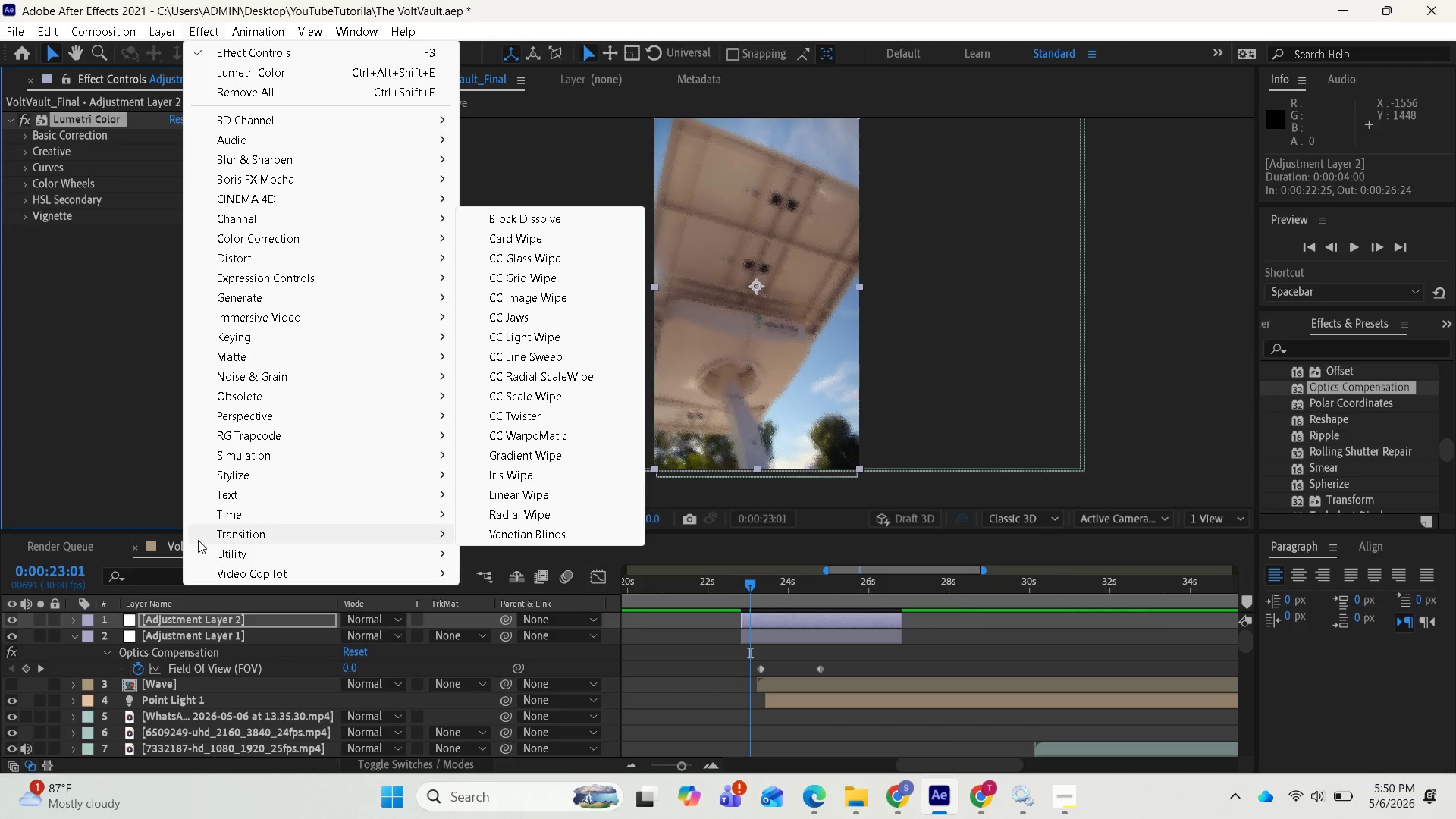 
left_click_drag(start_coordinate=[23, 140], to_coordinate=[26, 135])
 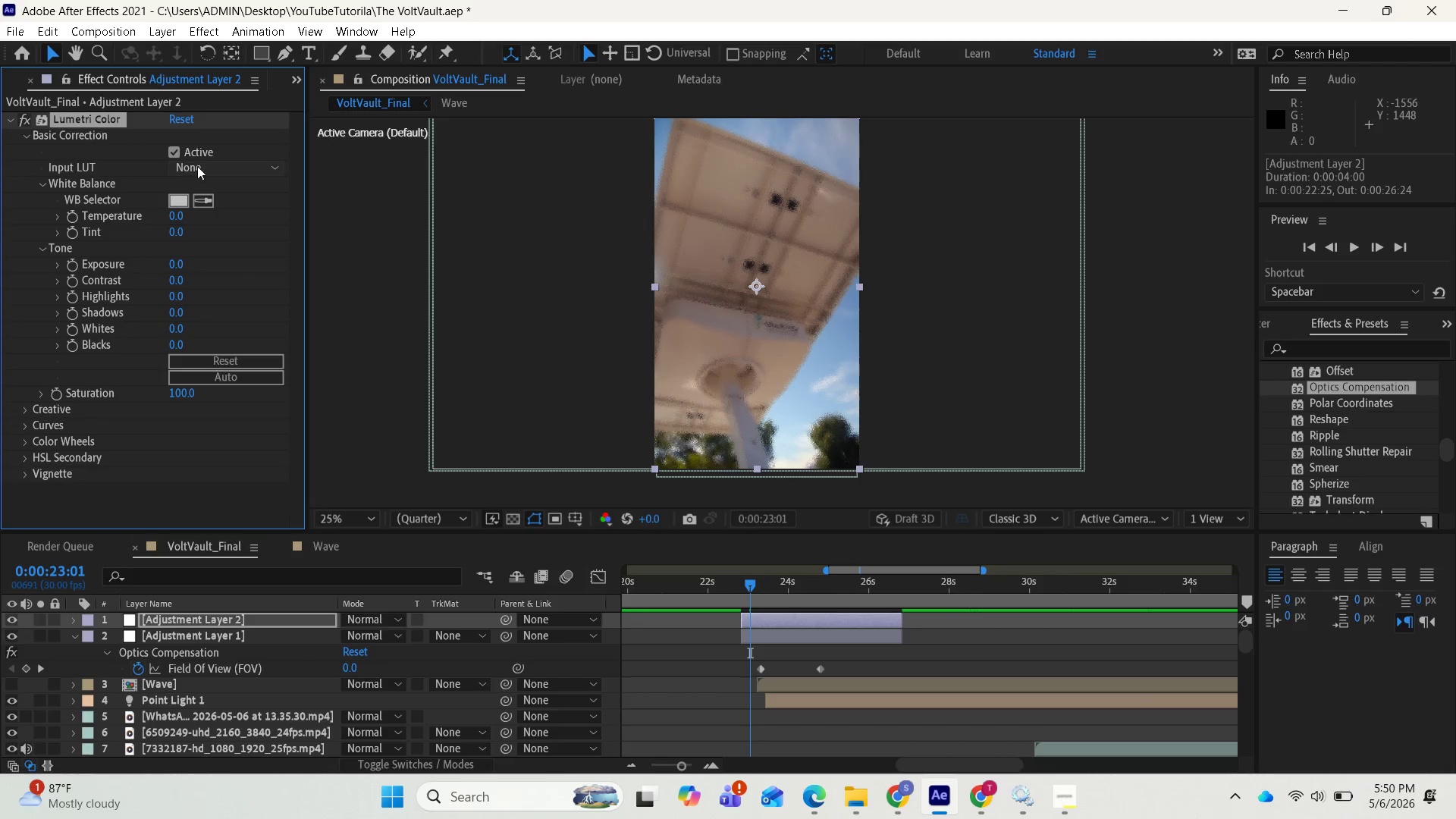 
left_click([197, 166])
 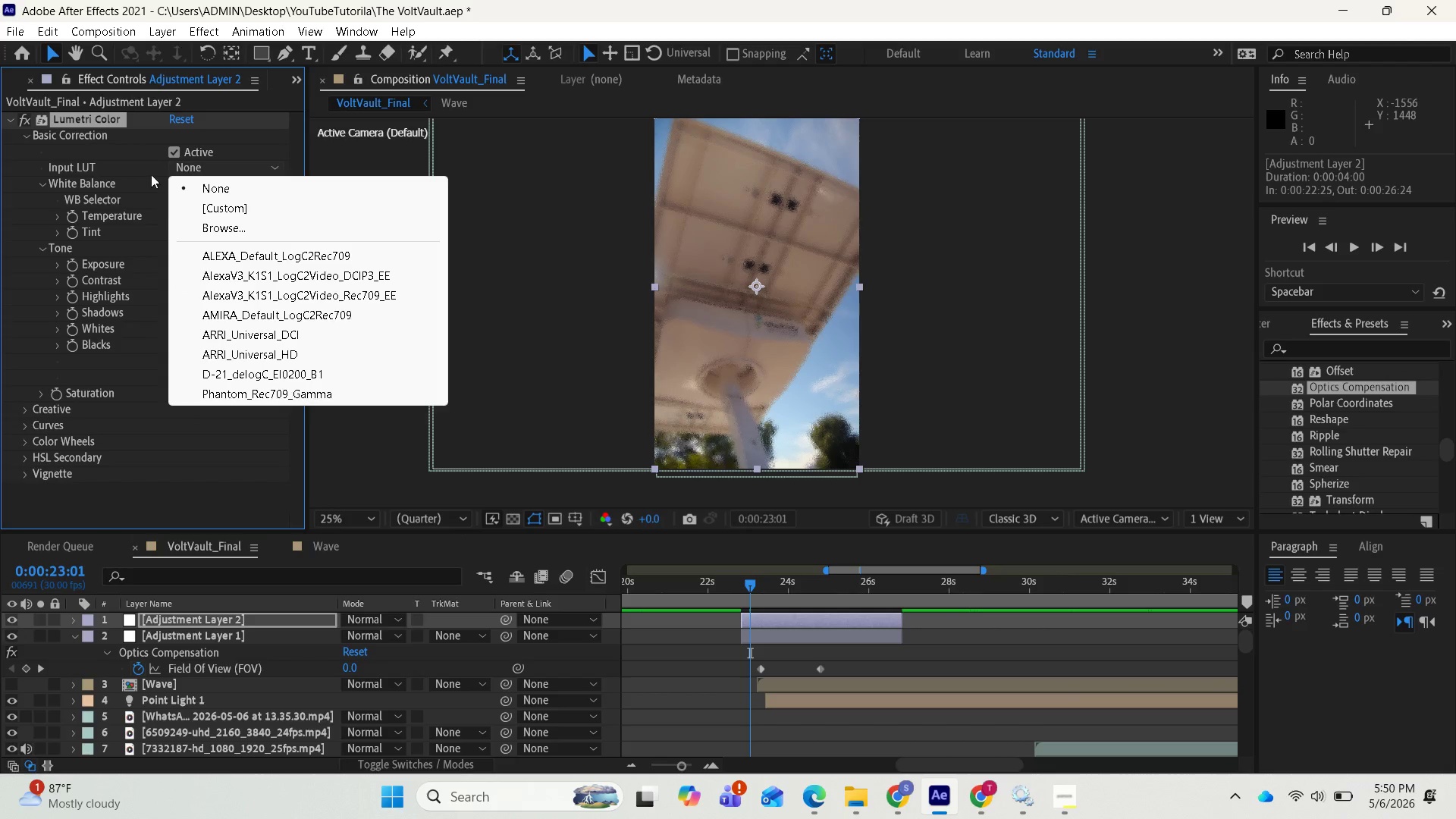 
left_click([27, 135])
 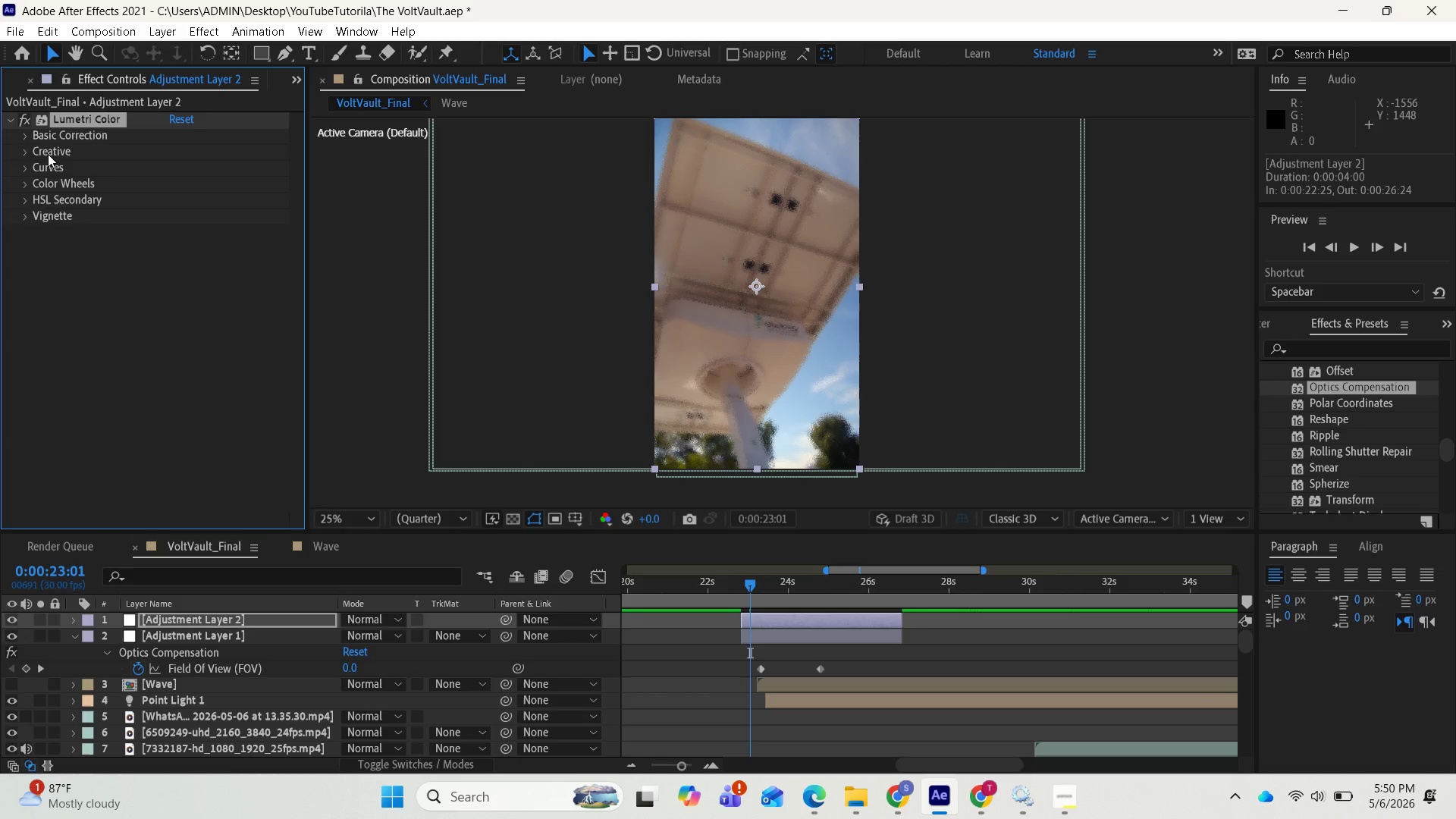 
left_click([27, 148])
 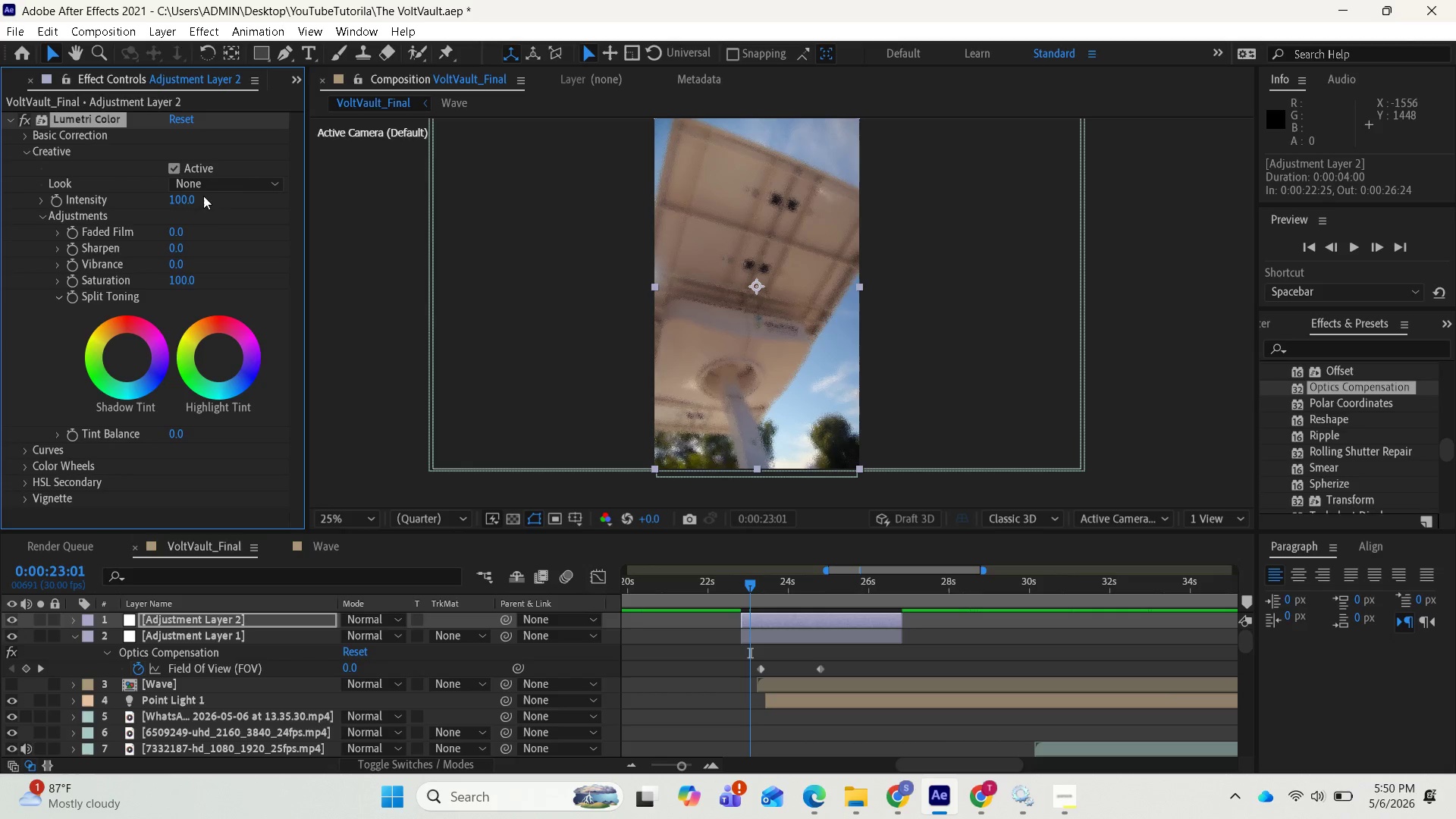 
left_click([223, 187])
 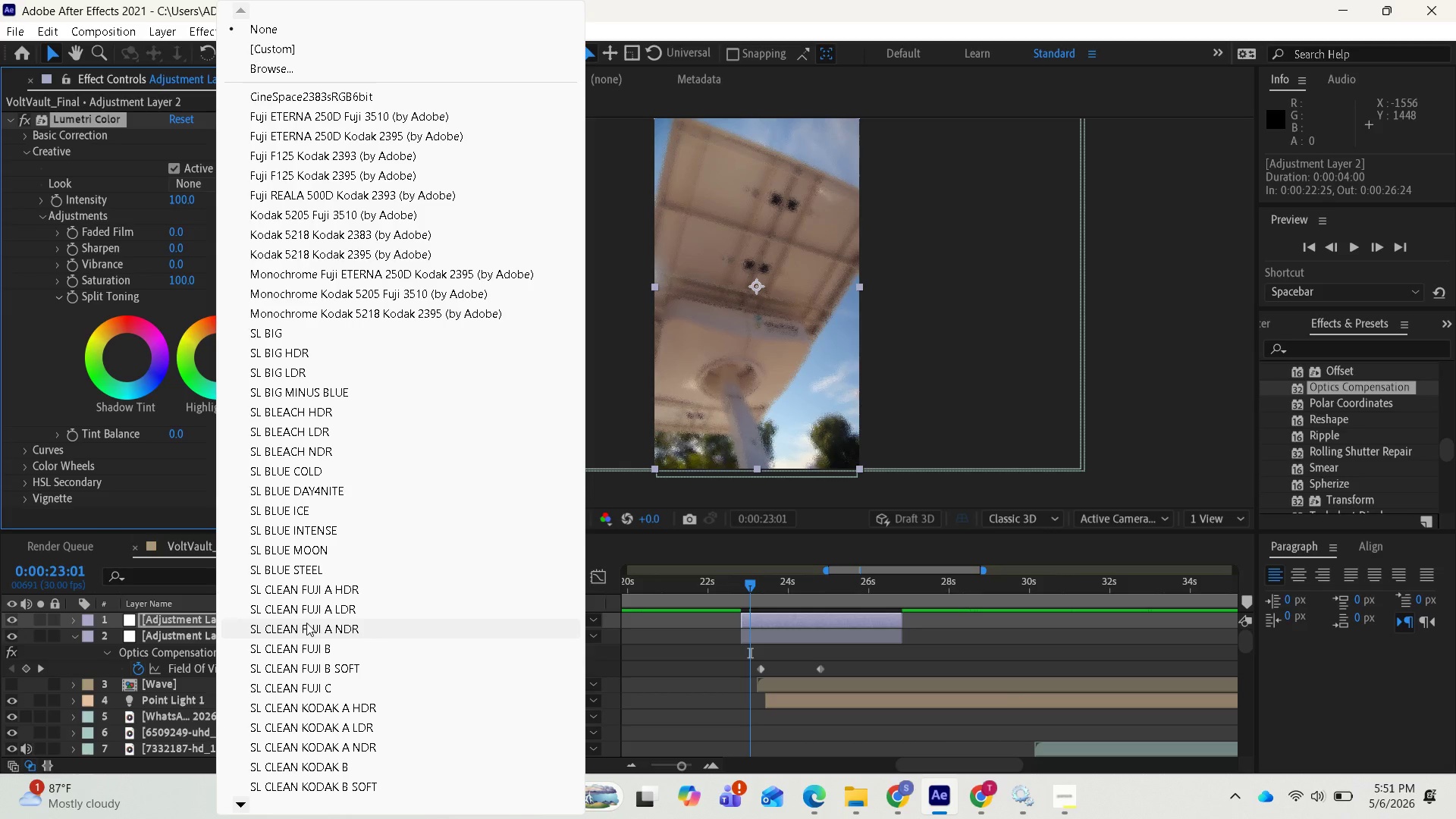 
wait(37.89)
 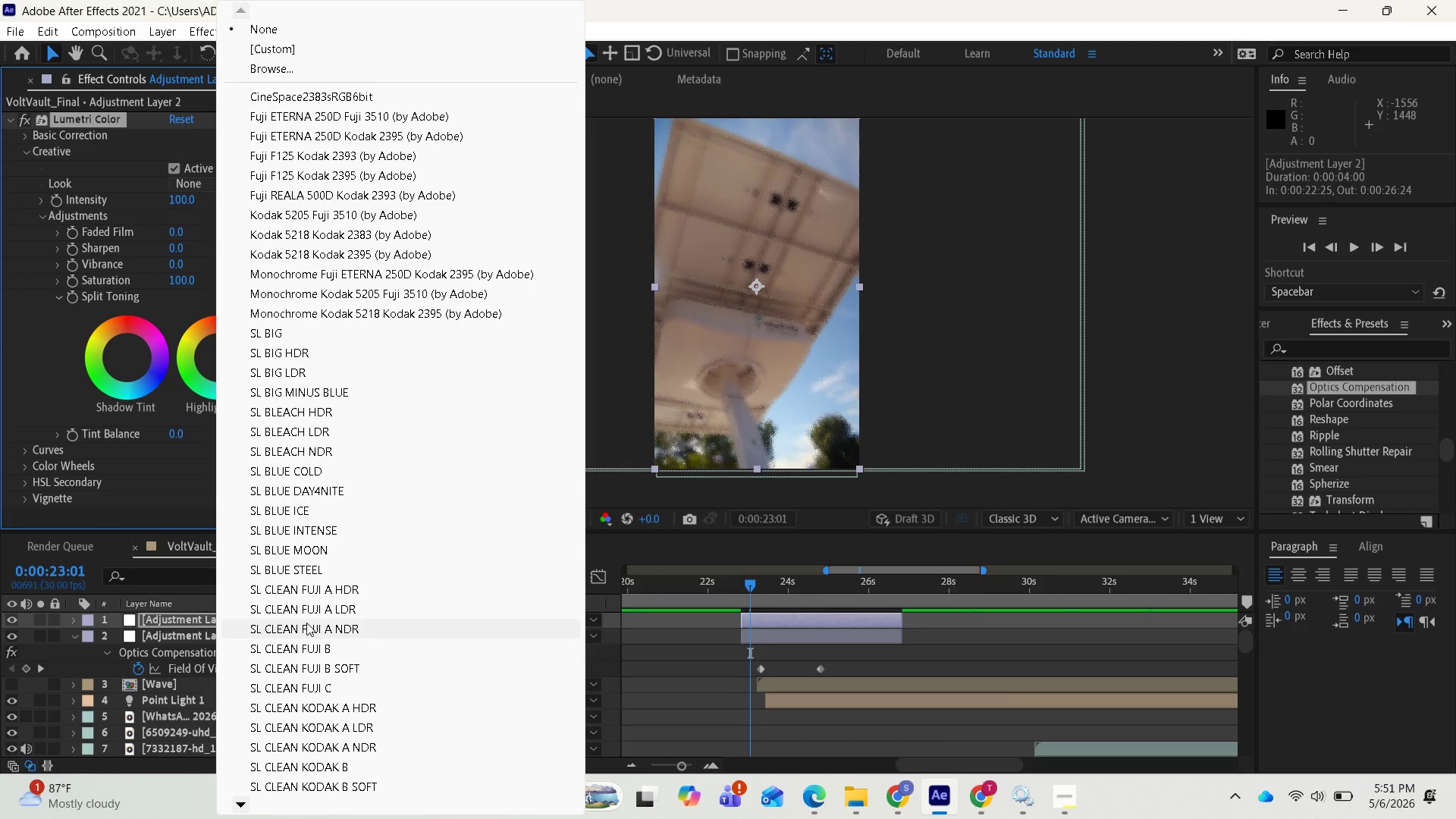 
left_click([385, 216])
 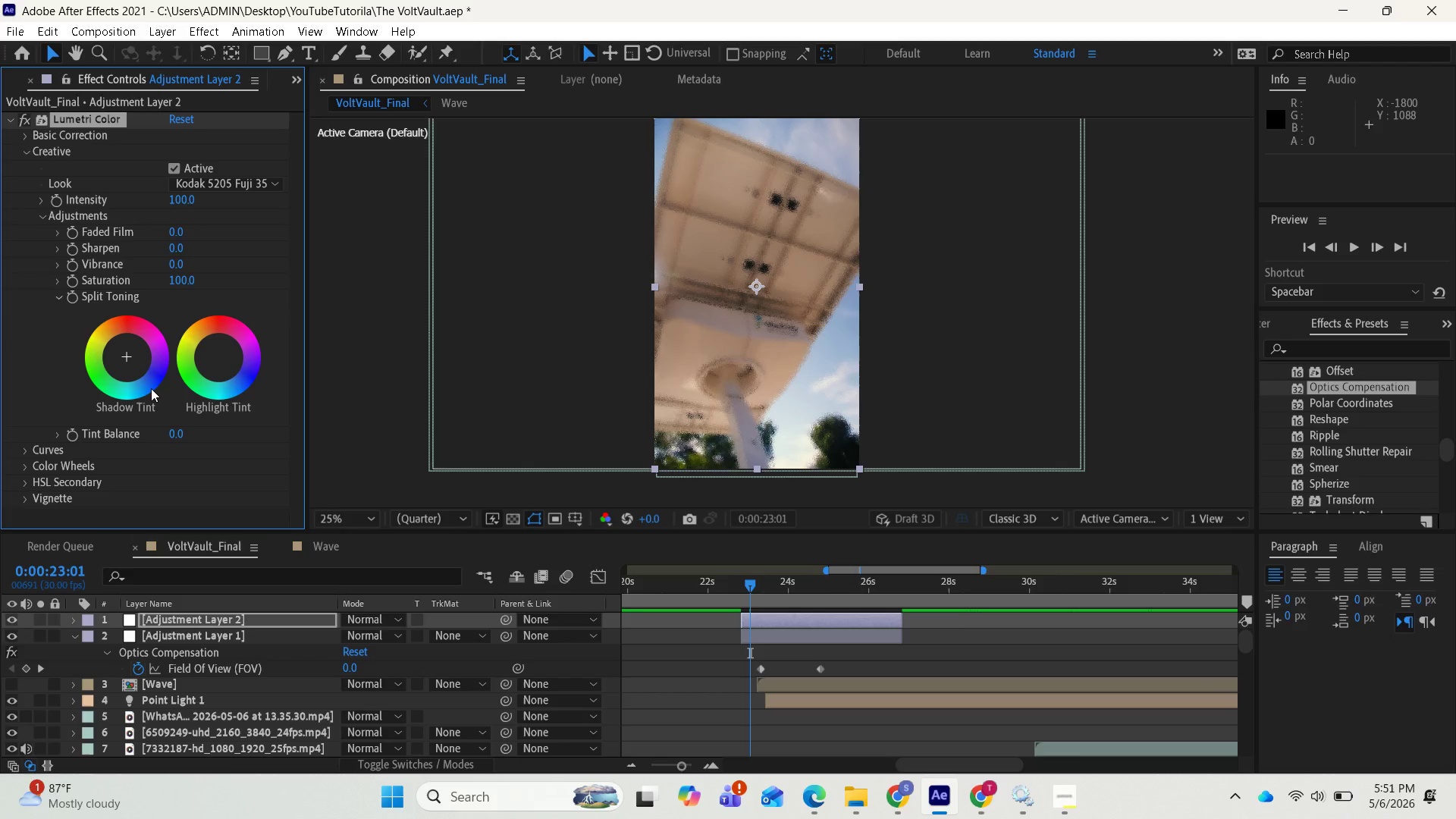 
wait(40.28)
 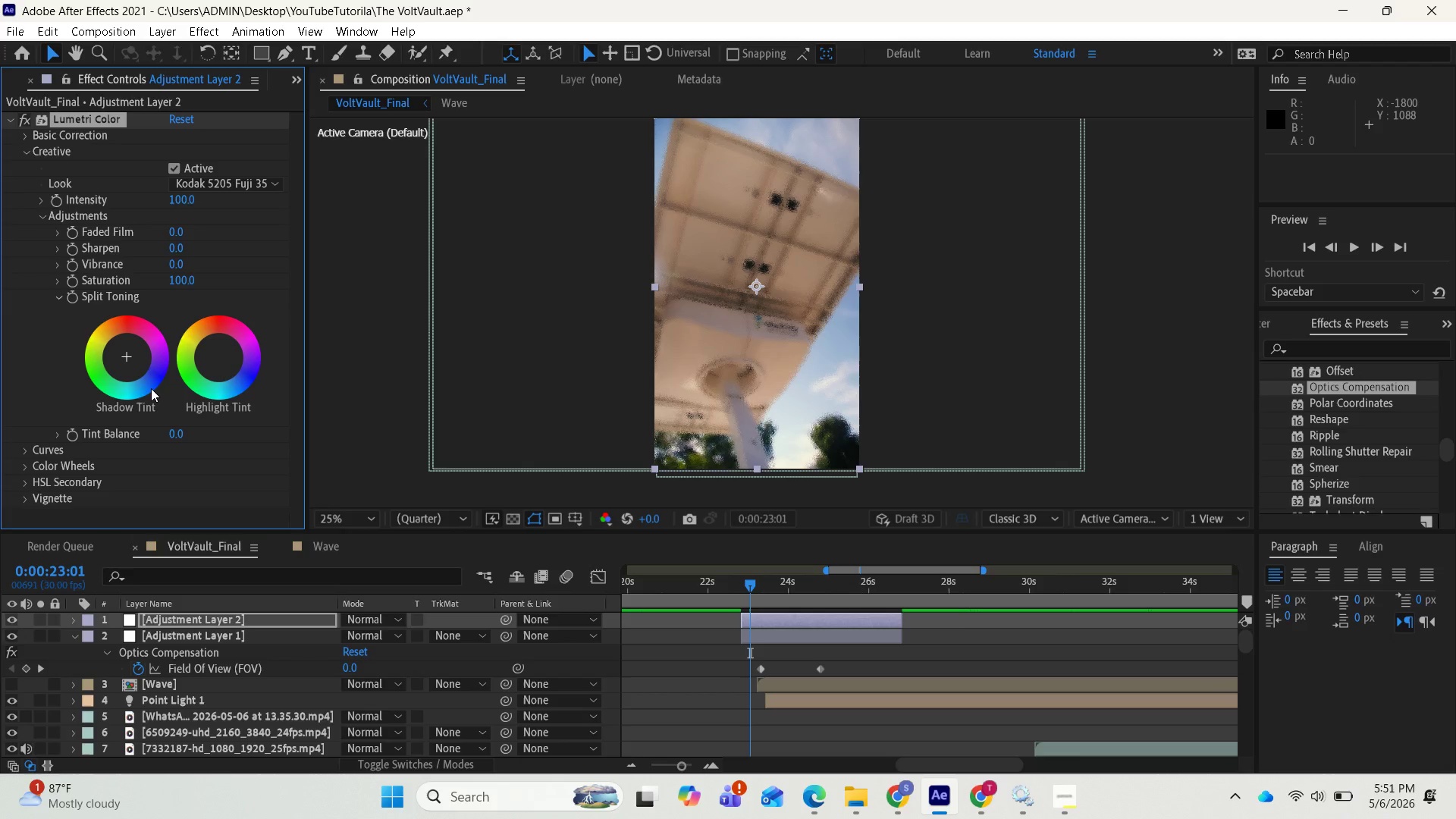 
scroll: coordinate [154, 254], scroll_direction: up, amount: 2.0
 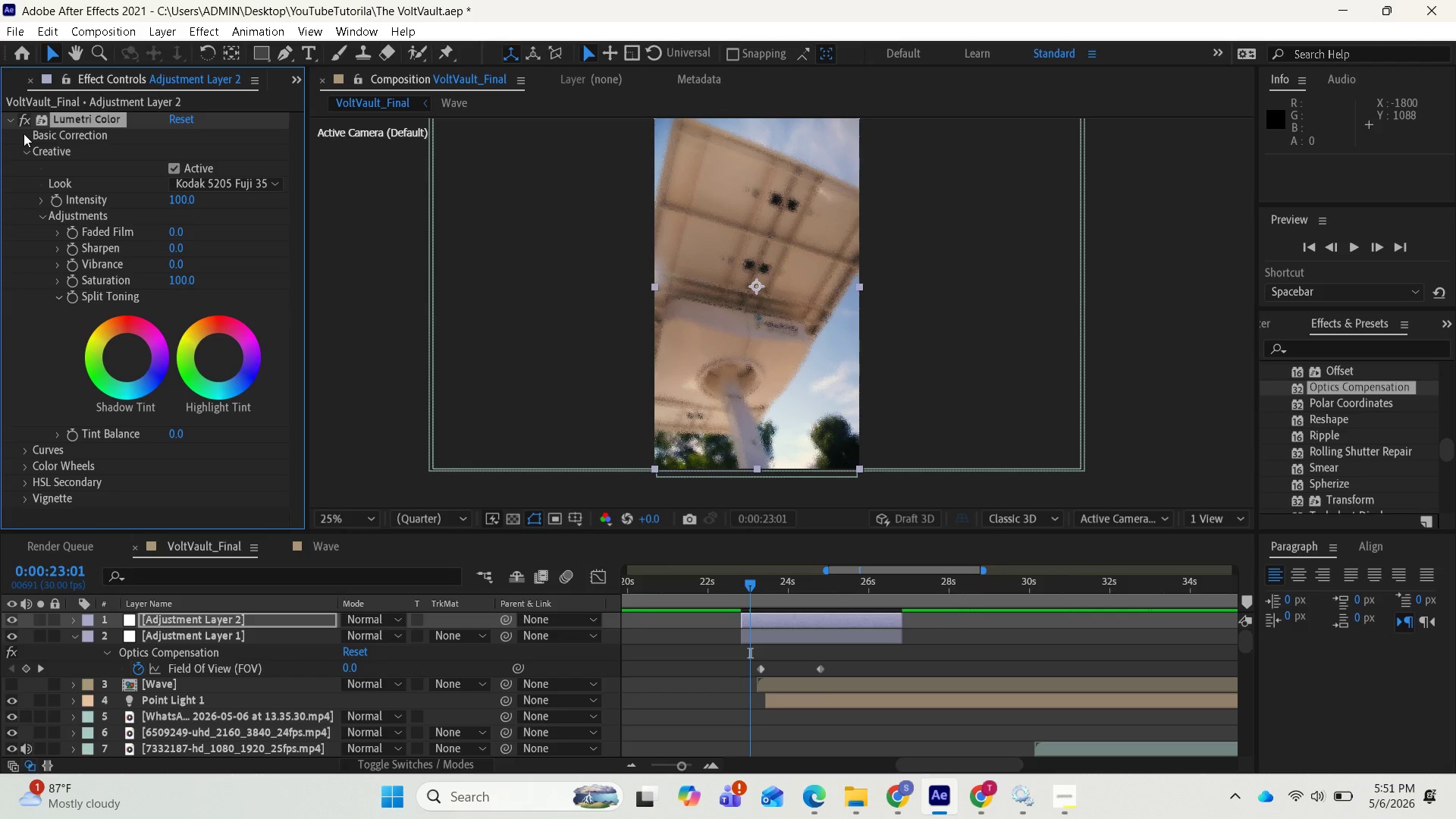 
left_click([24, 133])
 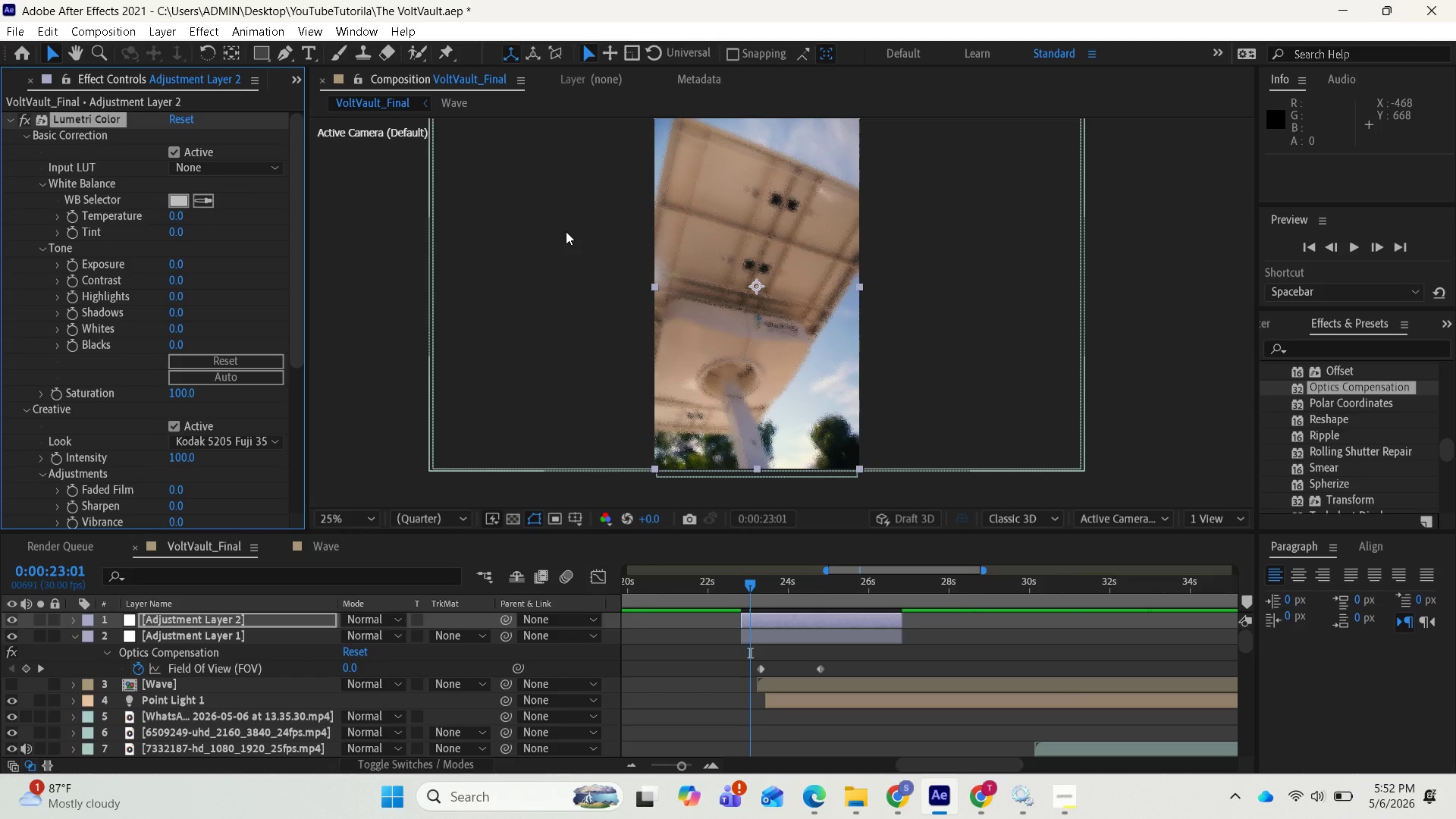 
wait(27.7)
 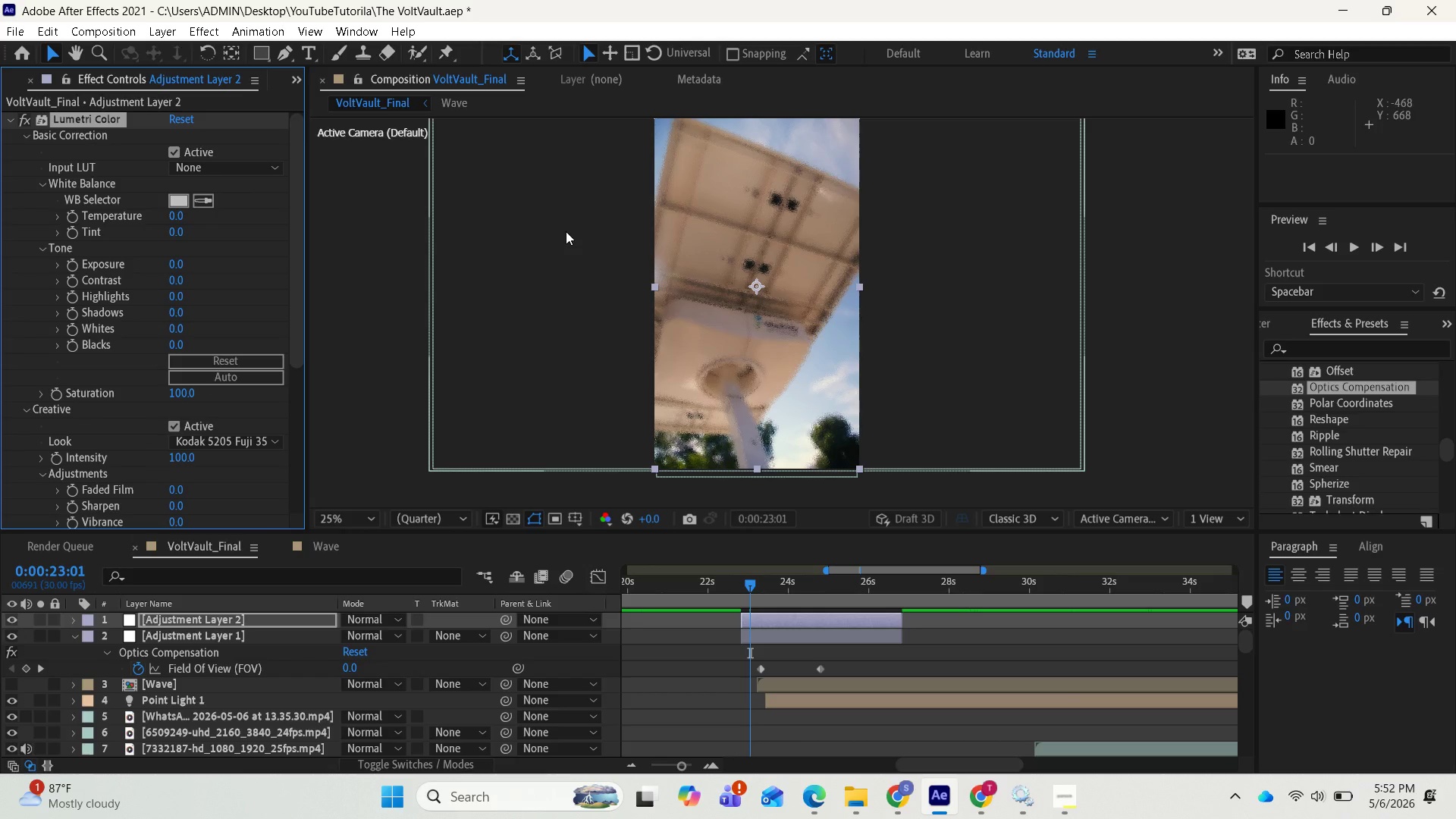 
mouse_move([211, 435])
 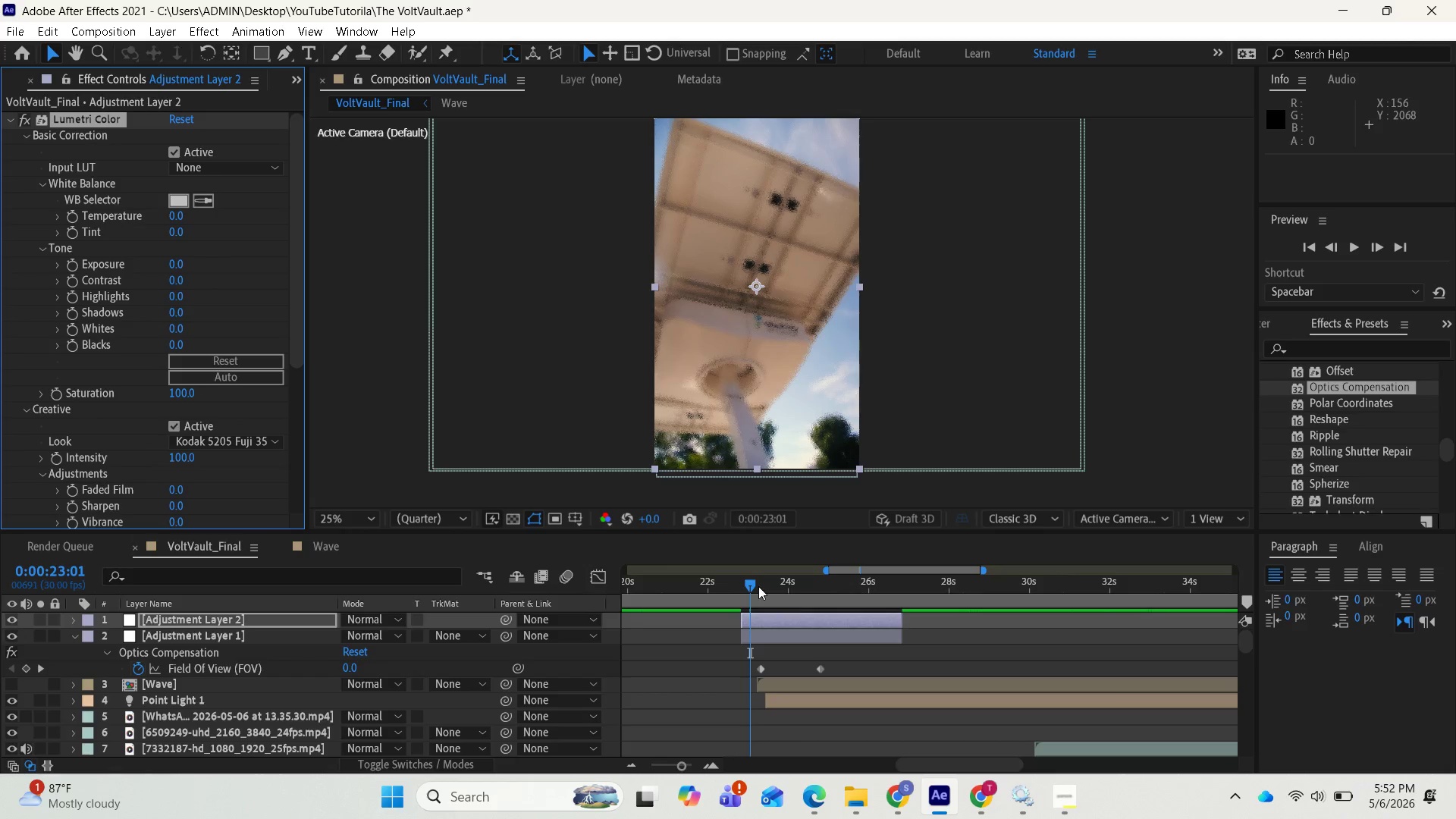 
left_click_drag(start_coordinate=[747, 586], to_coordinate=[762, 576])
 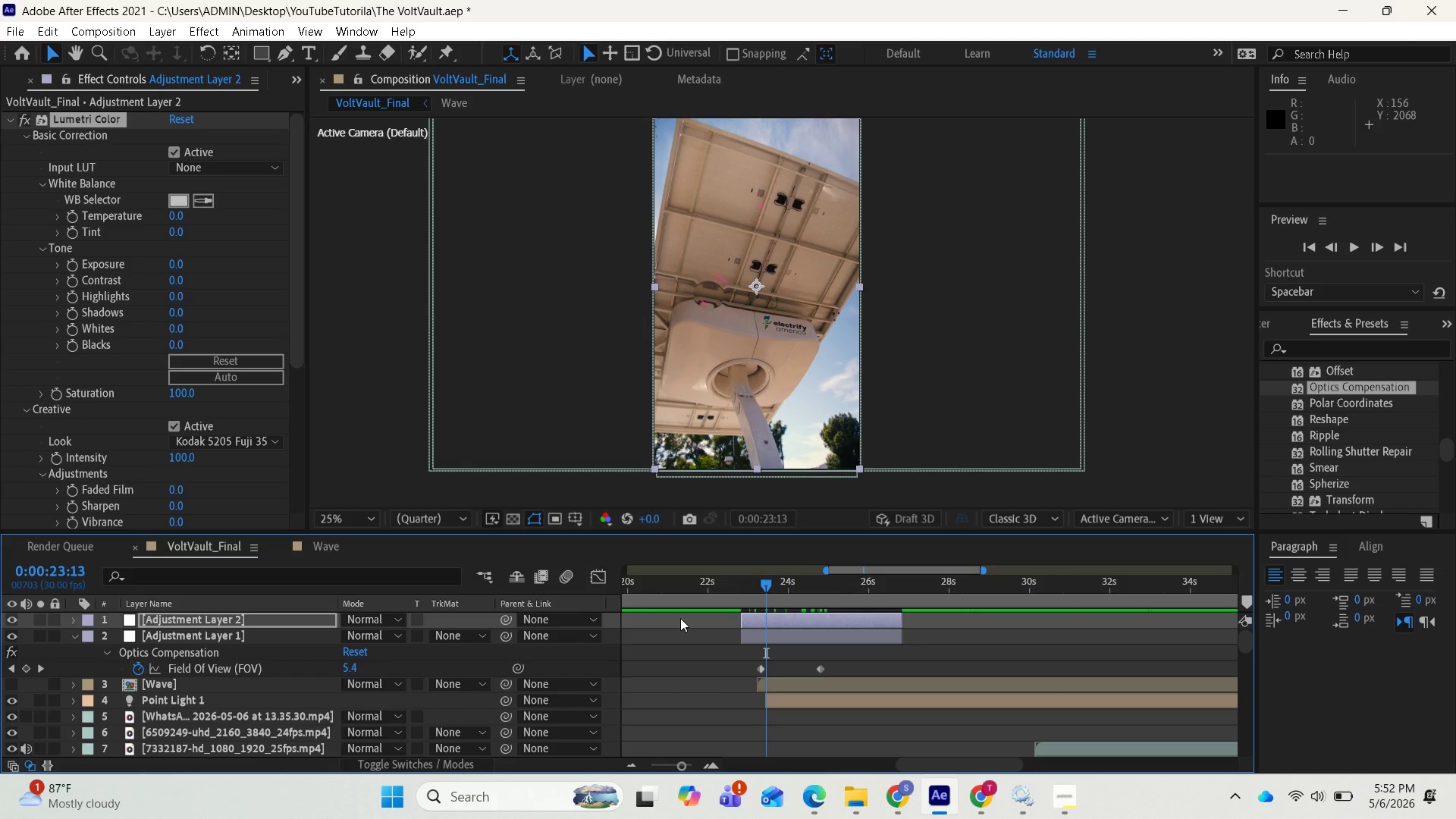 
wait(19.84)
 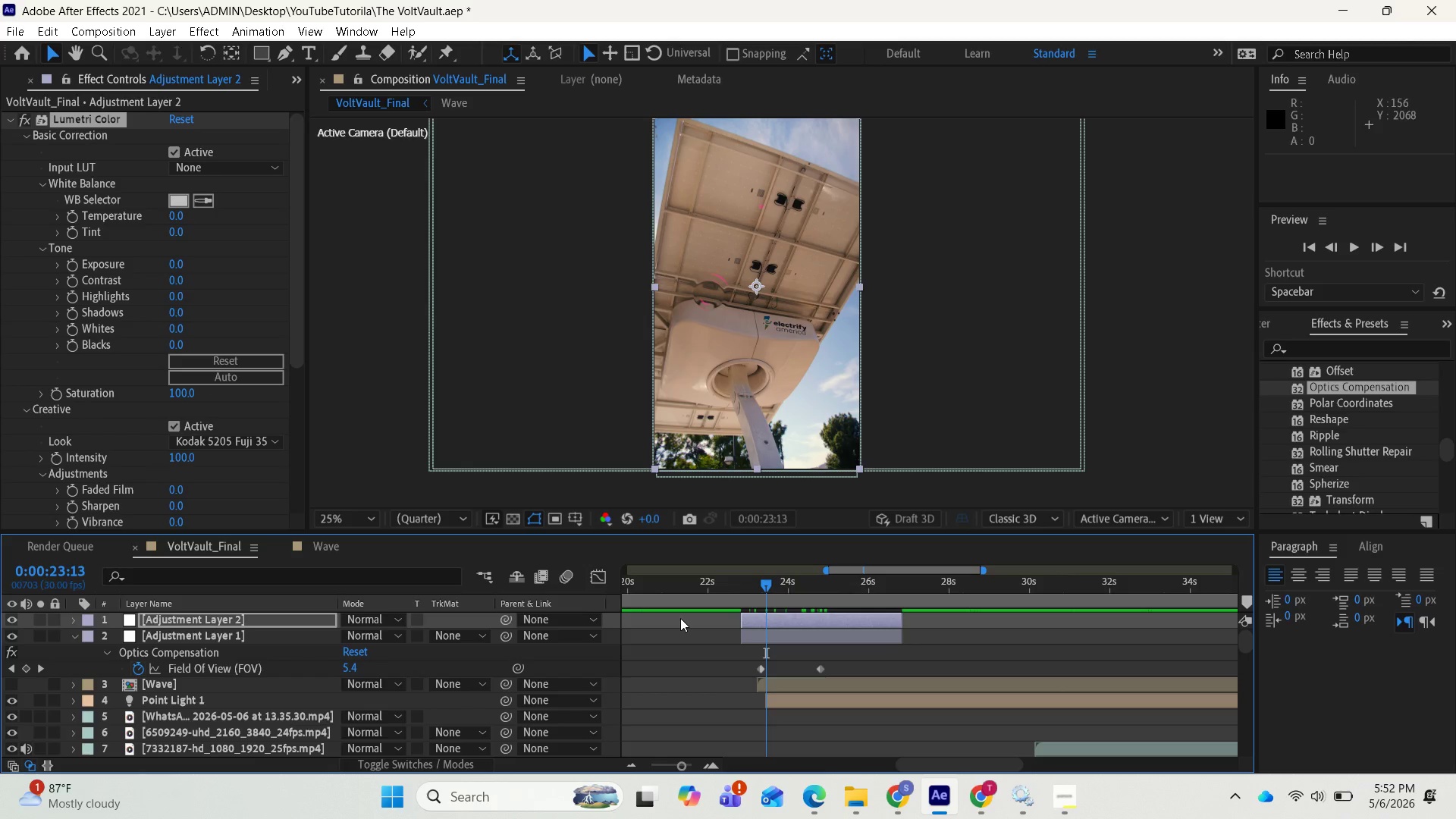 
scroll: coordinate [177, 492], scroll_direction: down, amount: 1.0
 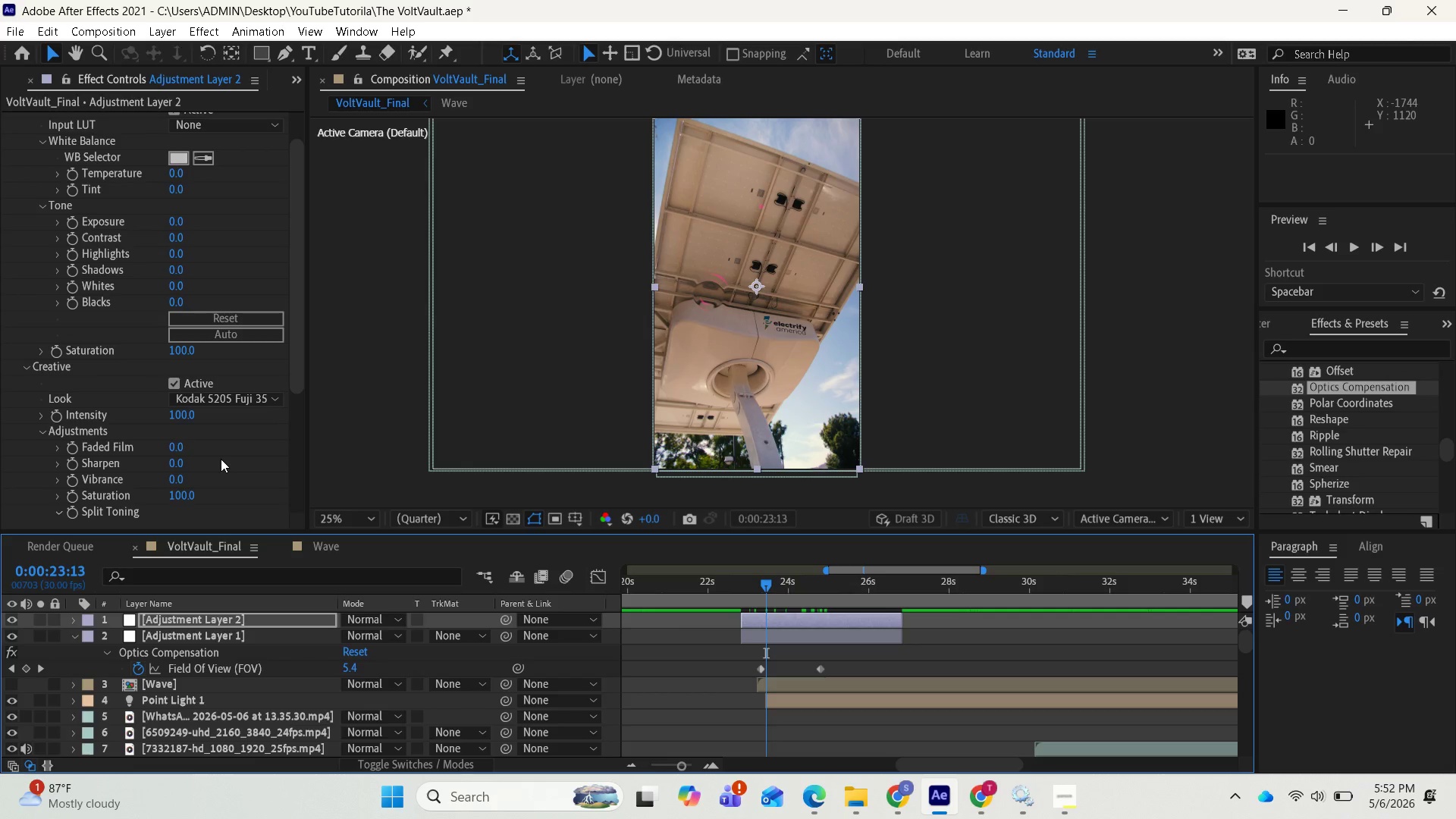 
wait(11.57)
 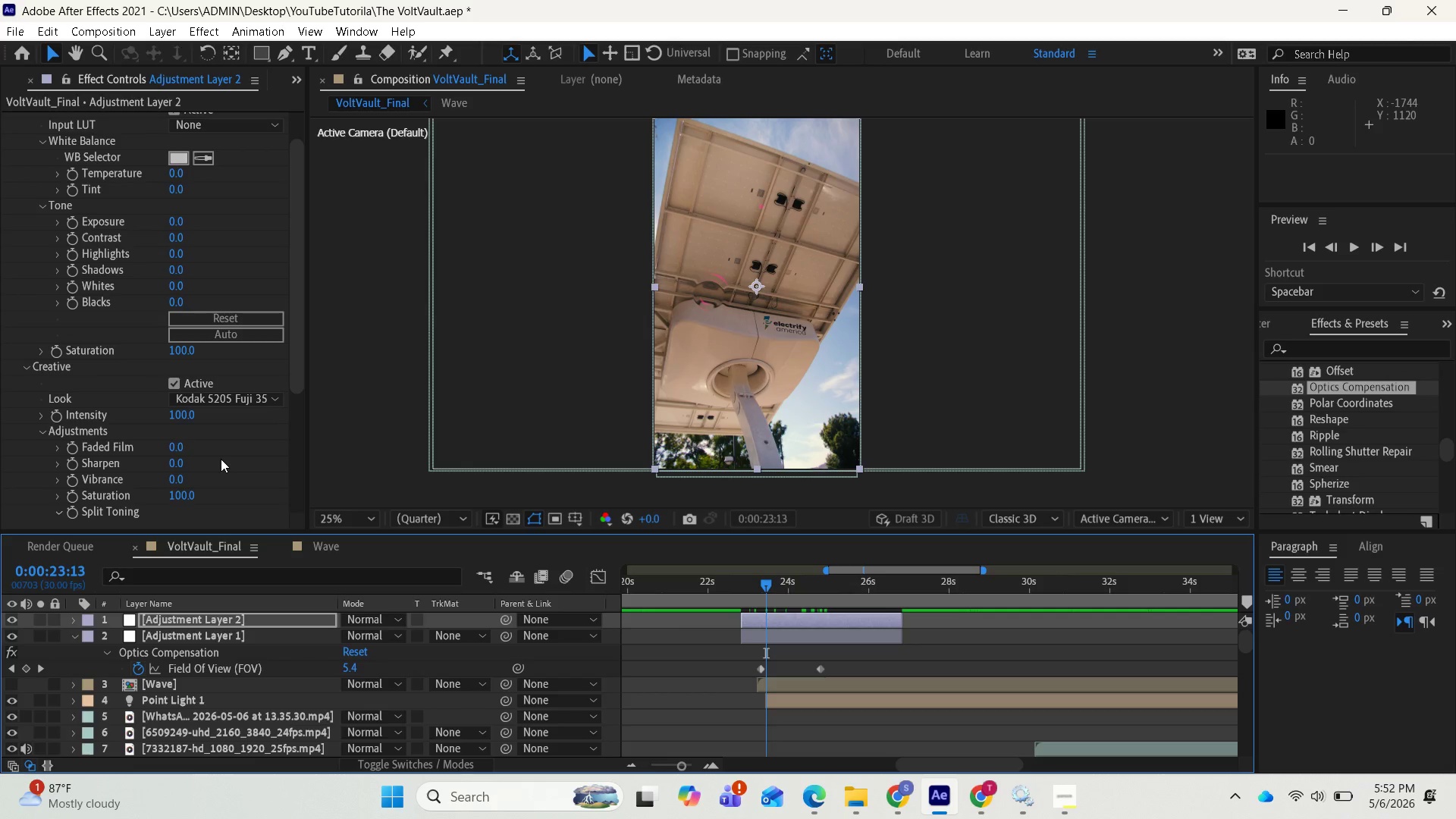 
left_click_drag(start_coordinate=[177, 258], to_coordinate=[101, 257])
 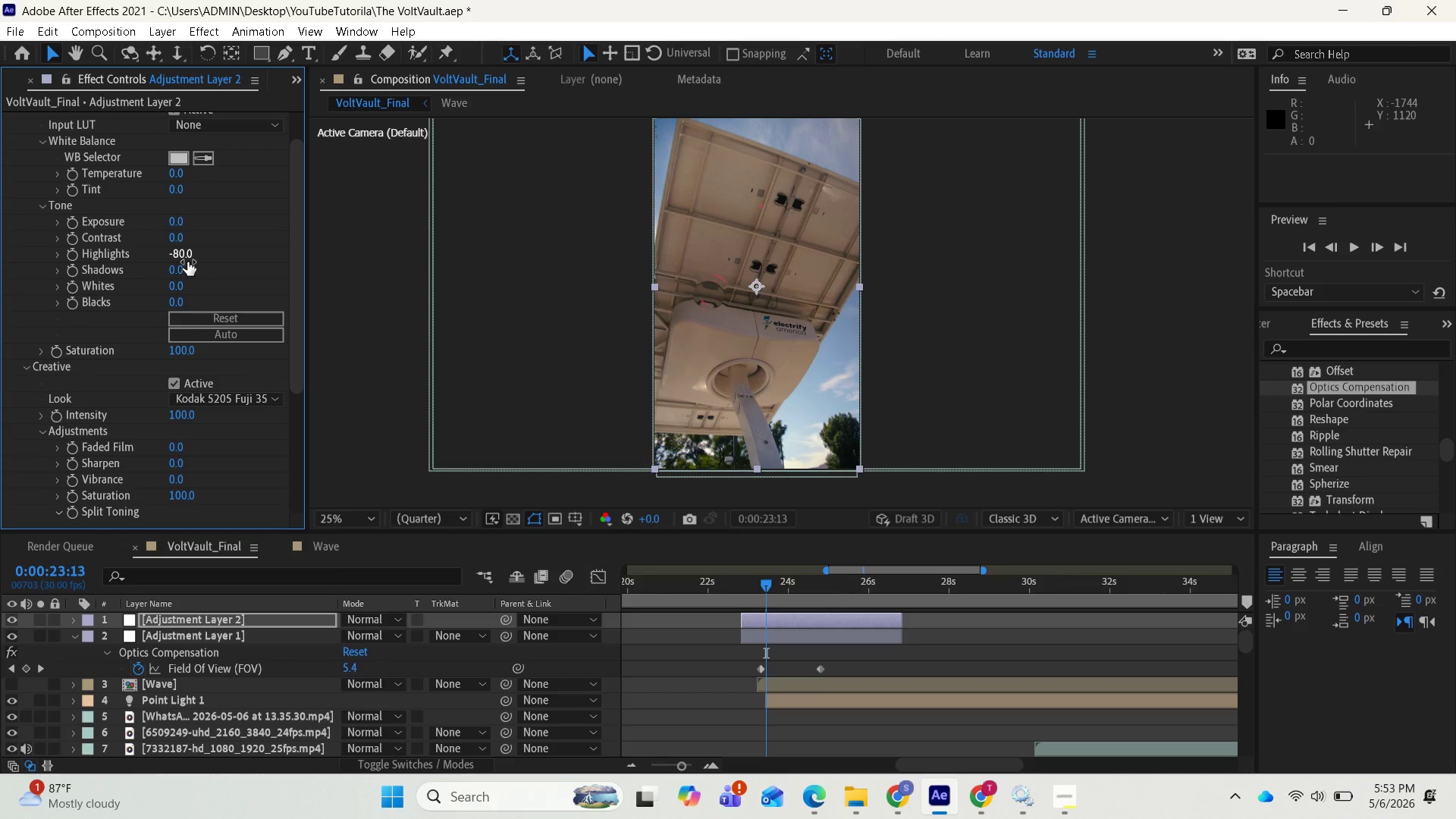 
left_click([186, 260])
 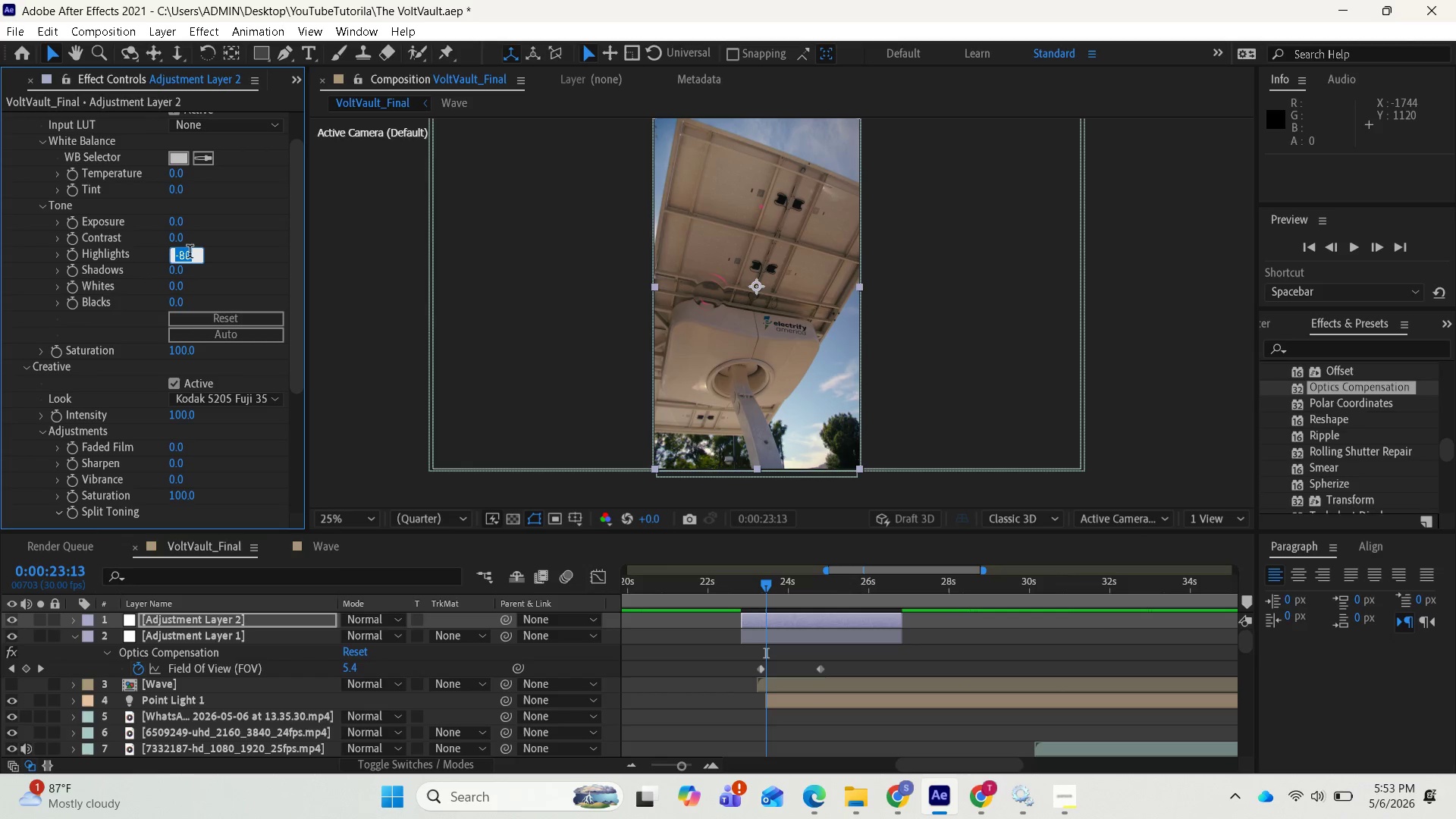 
type(-50)
 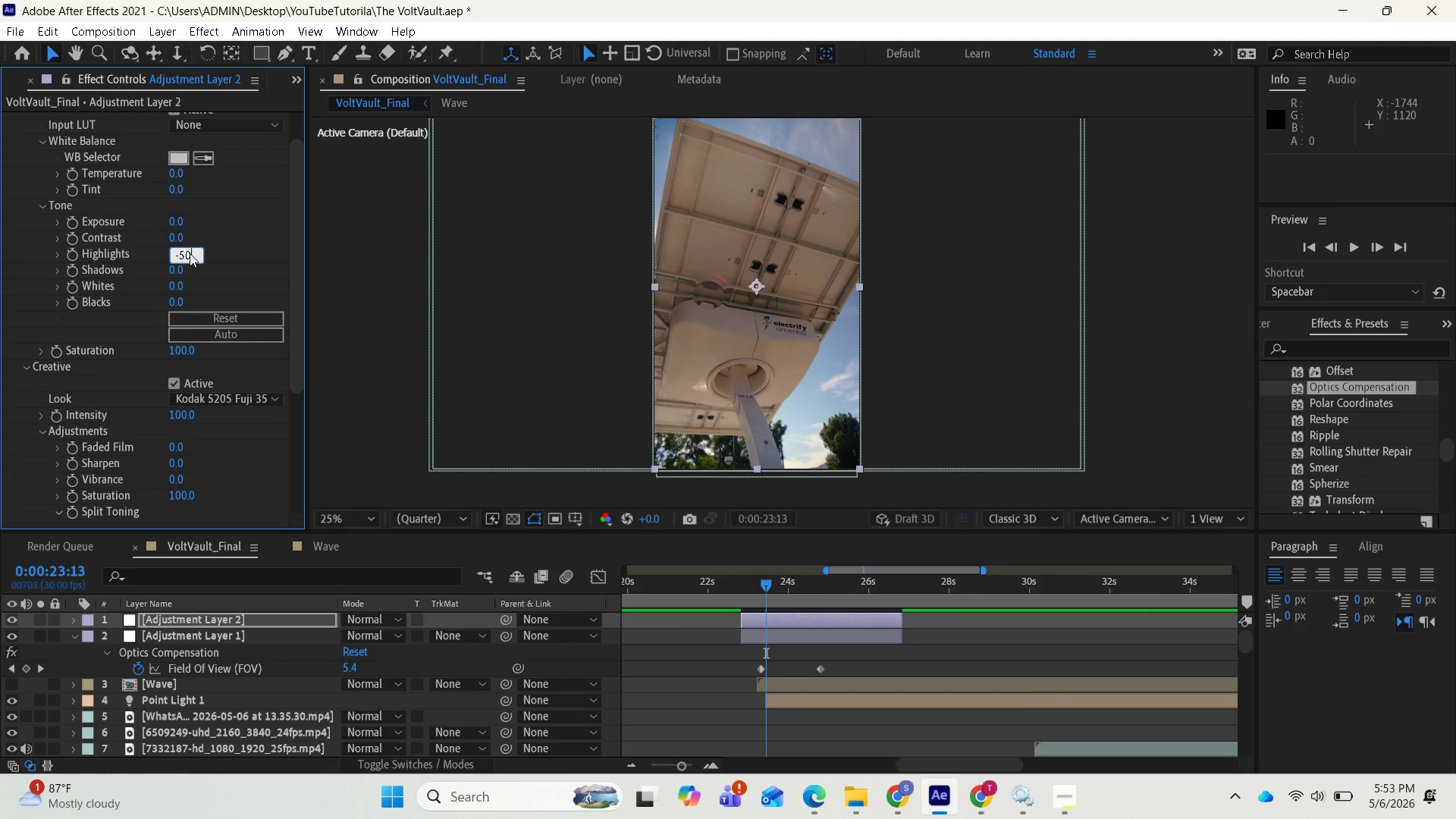 
key(Enter)
 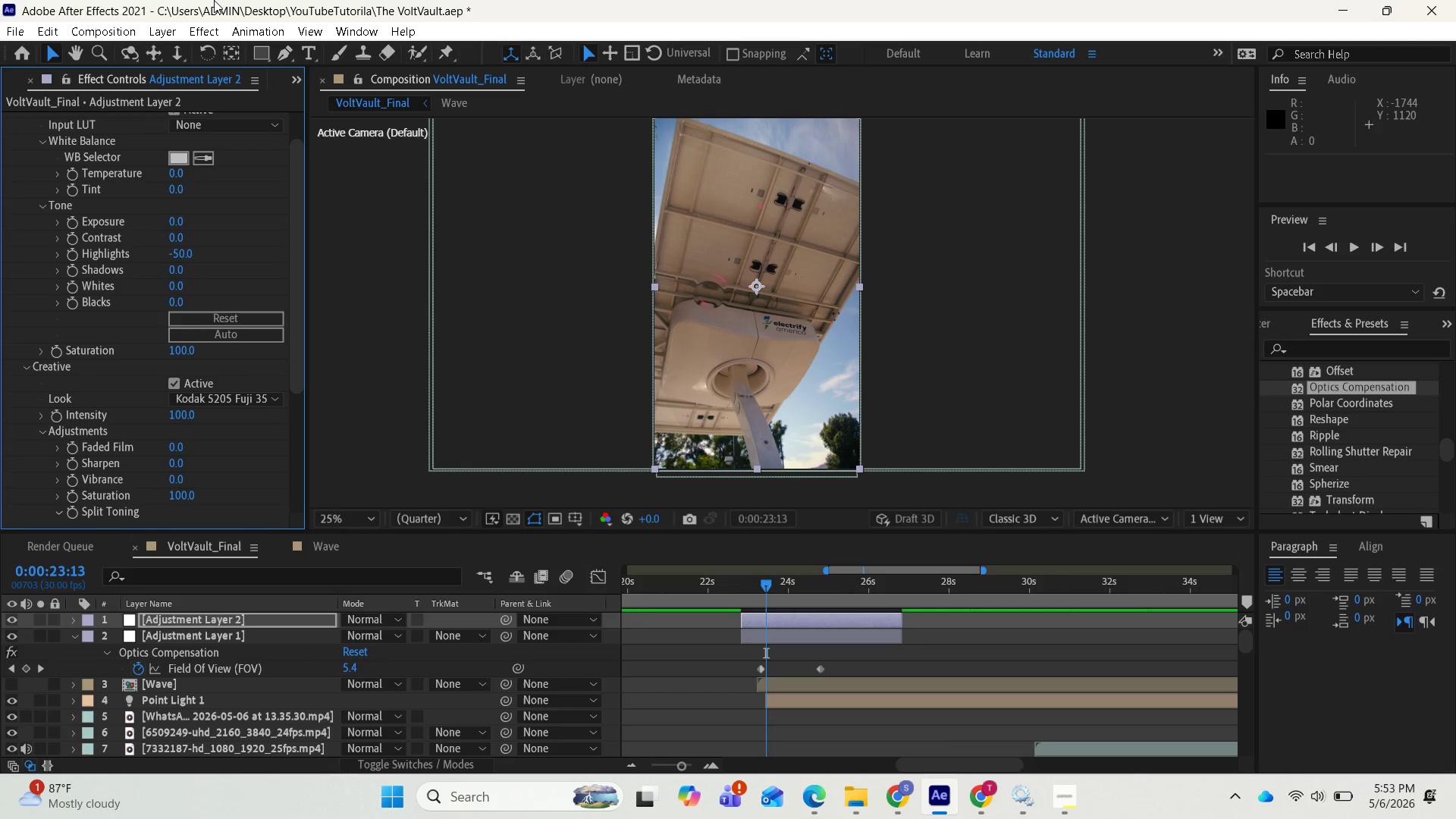 
wait(6.77)
 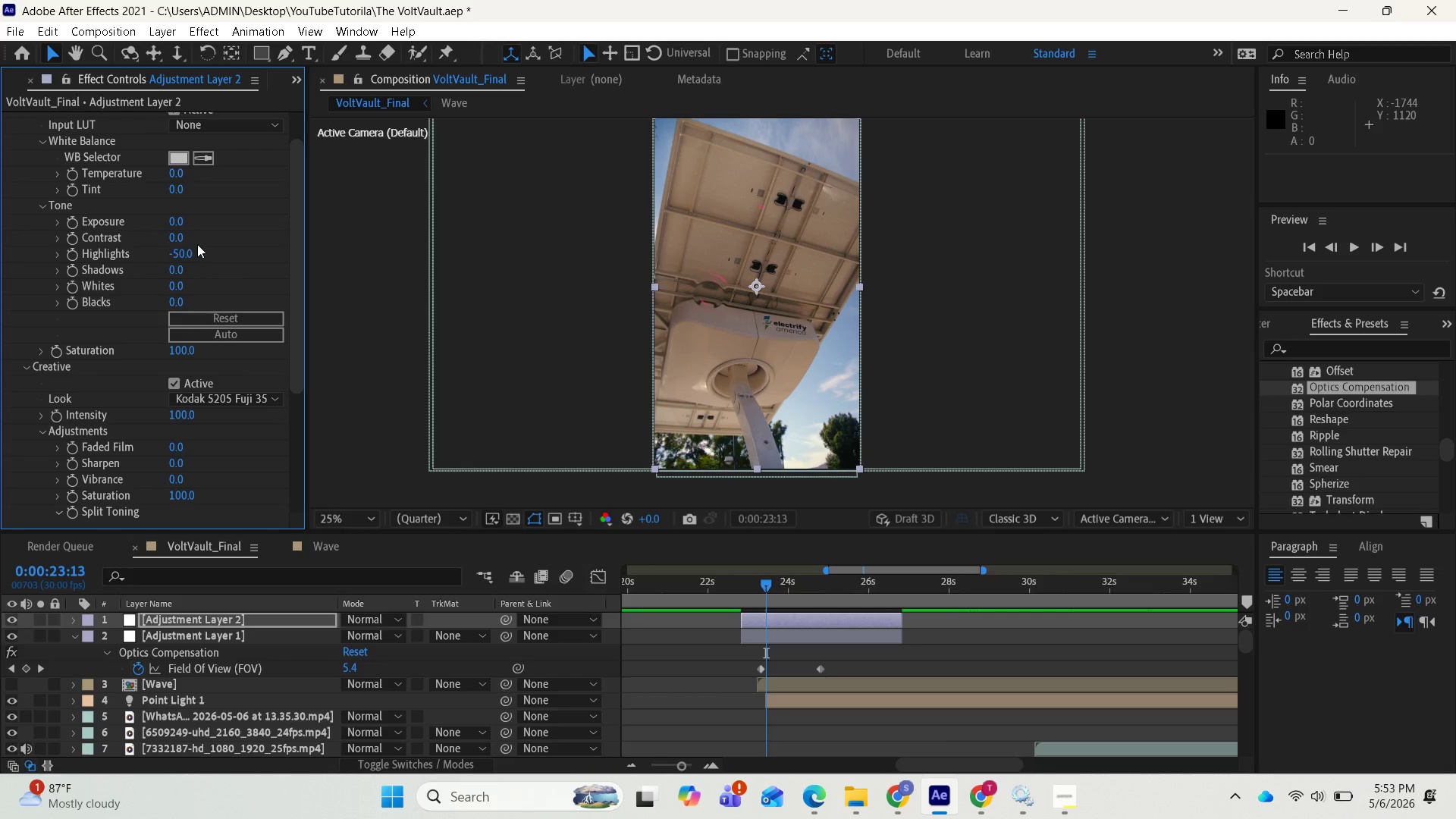 
left_click([191, 27])
 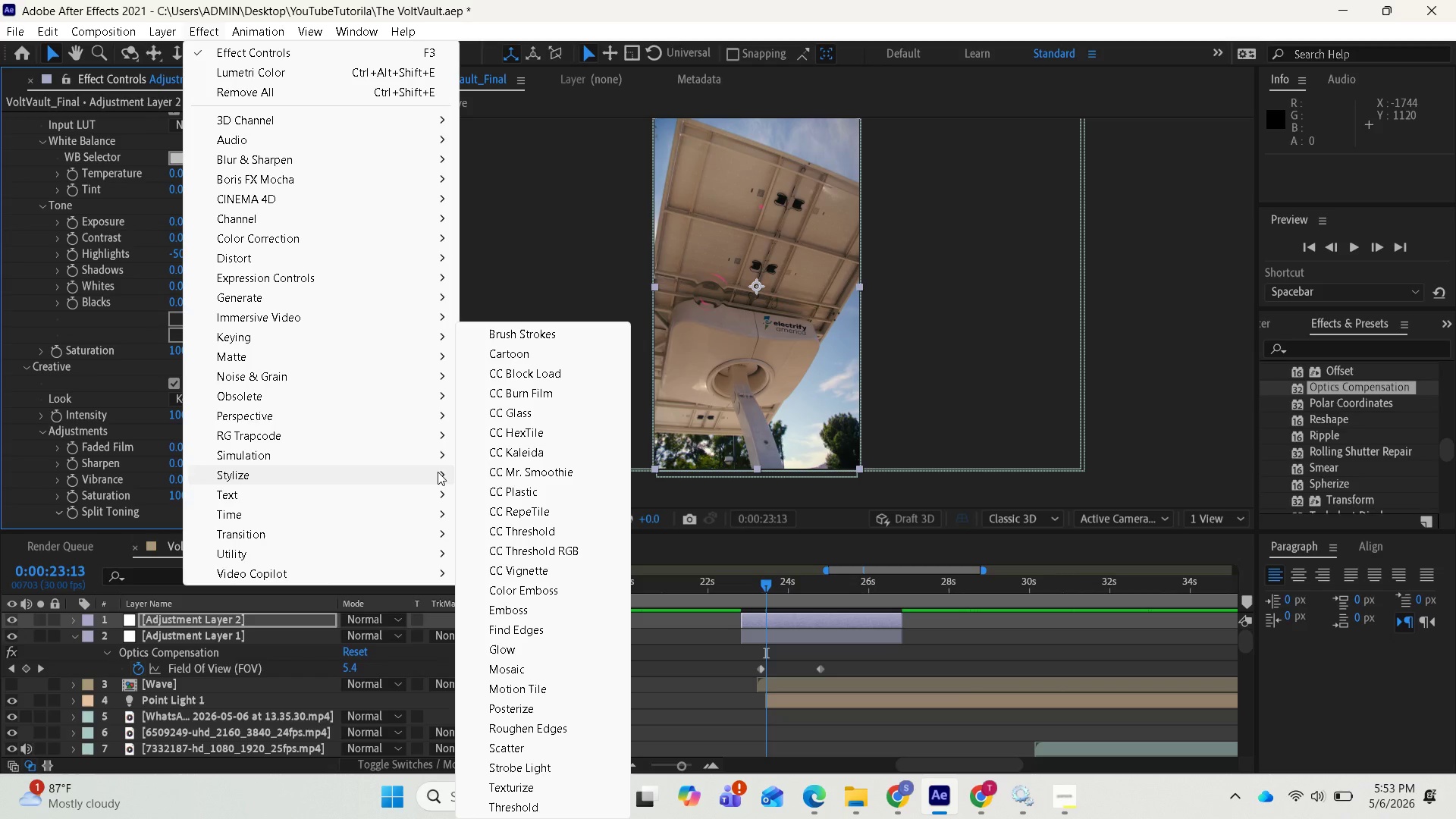 
wait(7.61)
 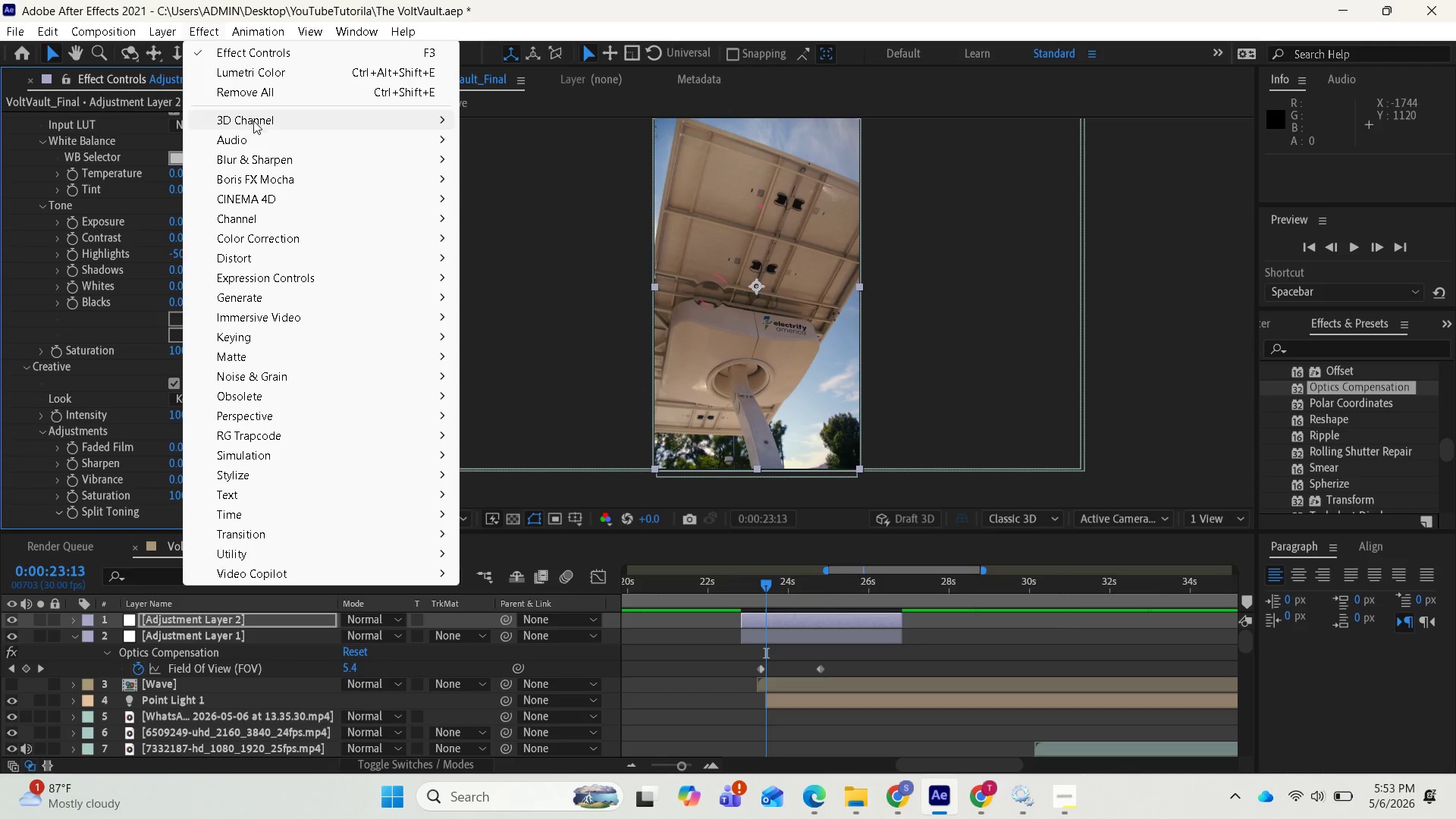 
left_click([499, 647])
 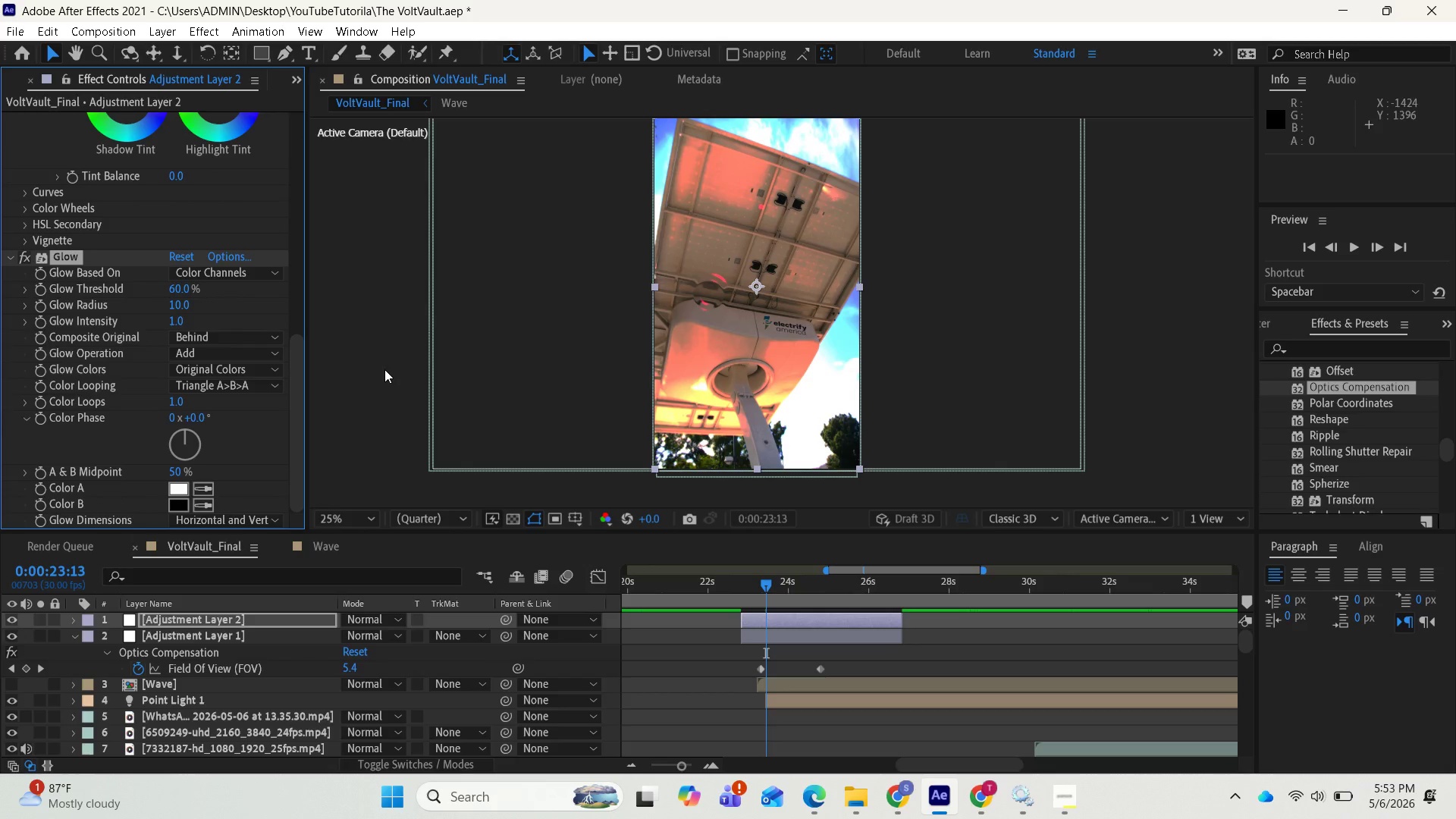 
wait(10.11)
 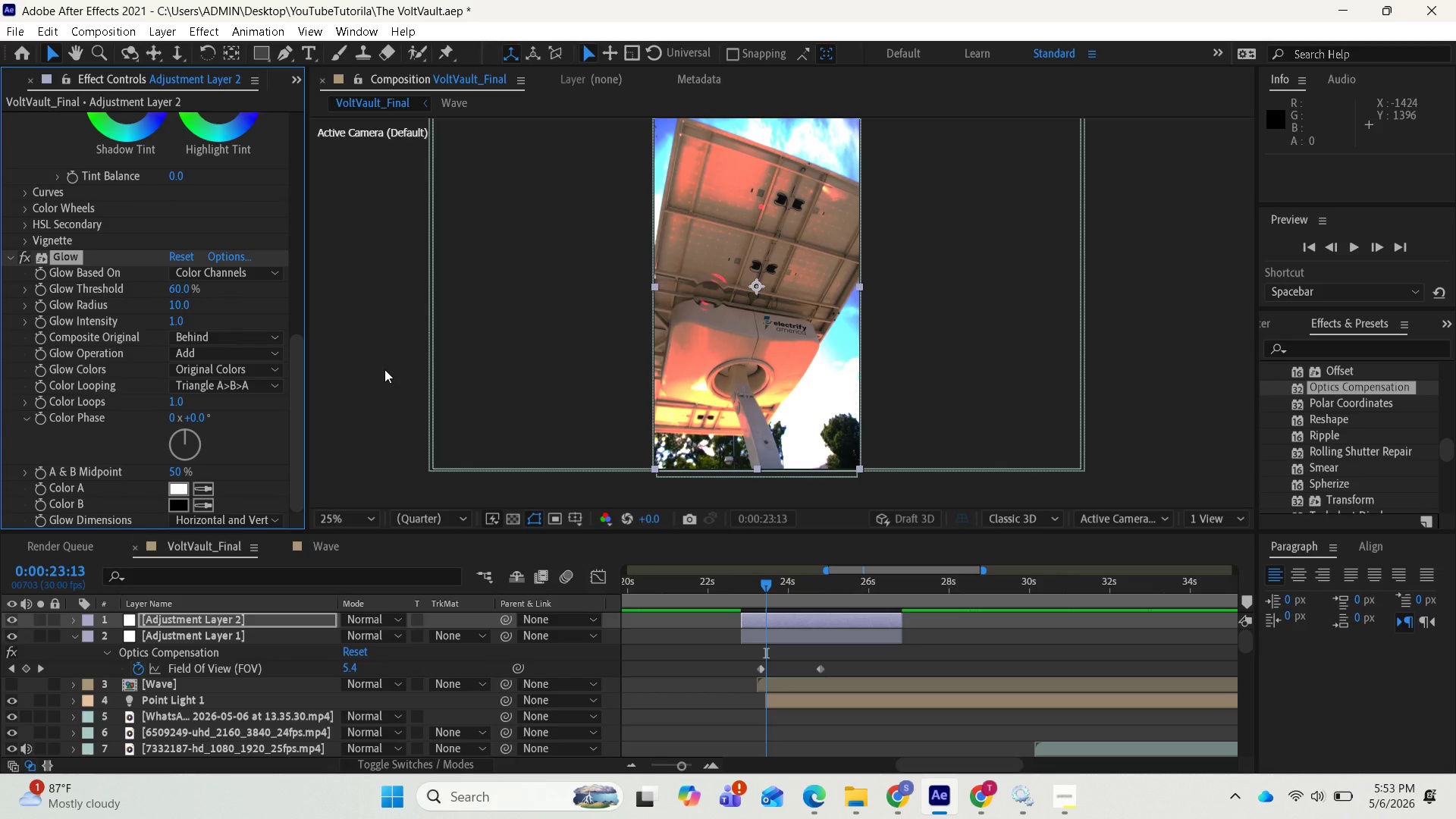 
scroll: coordinate [275, 402], scroll_direction: up, amount: 1.0
 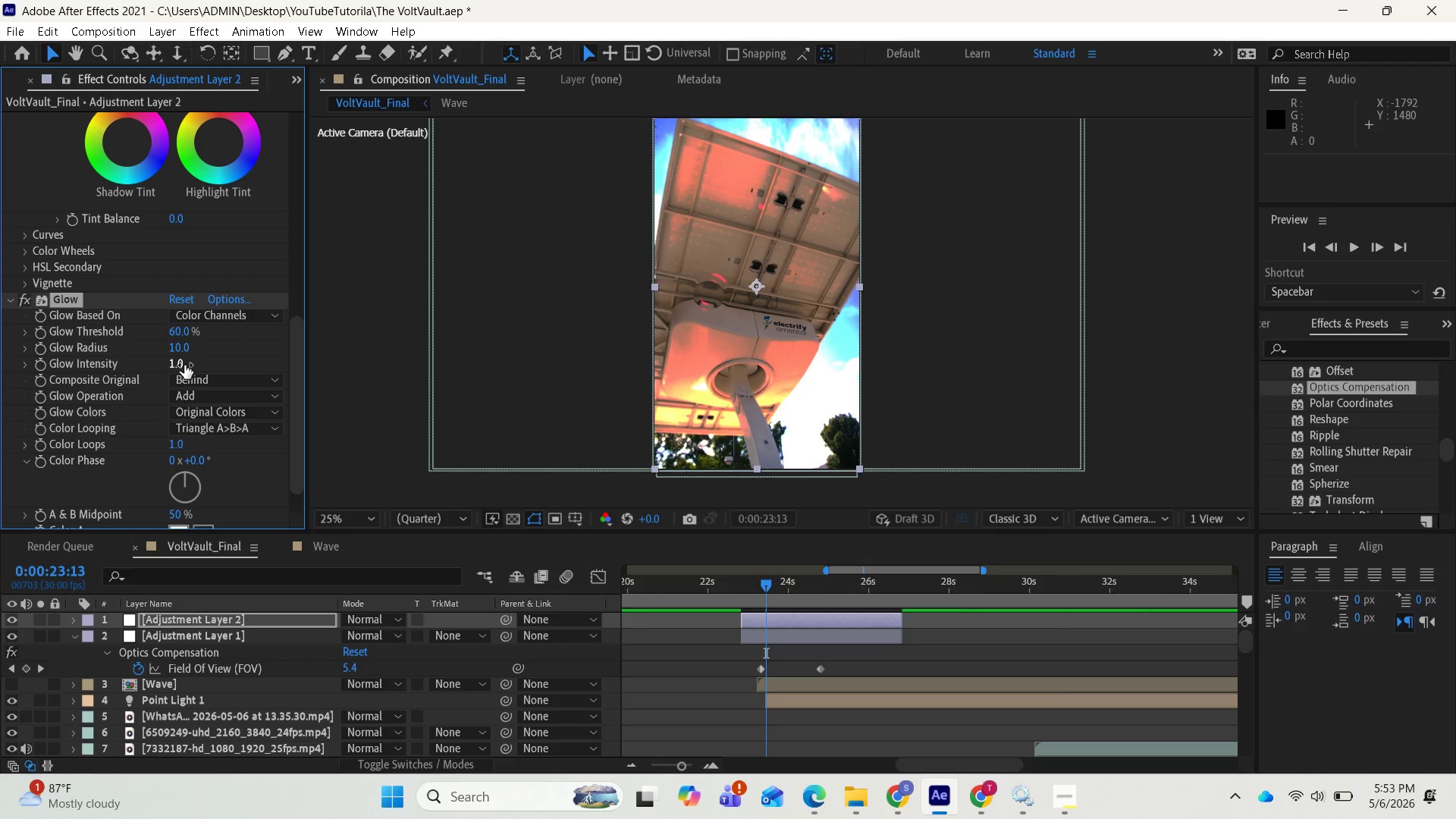 
wait(19.54)
 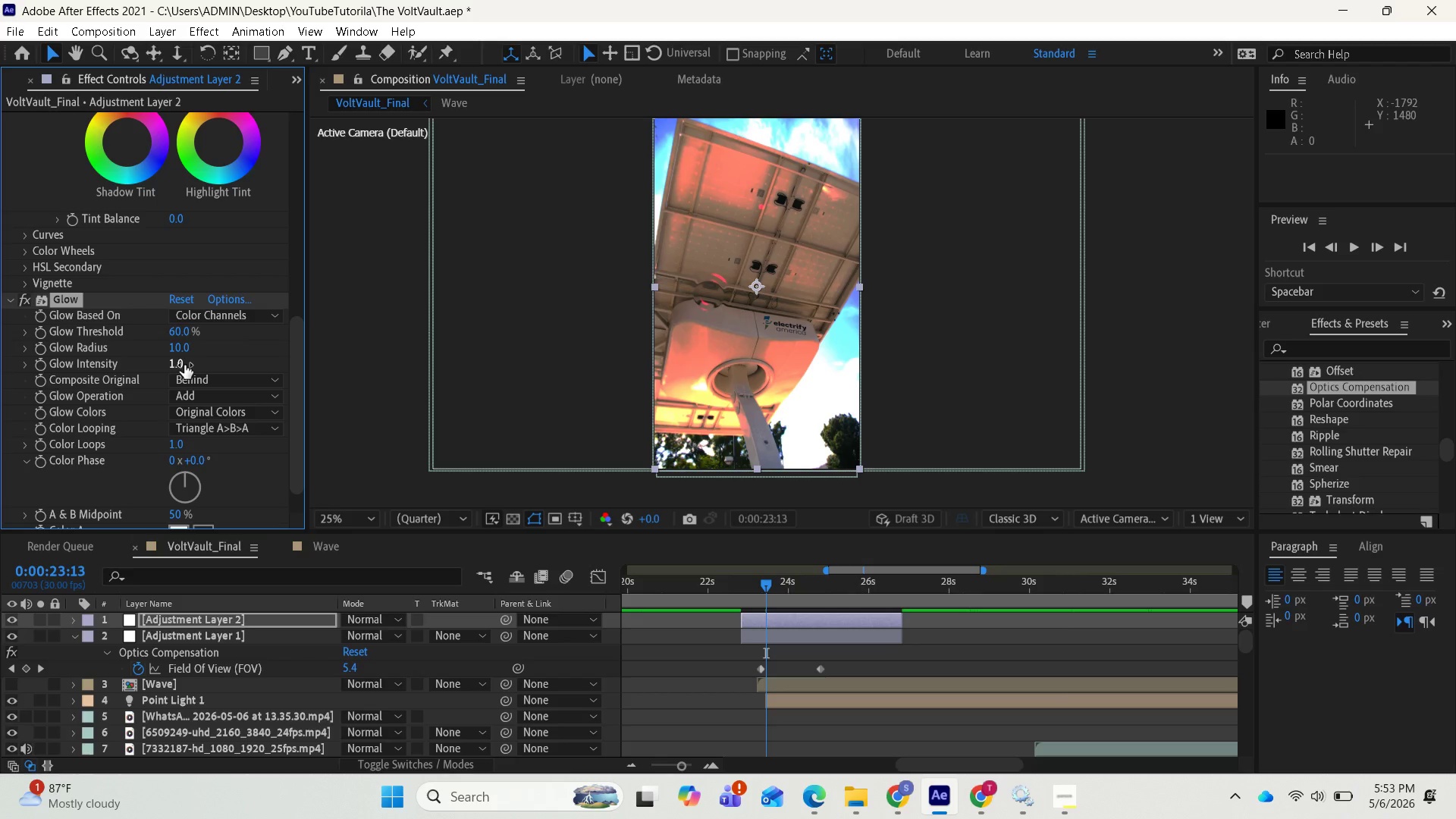 
left_click([184, 328])
 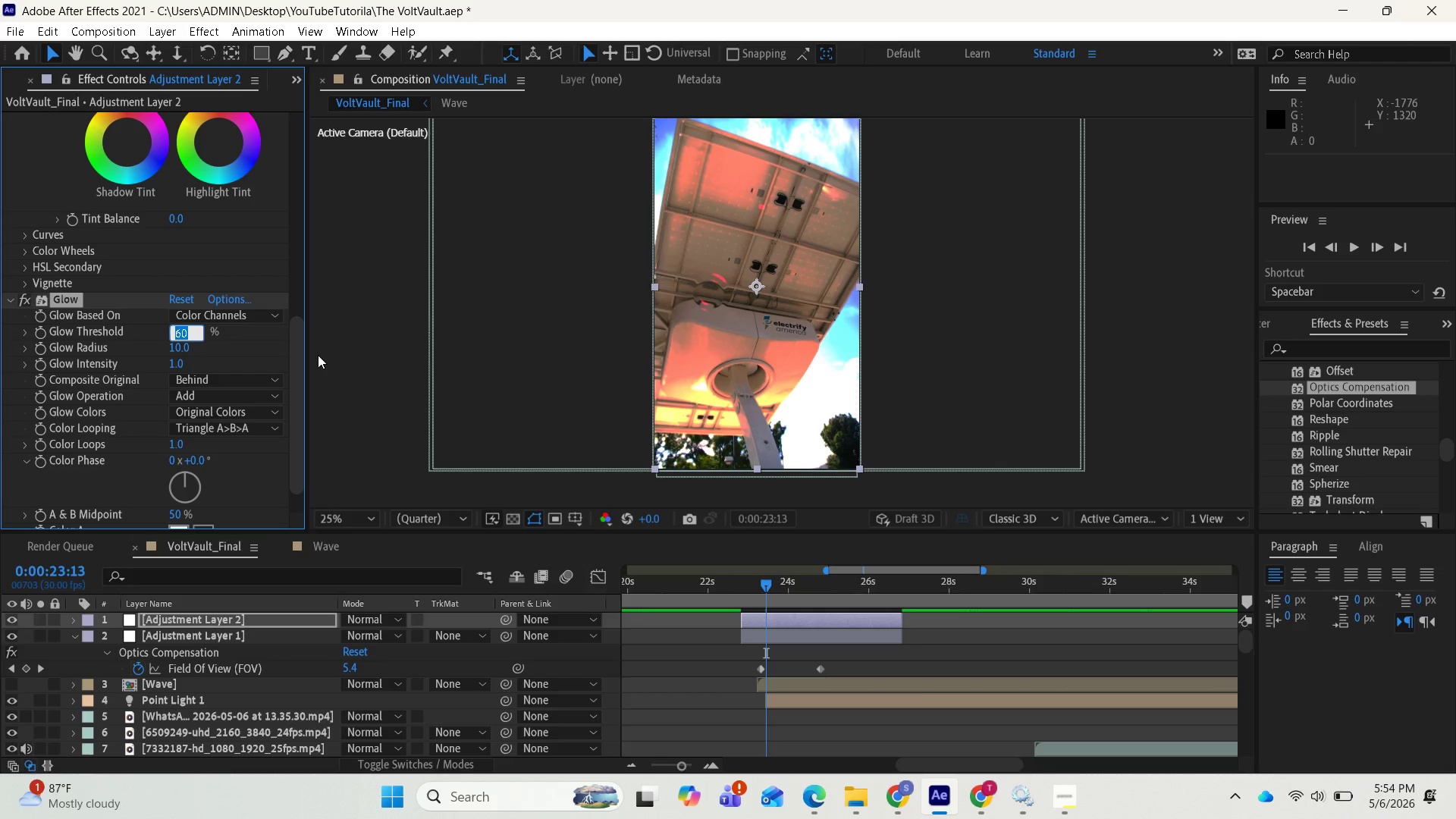 
type(40)
 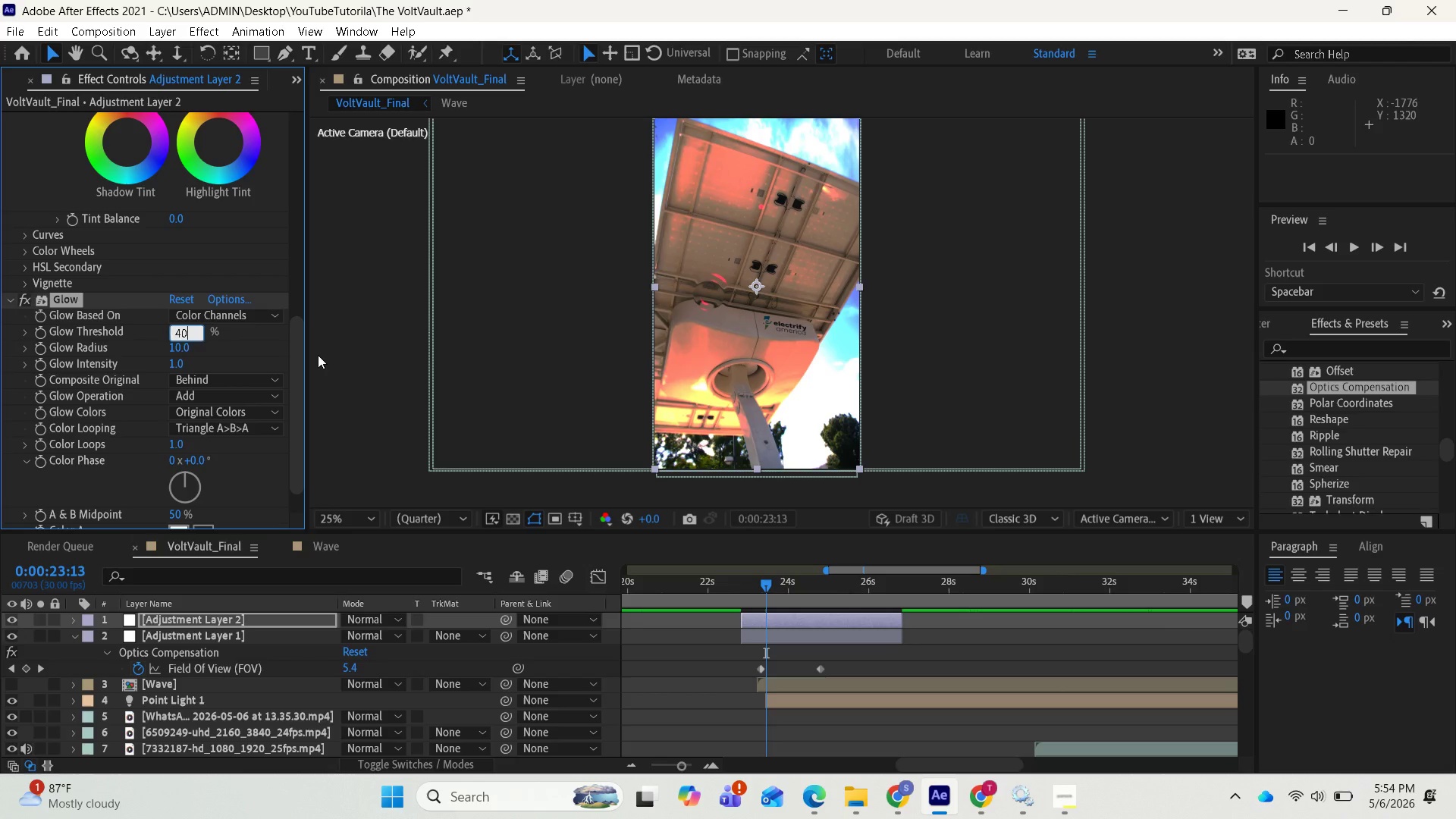 
key(Enter)
 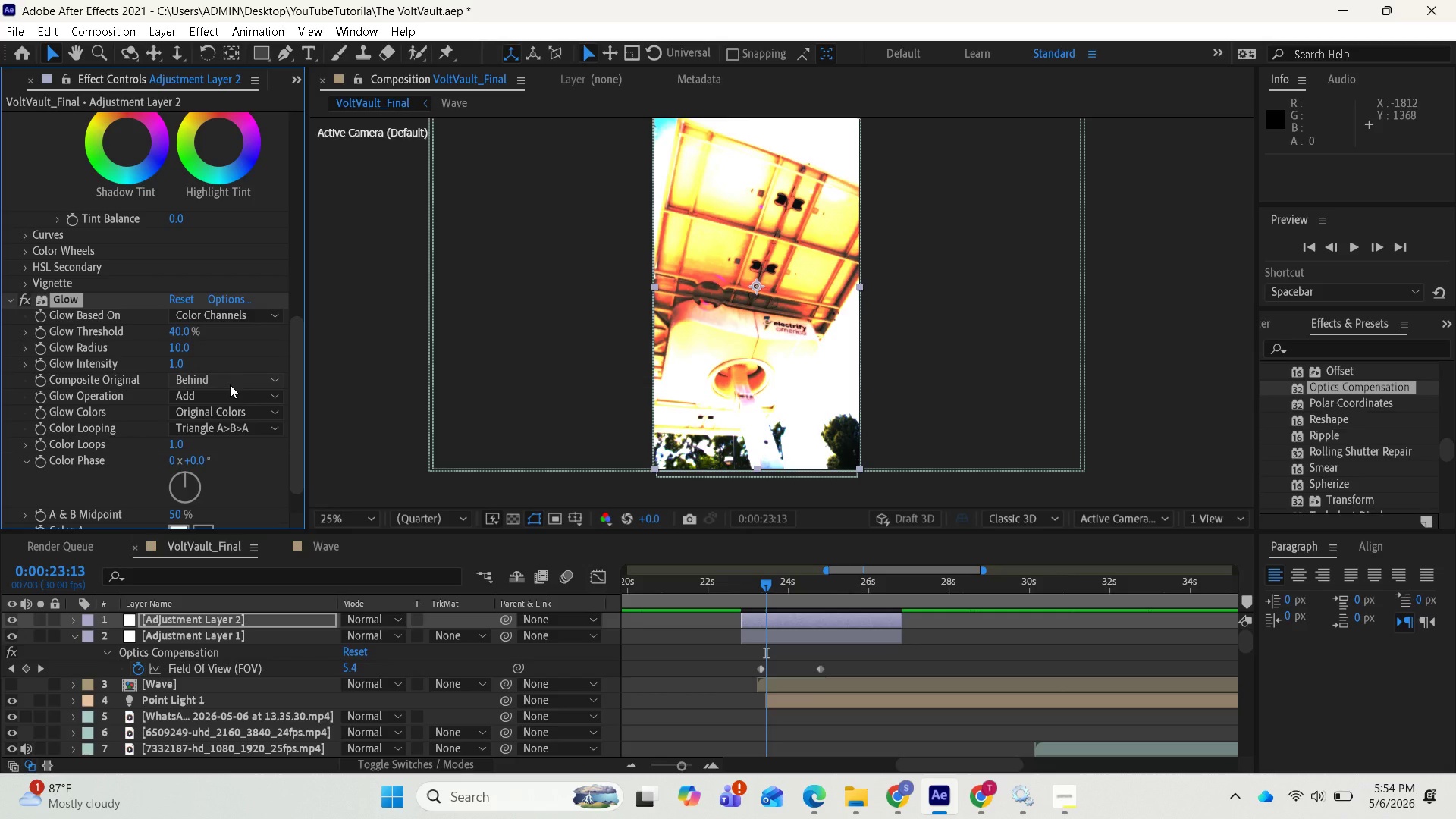 
wait(5.05)
 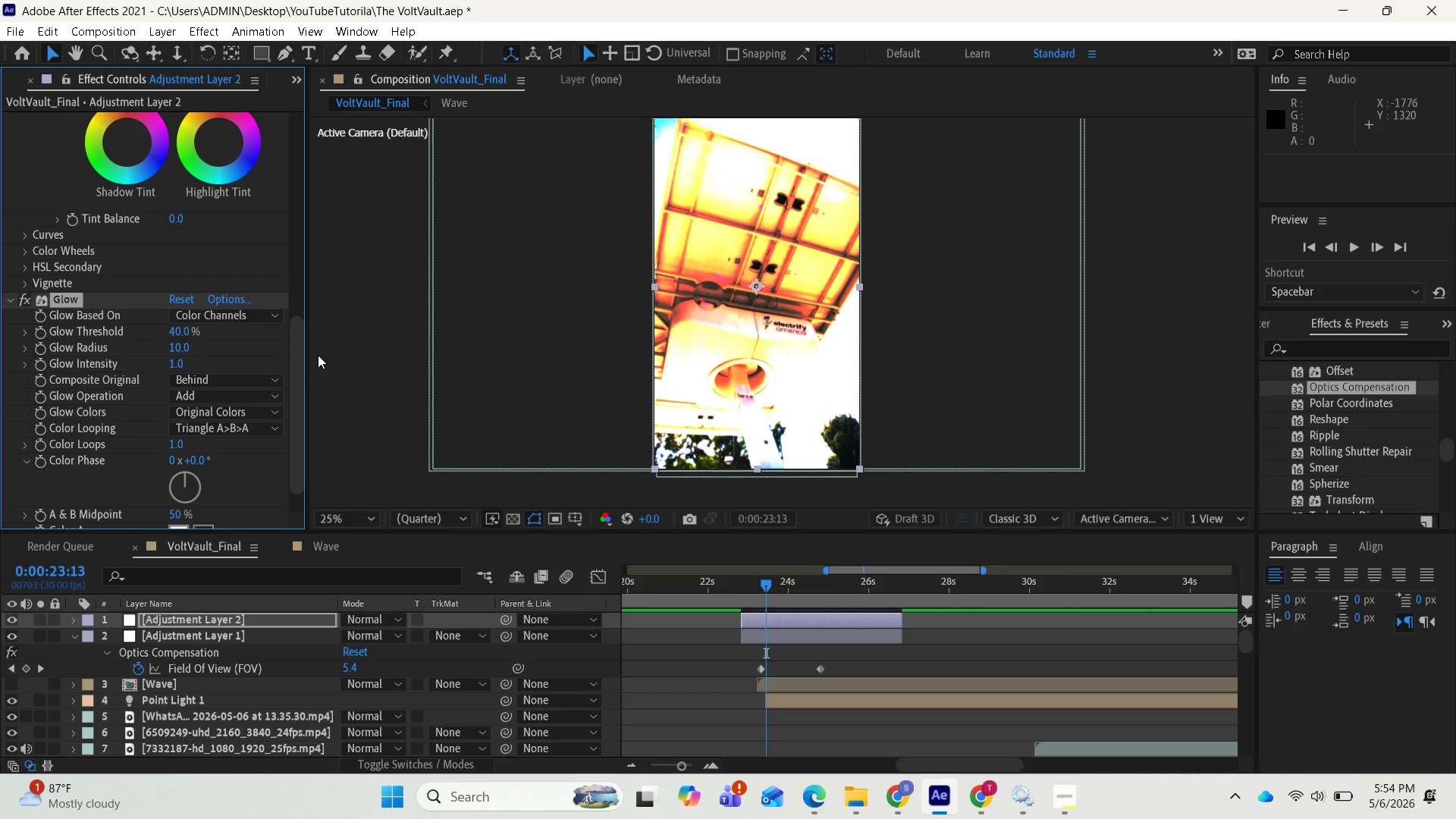 
left_click([180, 344])
 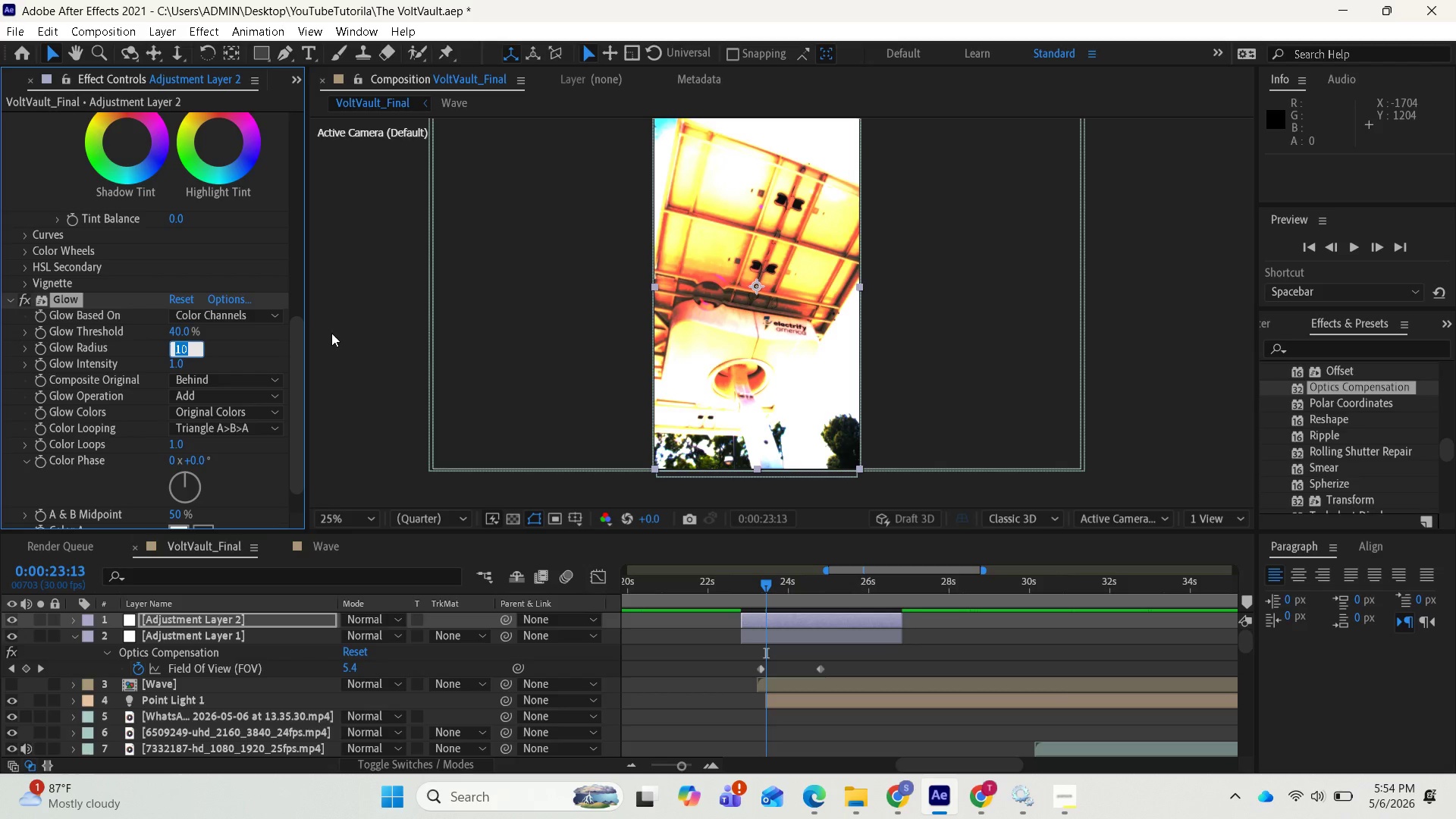 
type(100)
 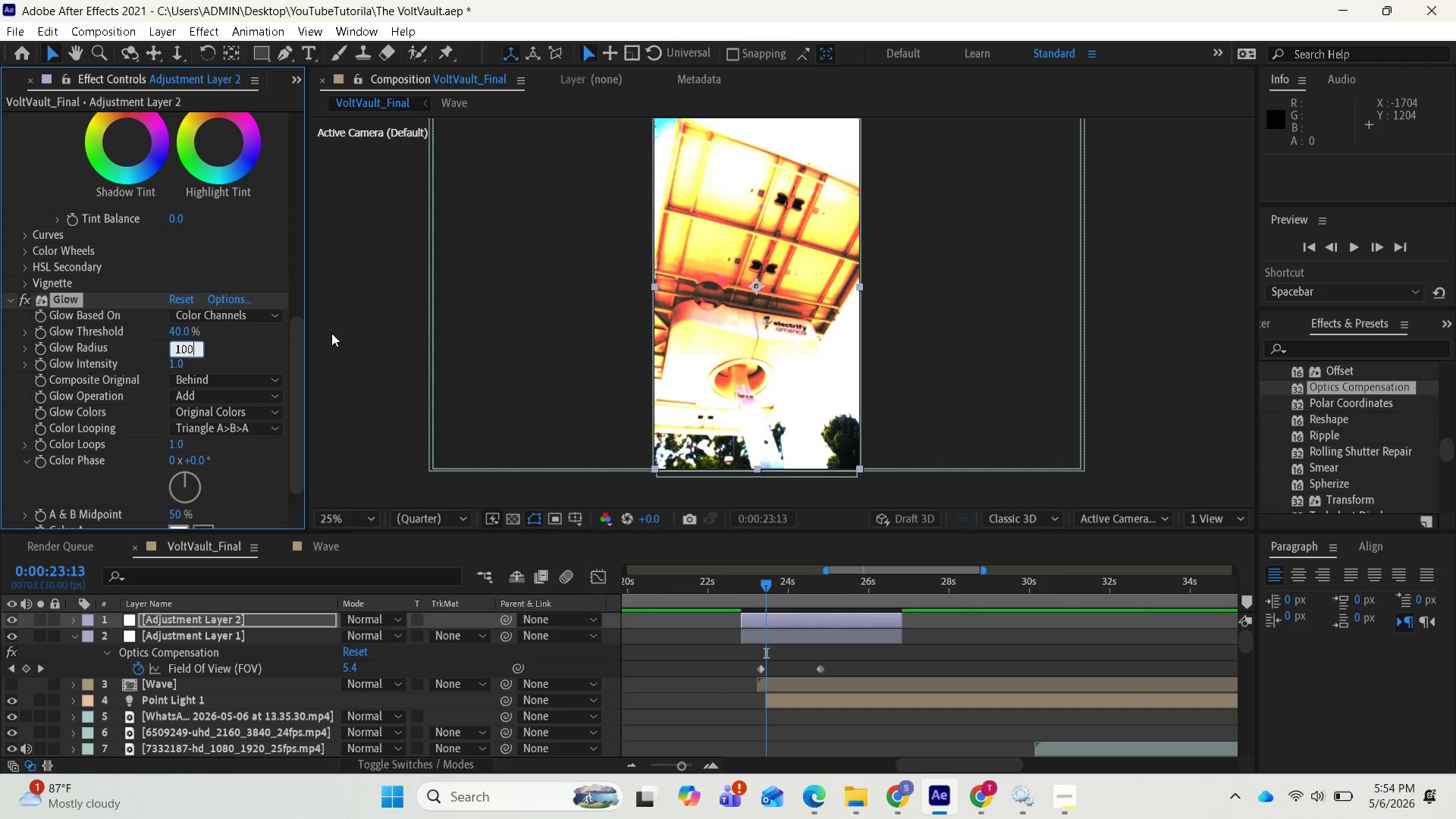 
key(Enter)
 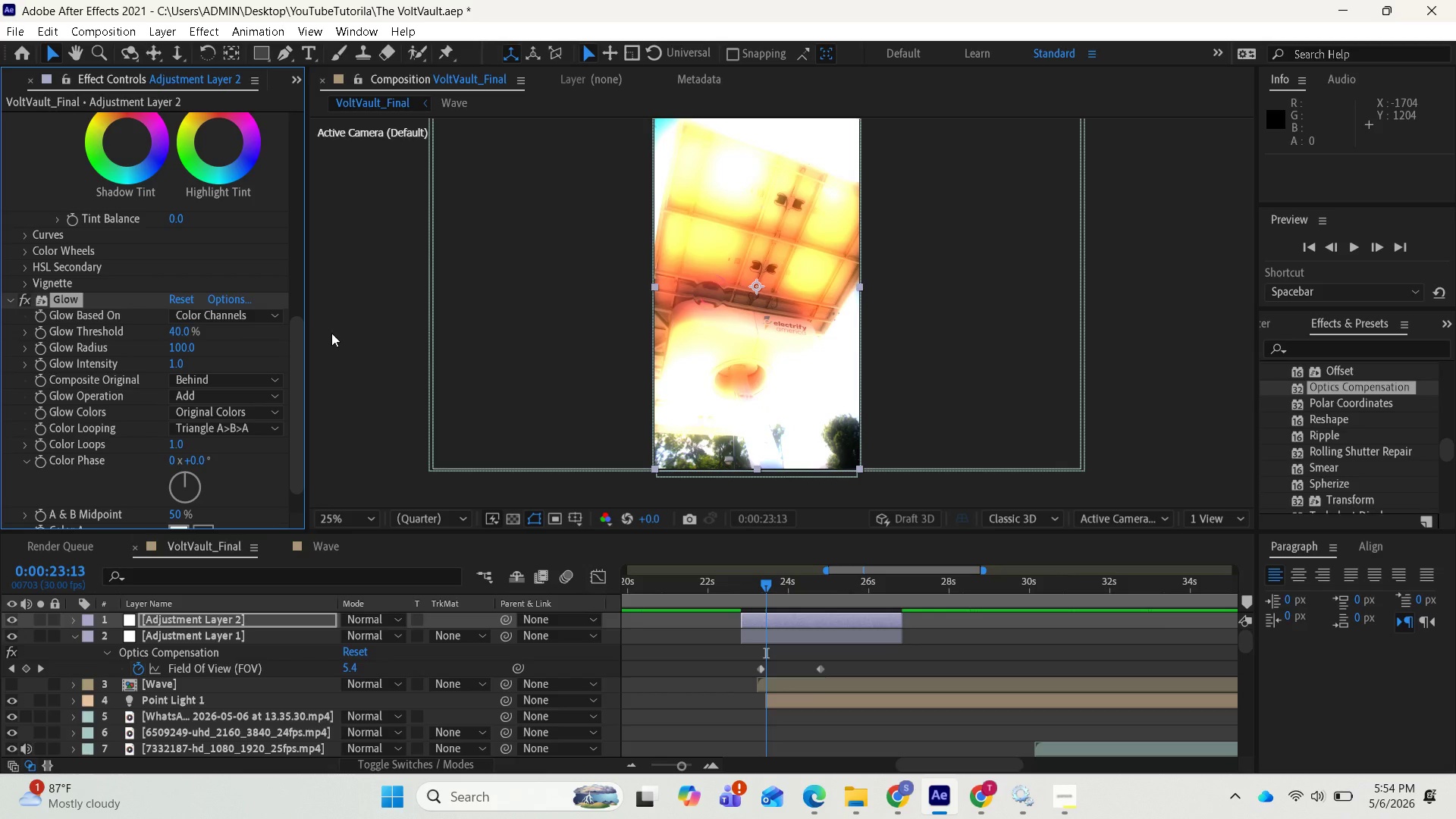 
wait(7.12)
 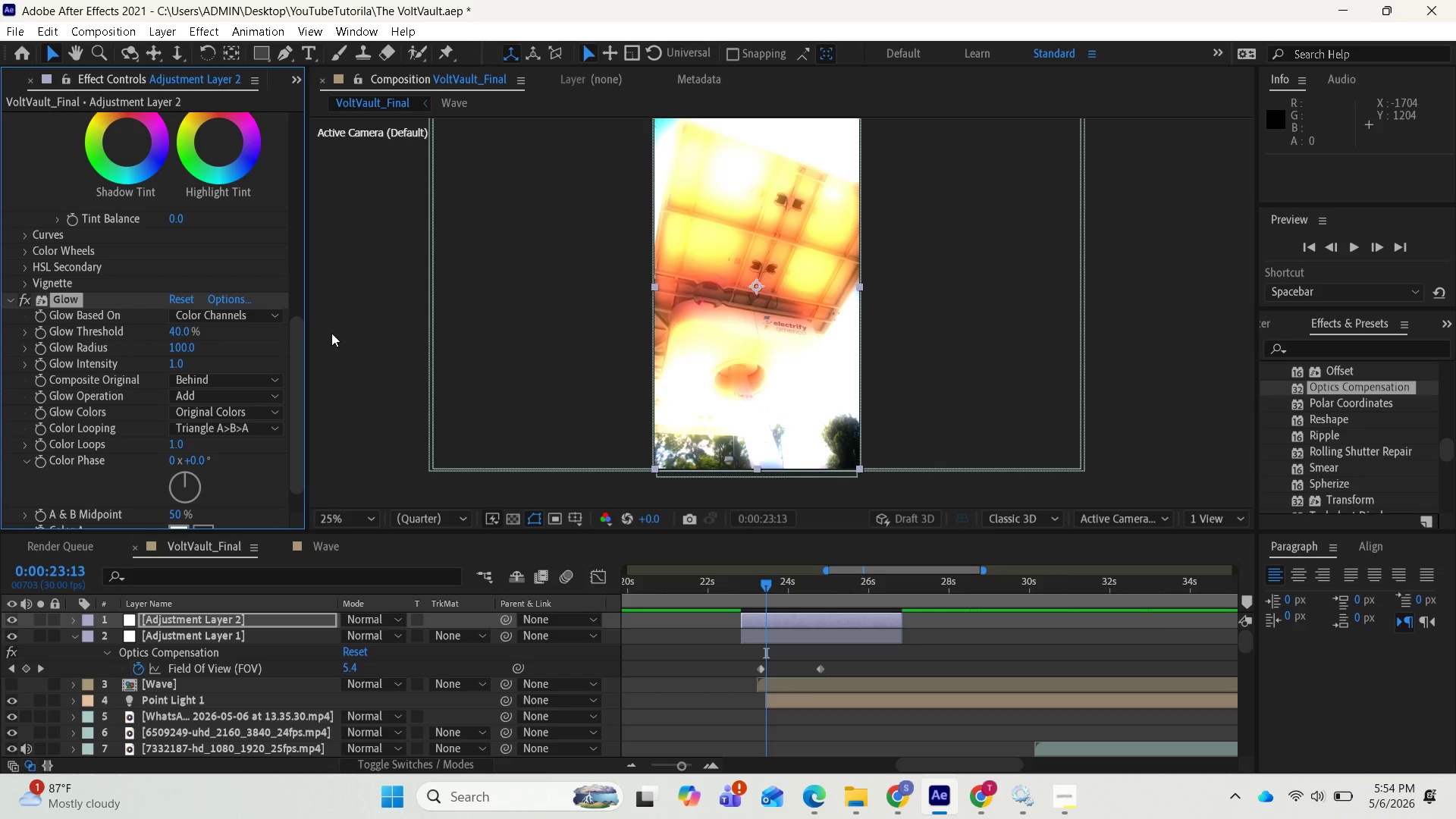 
left_click([177, 361])
 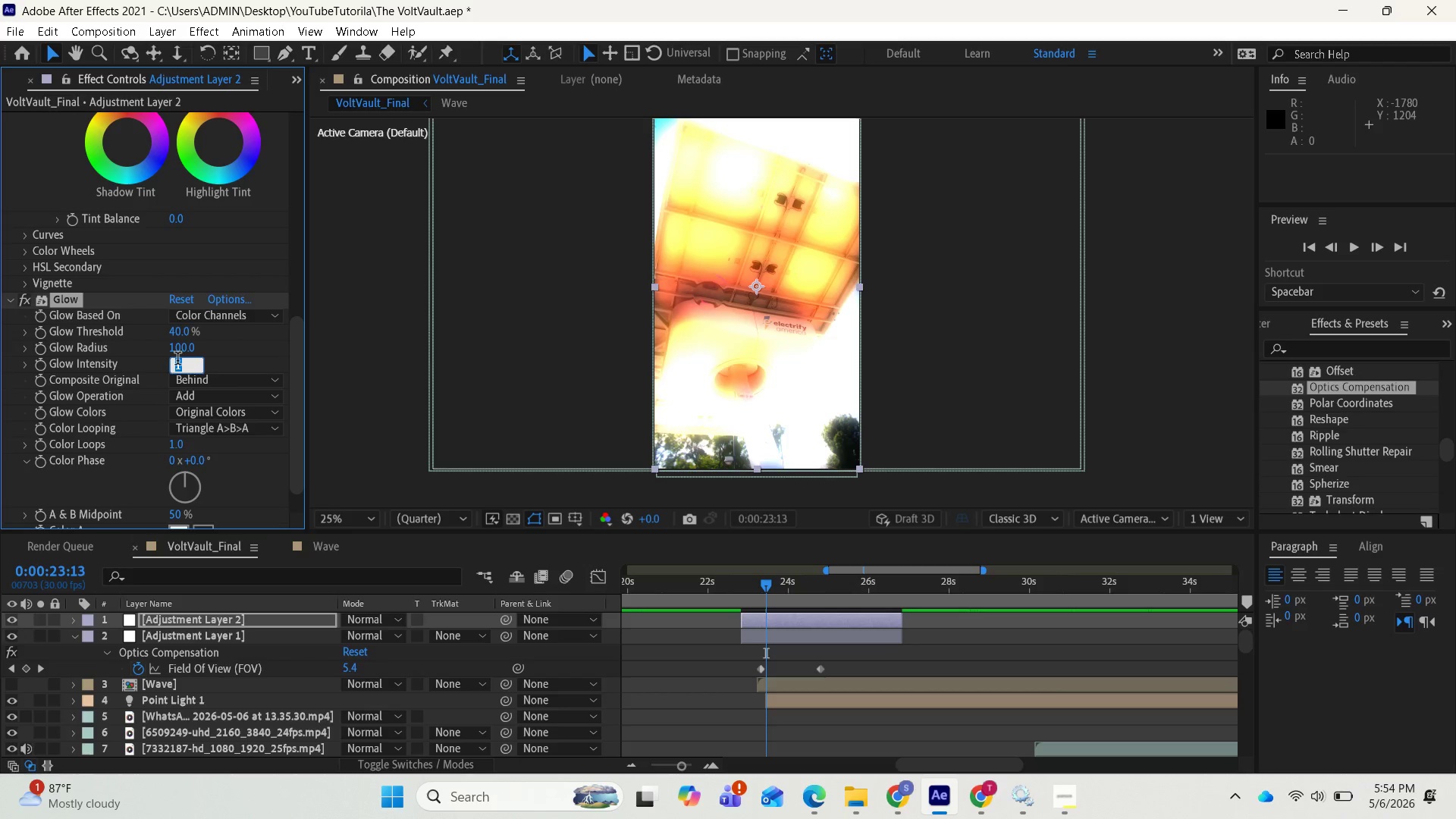 
key(Period)
 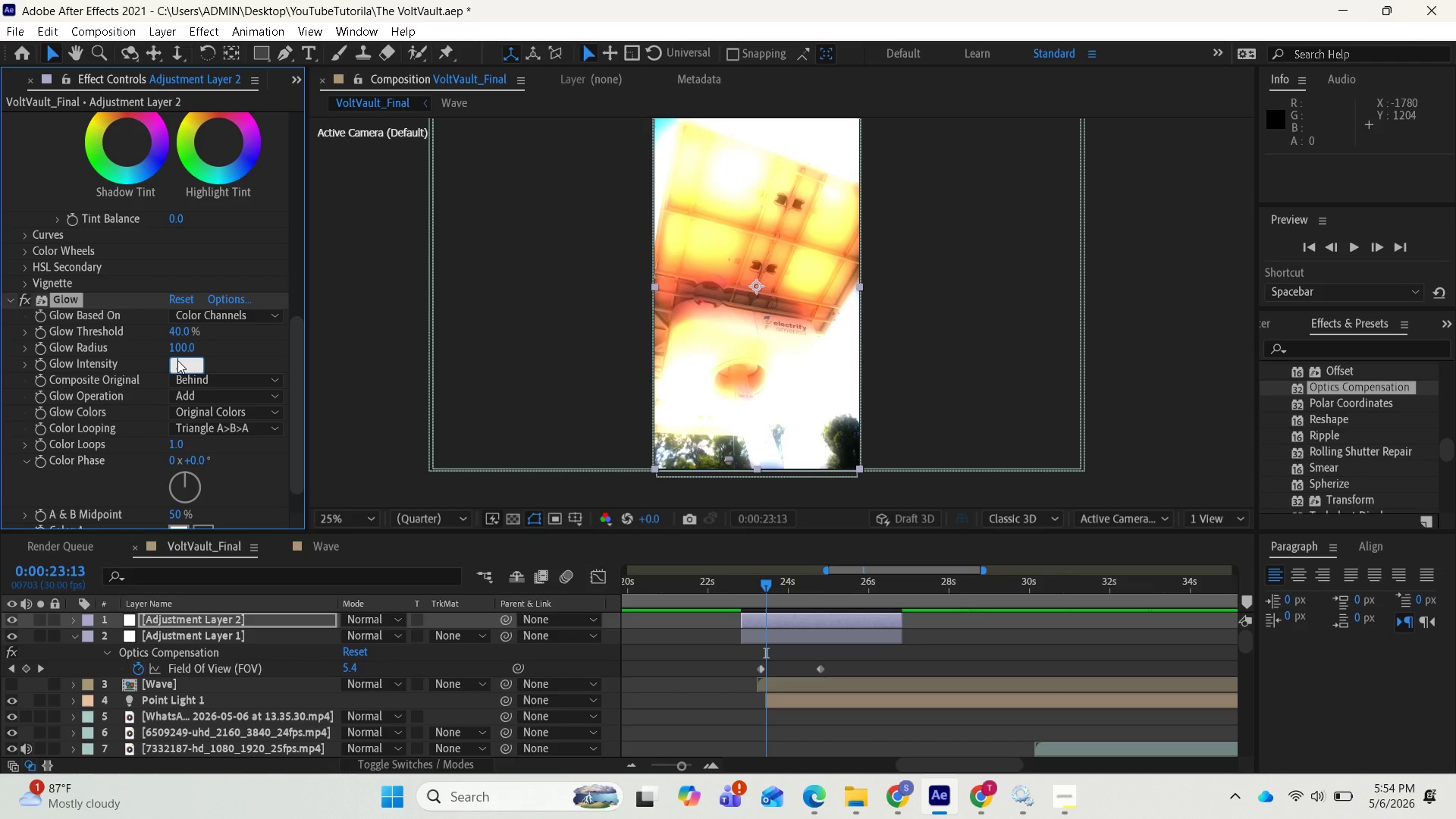 
key(3)
 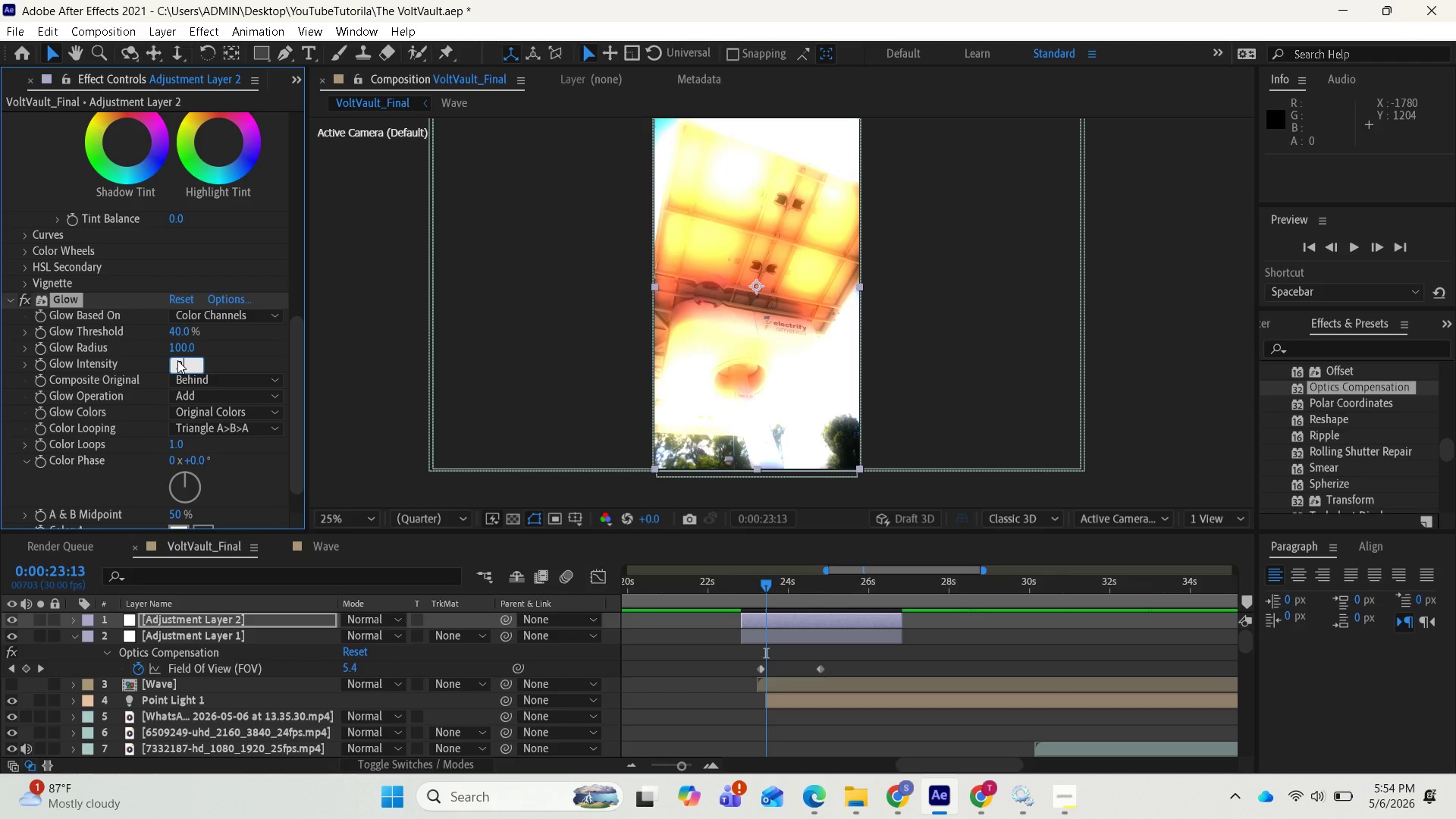 
key(Enter)
 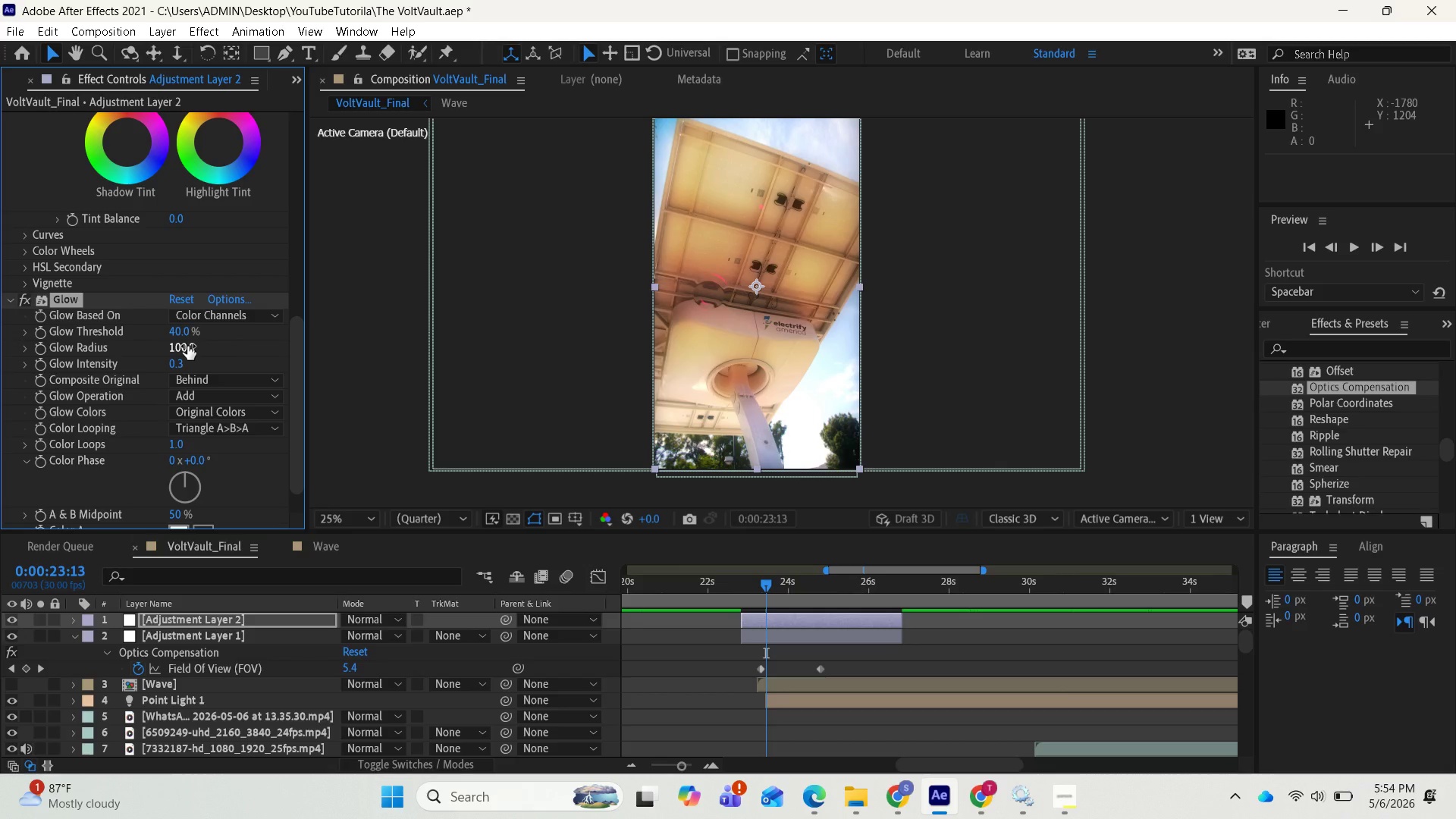 
wait(13.61)
 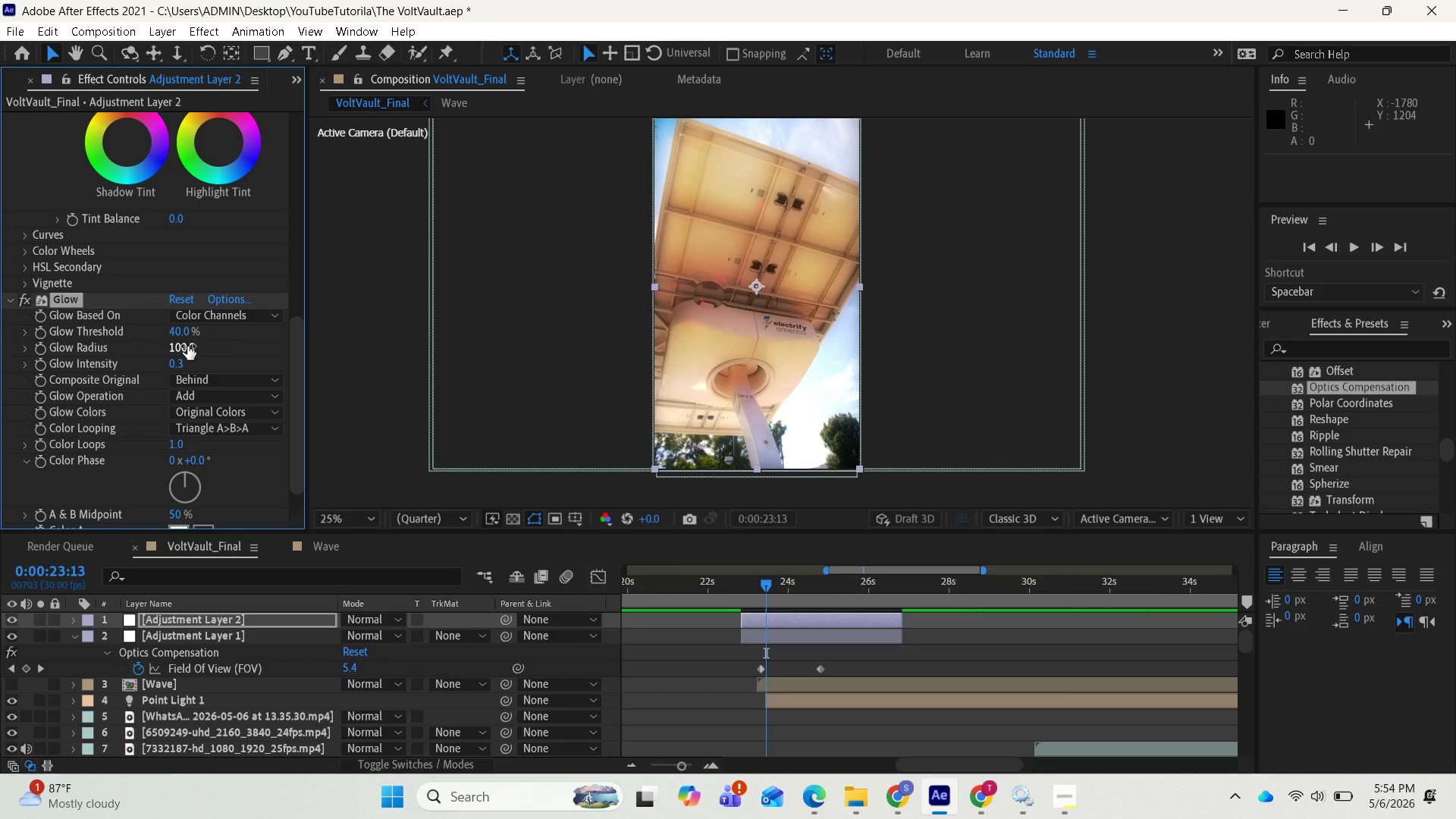 
key(Space)
 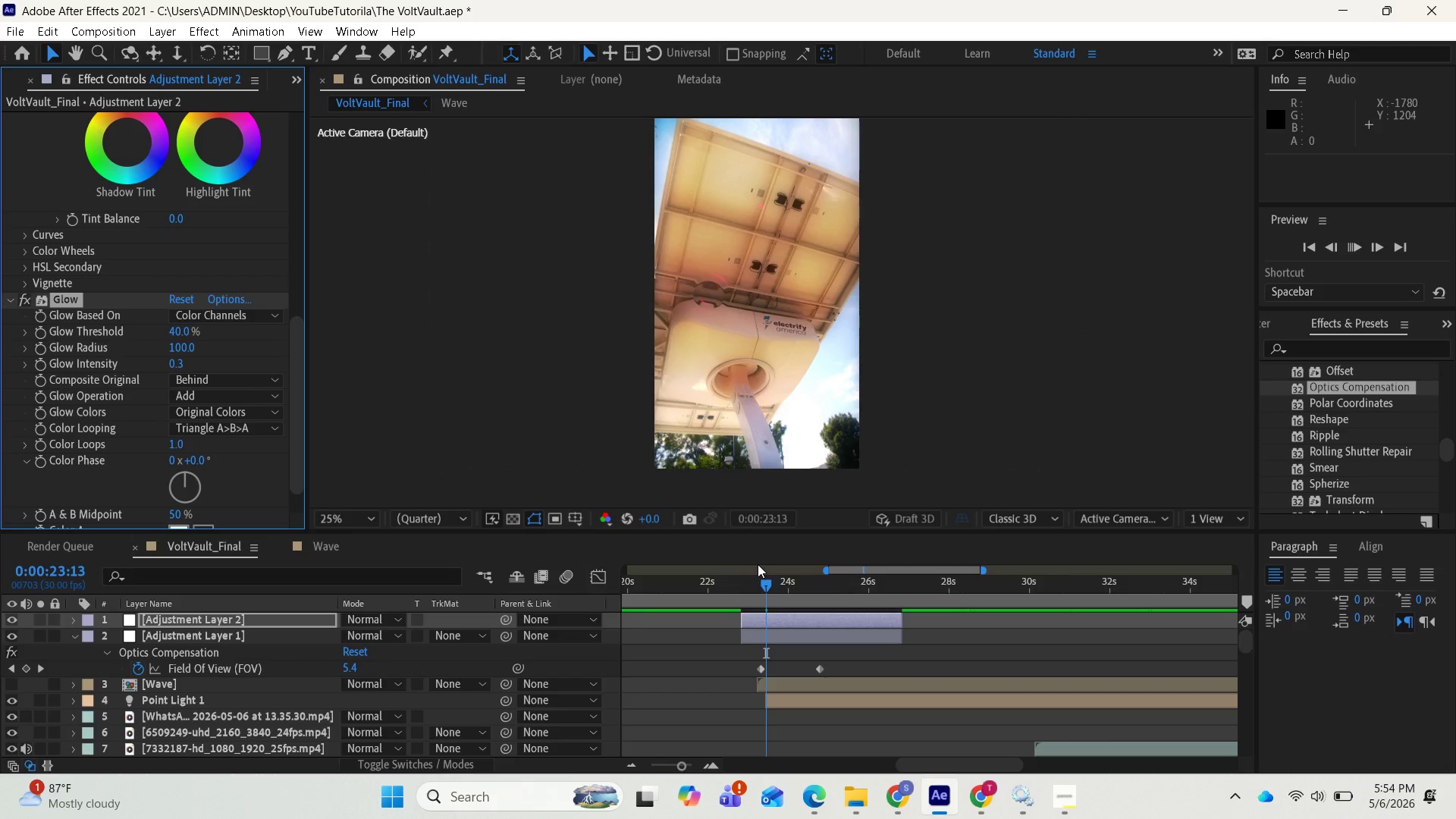 
left_click_drag(start_coordinate=[760, 581], to_coordinate=[673, 593])
 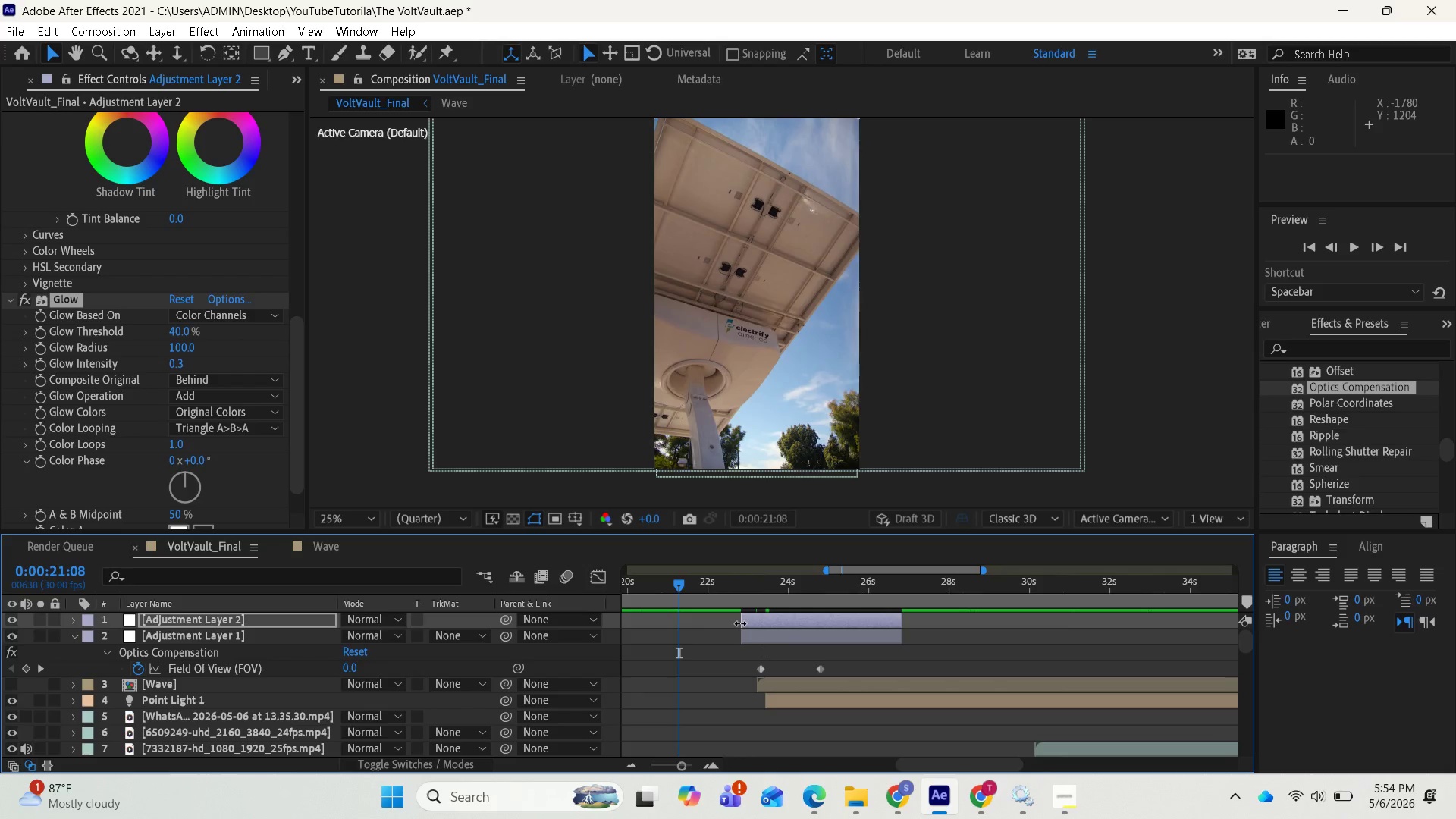 
key(Space)
 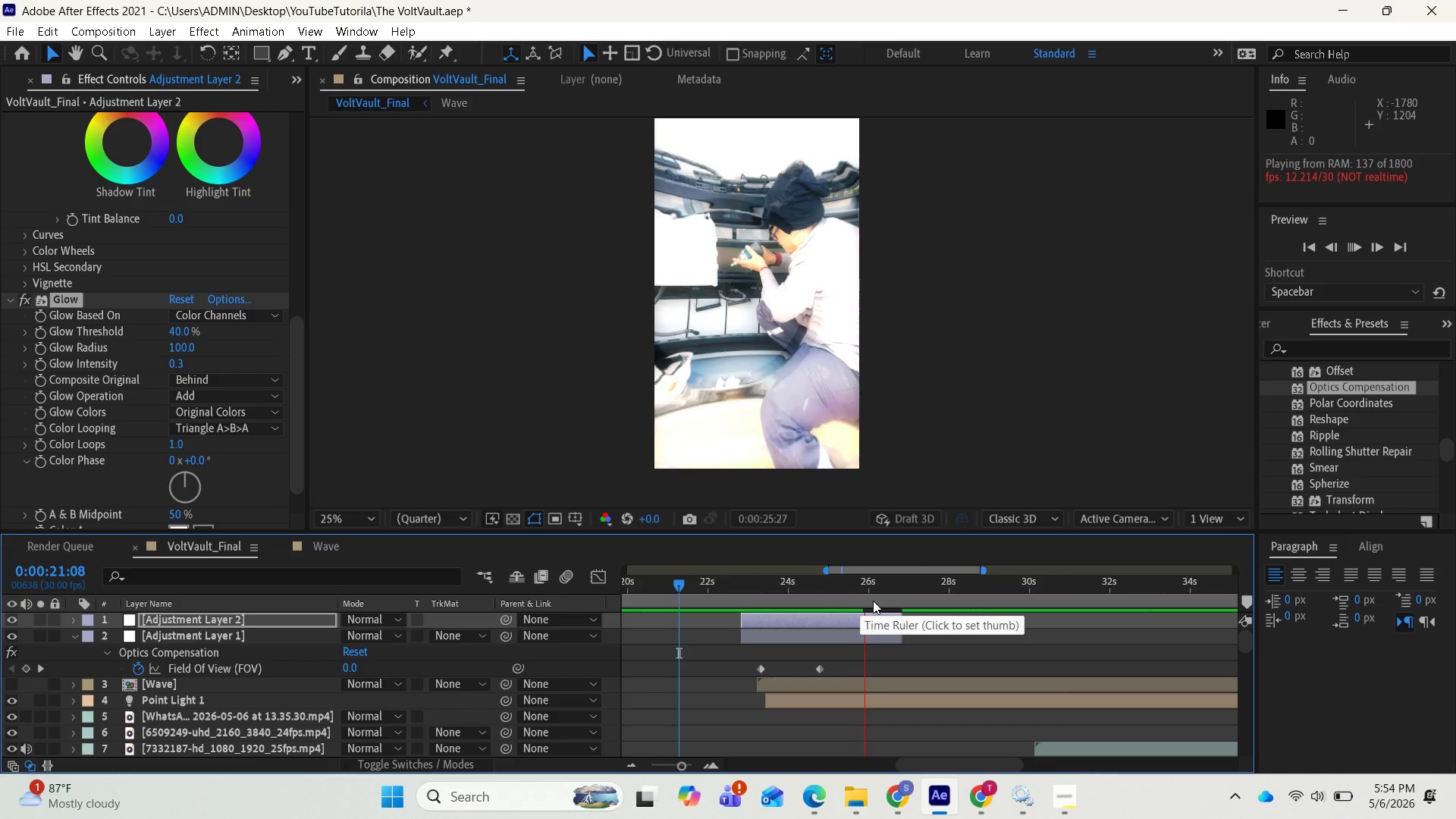 
wait(14.97)
 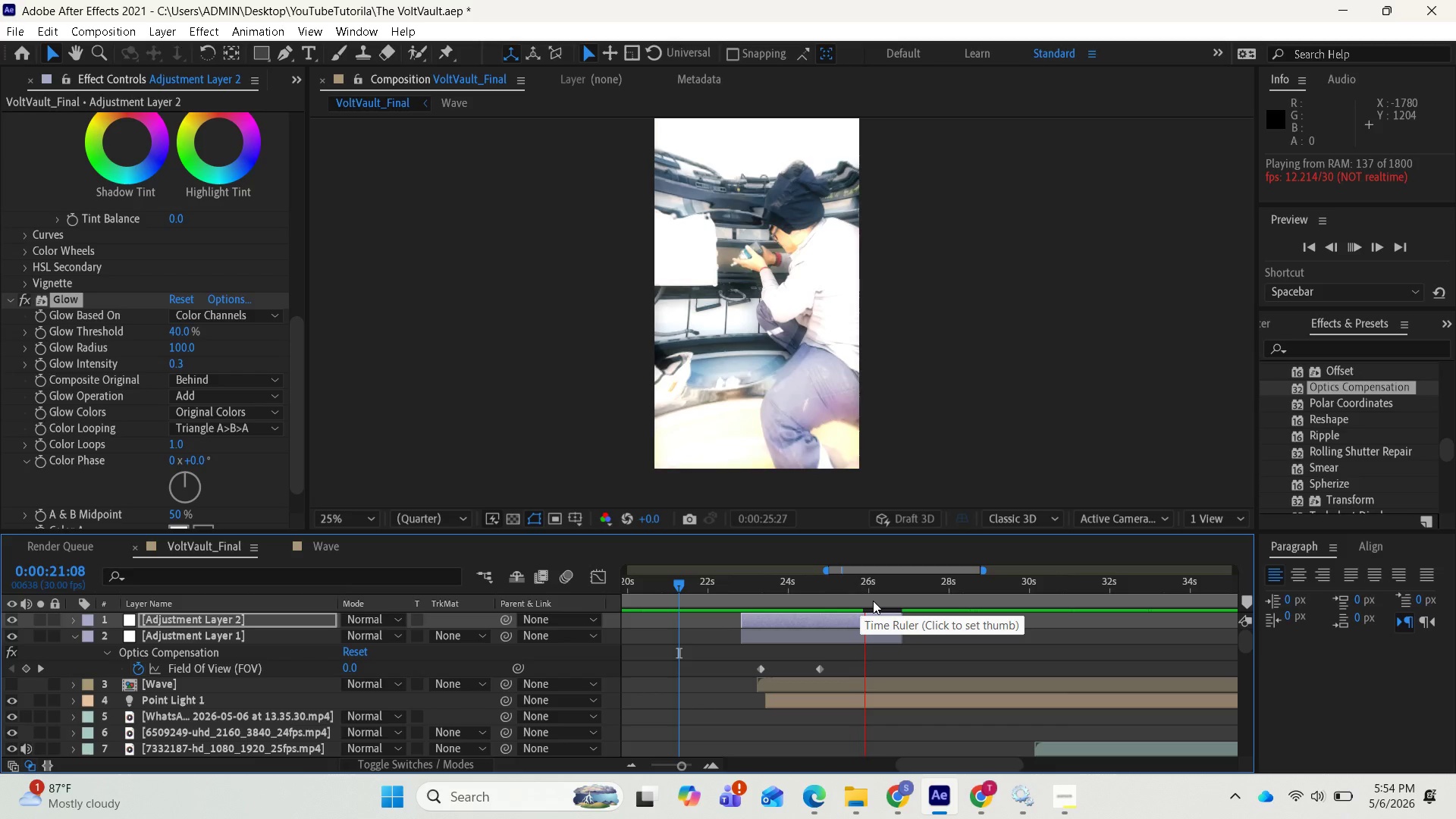 
key(Space)
 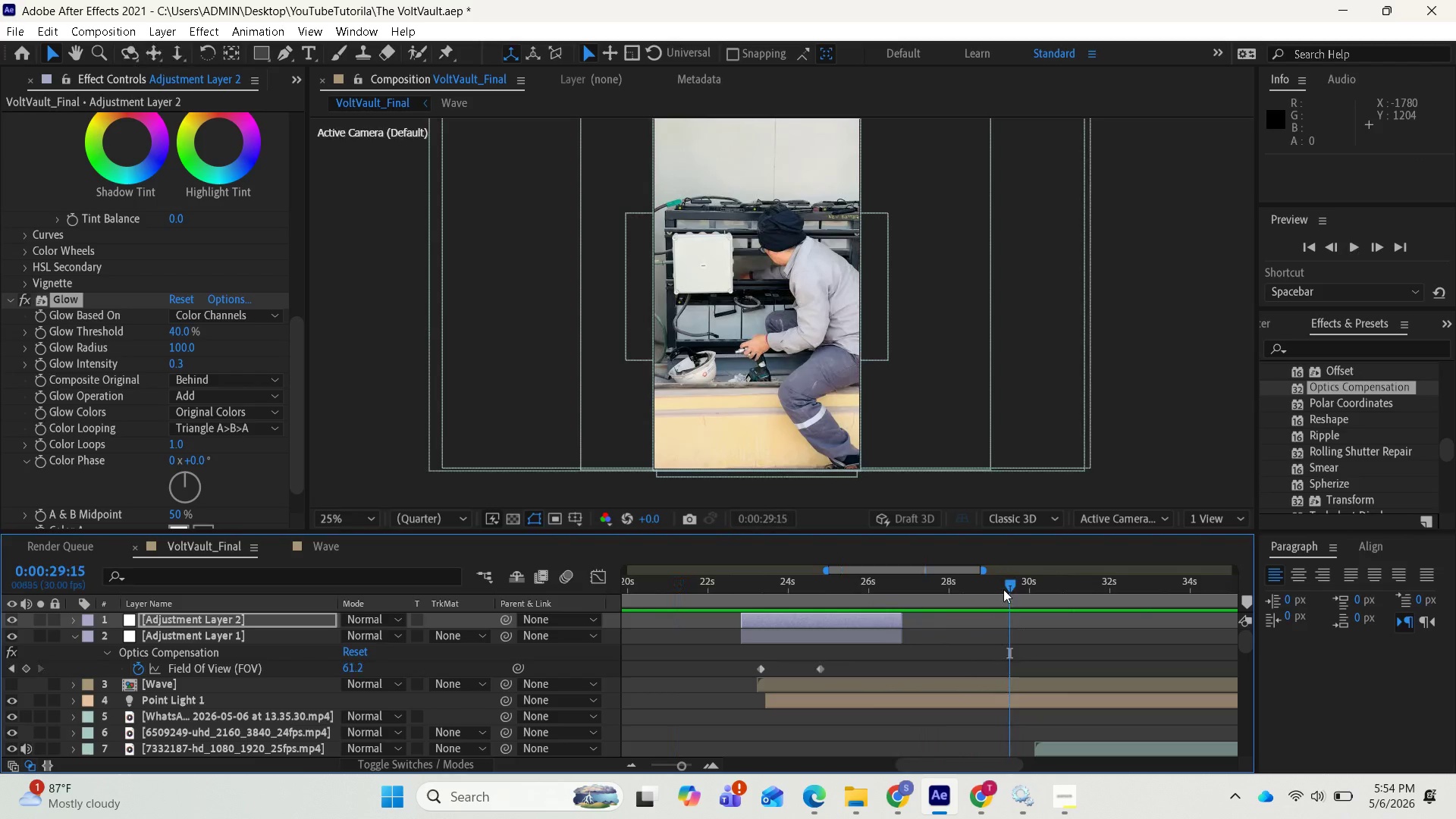 
left_click_drag(start_coordinate=[1006, 586], to_coordinate=[661, 621])
 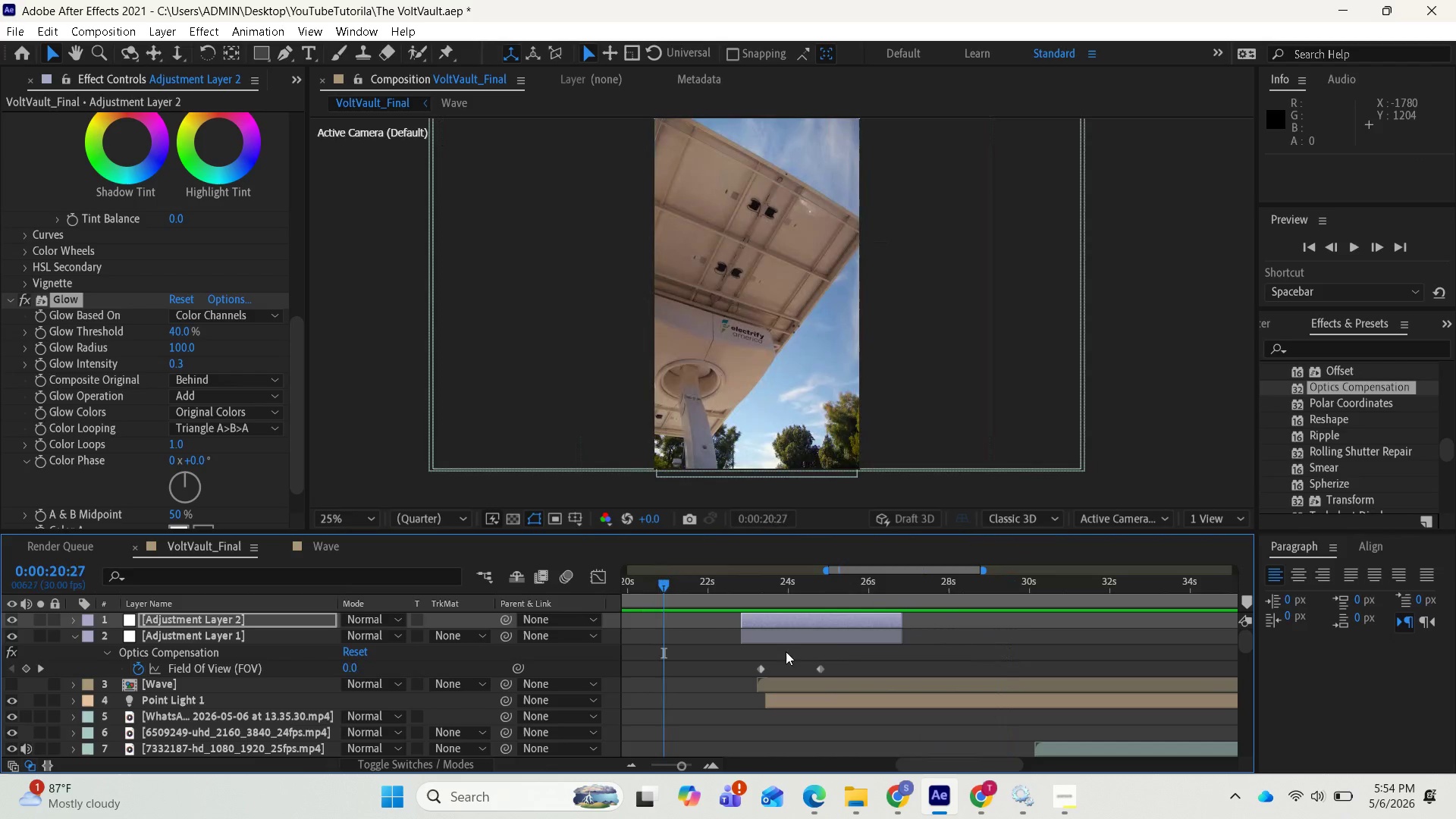 
key(Space)
 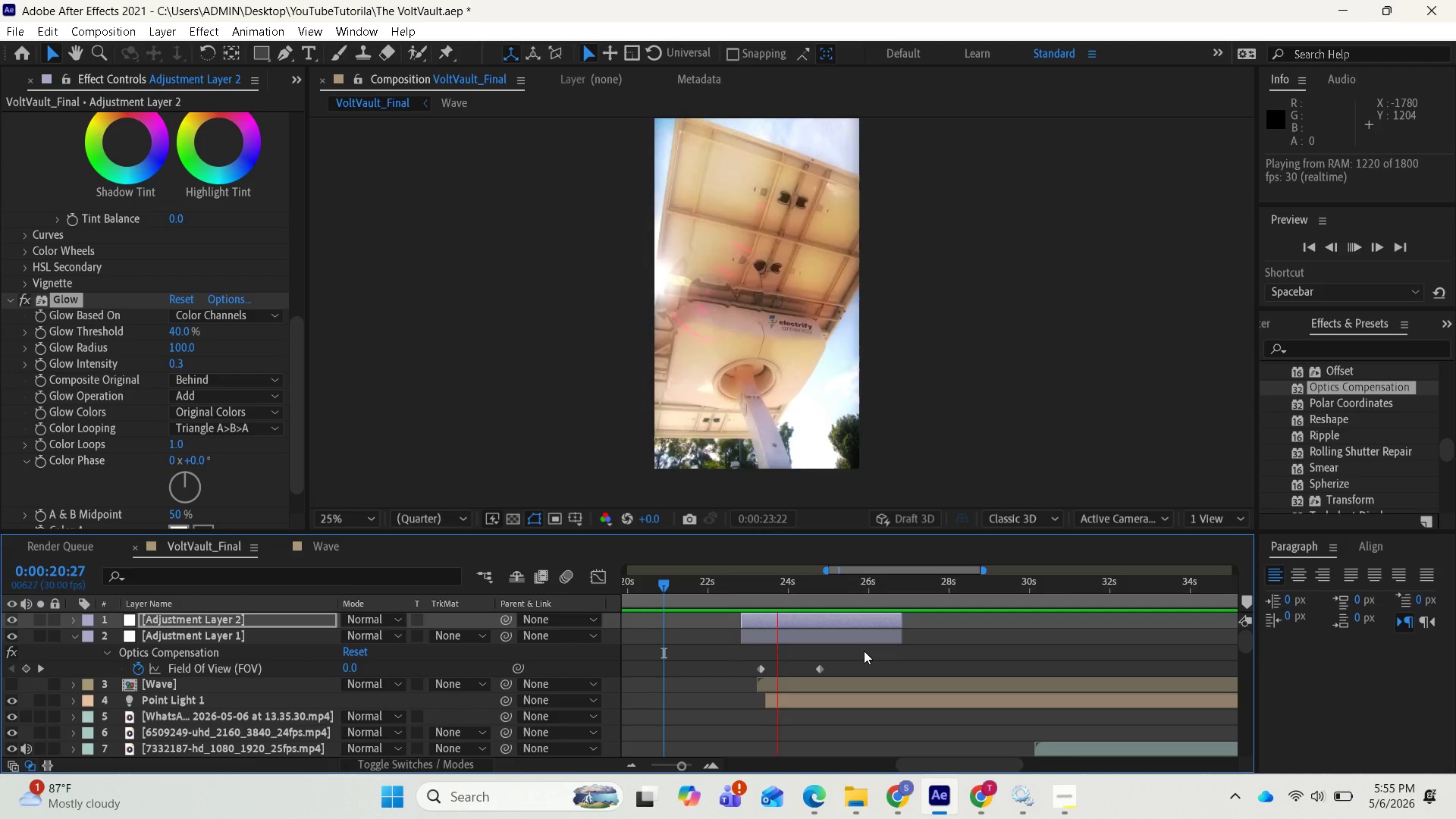 
wait(9.55)
 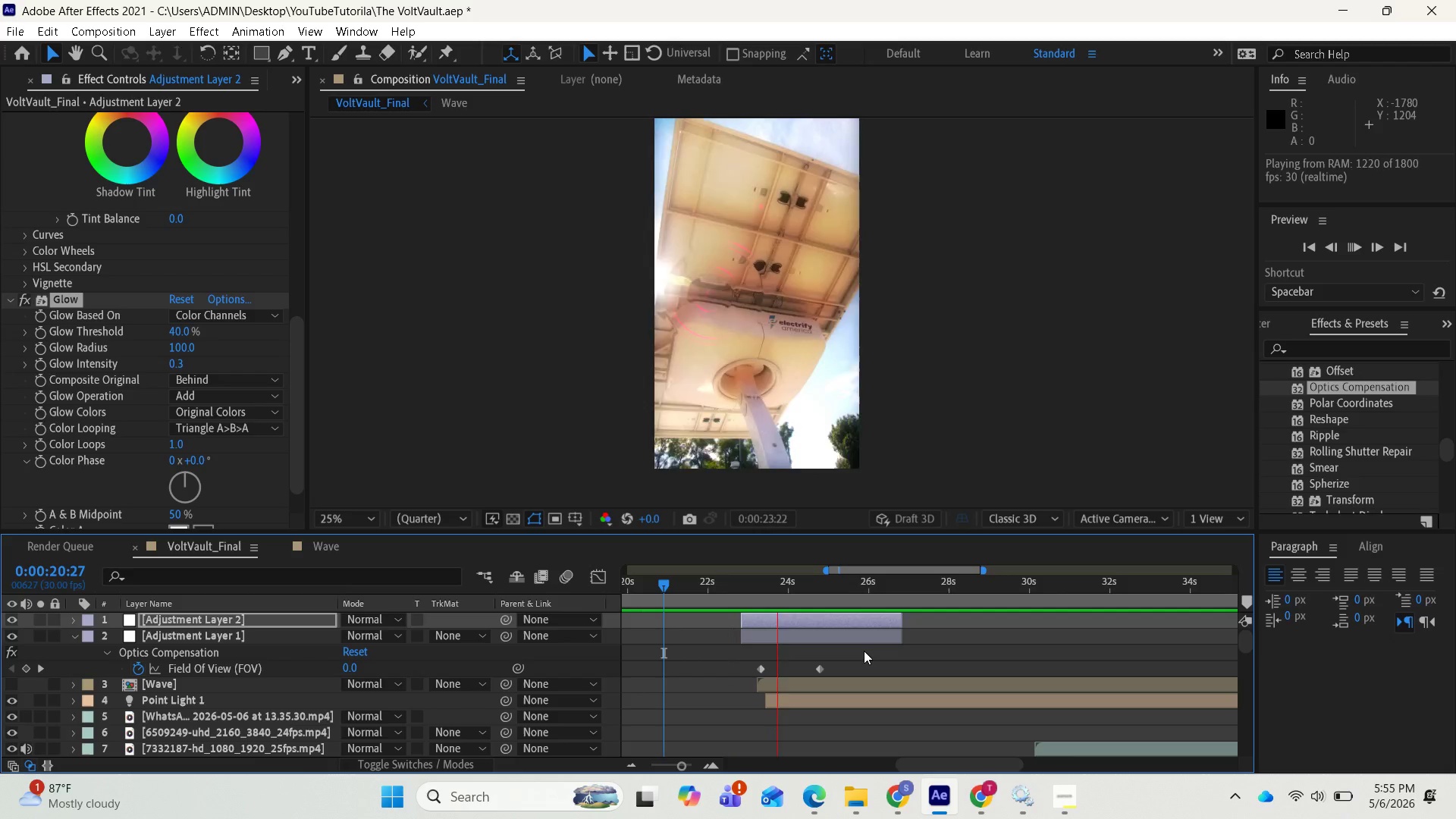 
key(Space)
 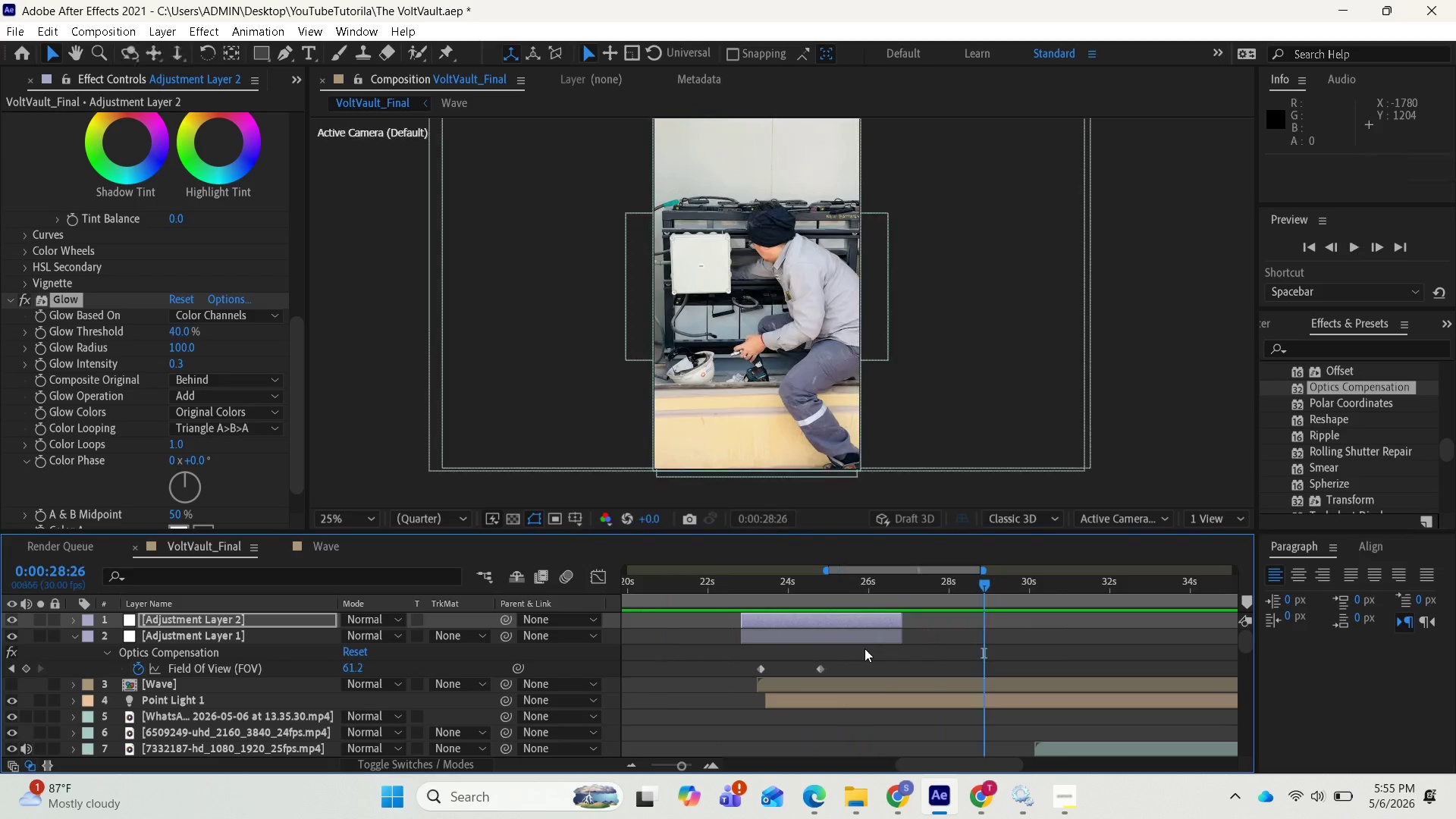 
scroll: coordinate [864, 648], scroll_direction: down, amount: 3.0
 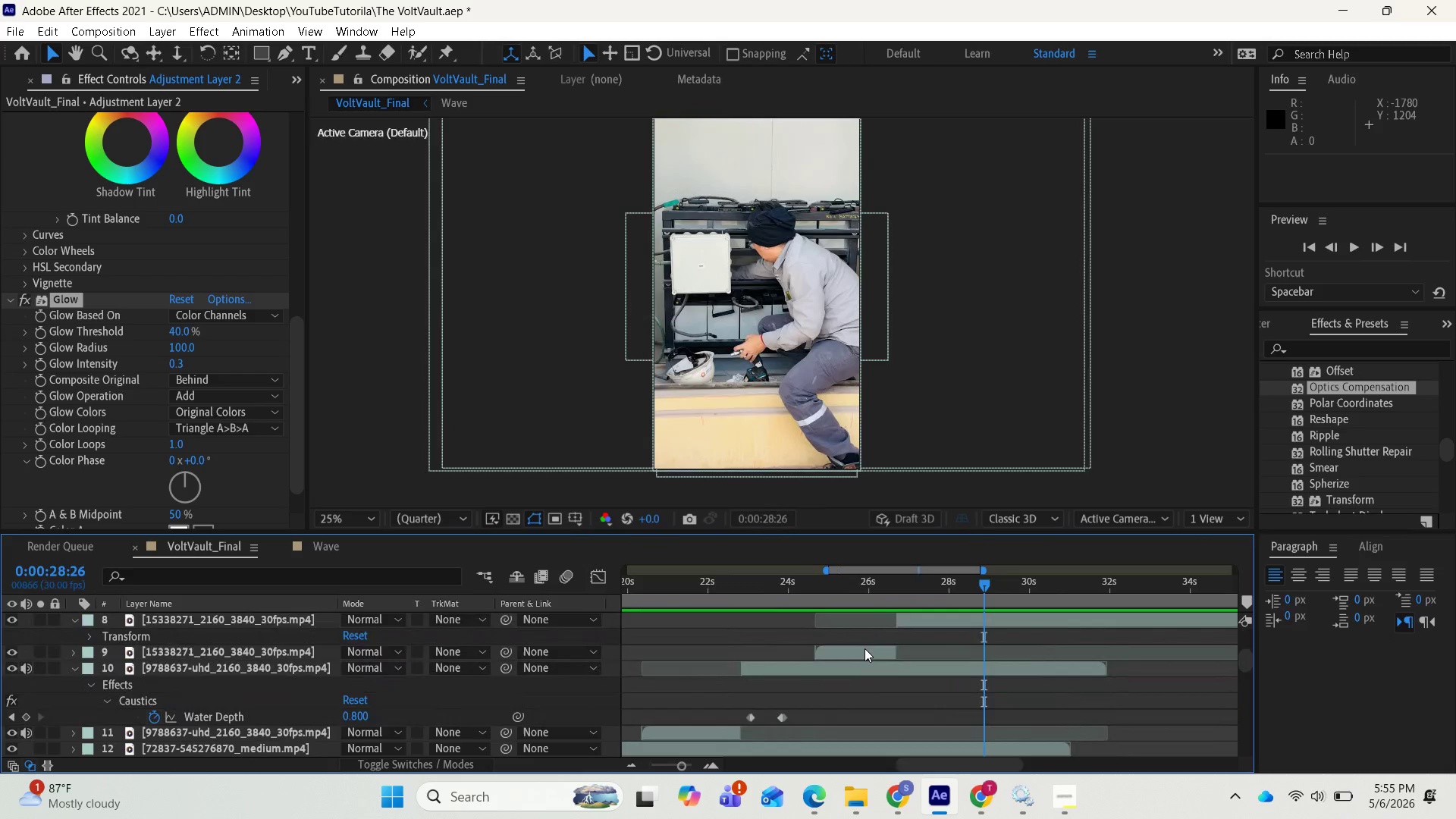 
scroll: coordinate [864, 648], scroll_direction: up, amount: 1.0
 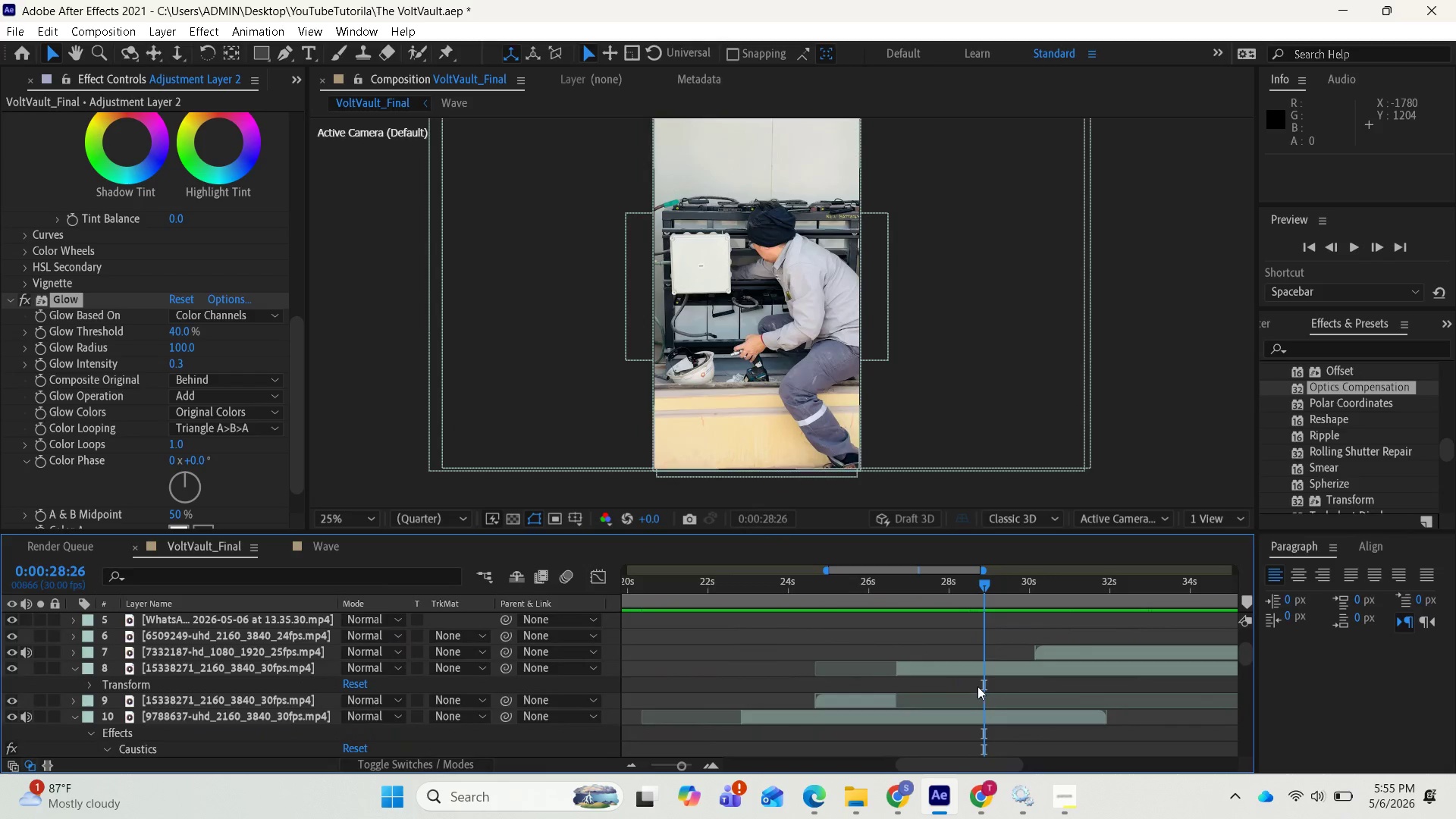 
scroll: coordinate [968, 695], scroll_direction: down, amount: 2.0
 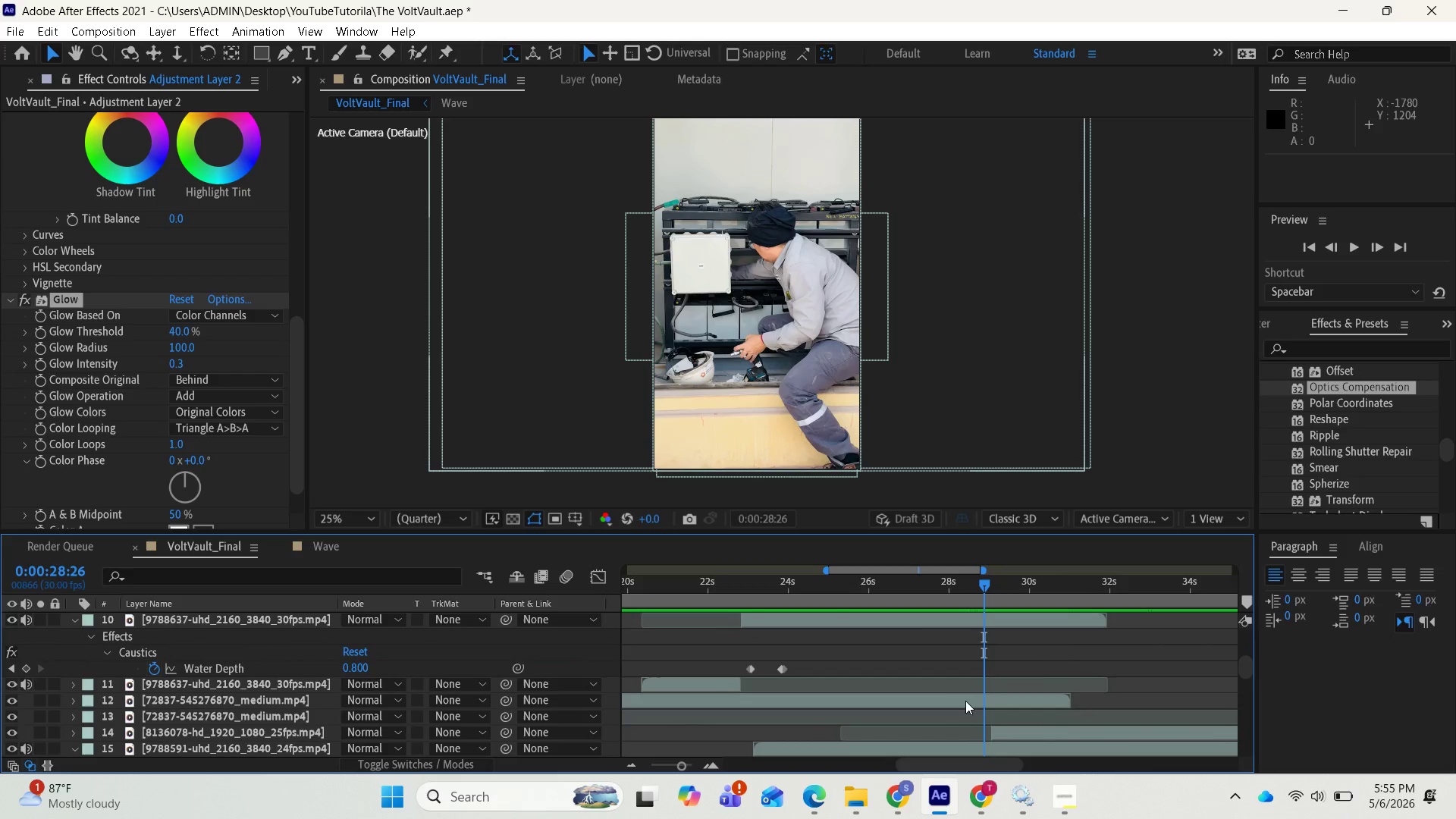 
scroll: coordinate [987, 660], scroll_direction: up, amount: 10.0
 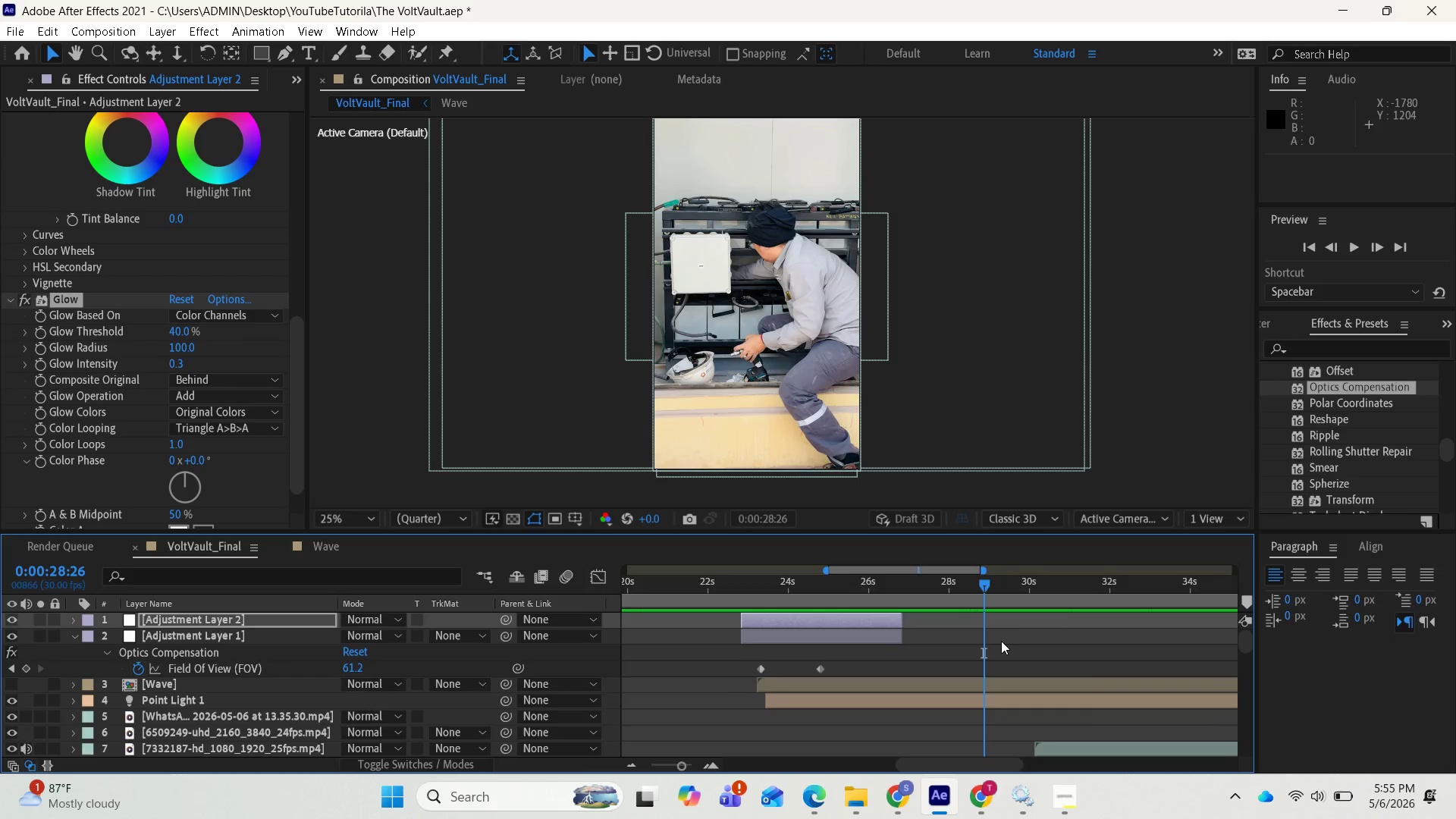 
scroll: coordinate [1003, 667], scroll_direction: down, amount: 2.0
 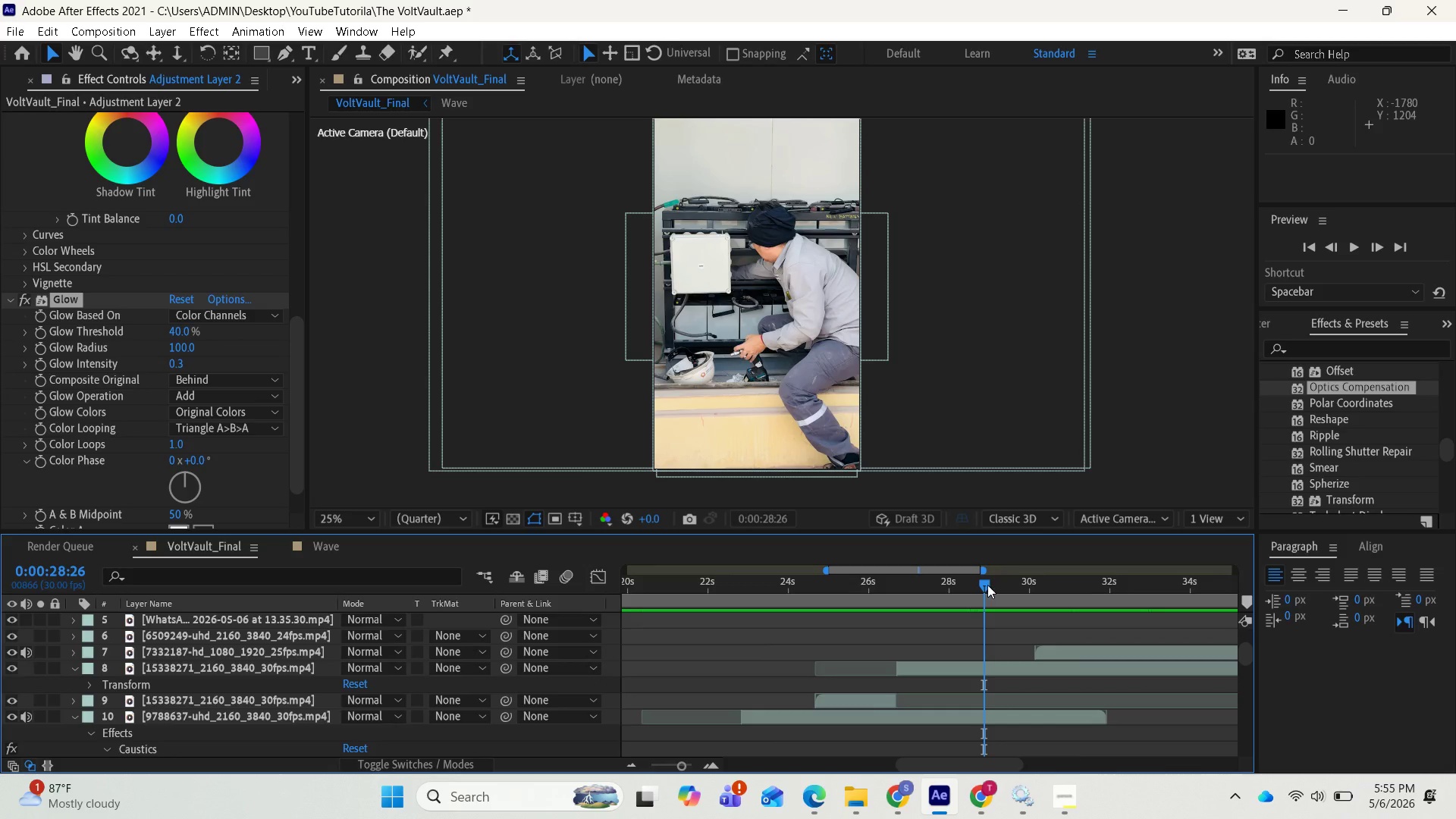 
left_click_drag(start_coordinate=[987, 583], to_coordinate=[990, 584])
 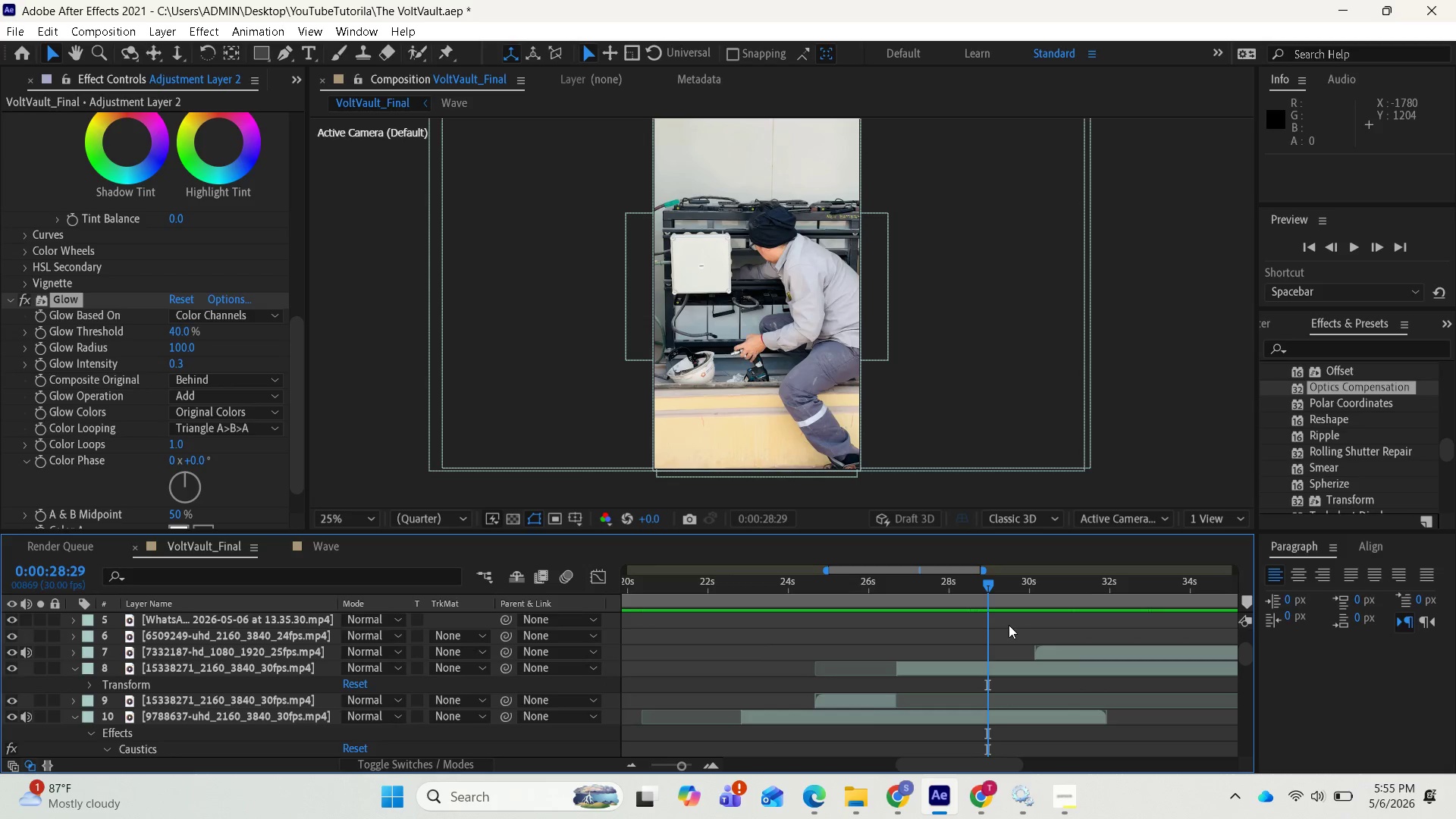 
key(Space)
 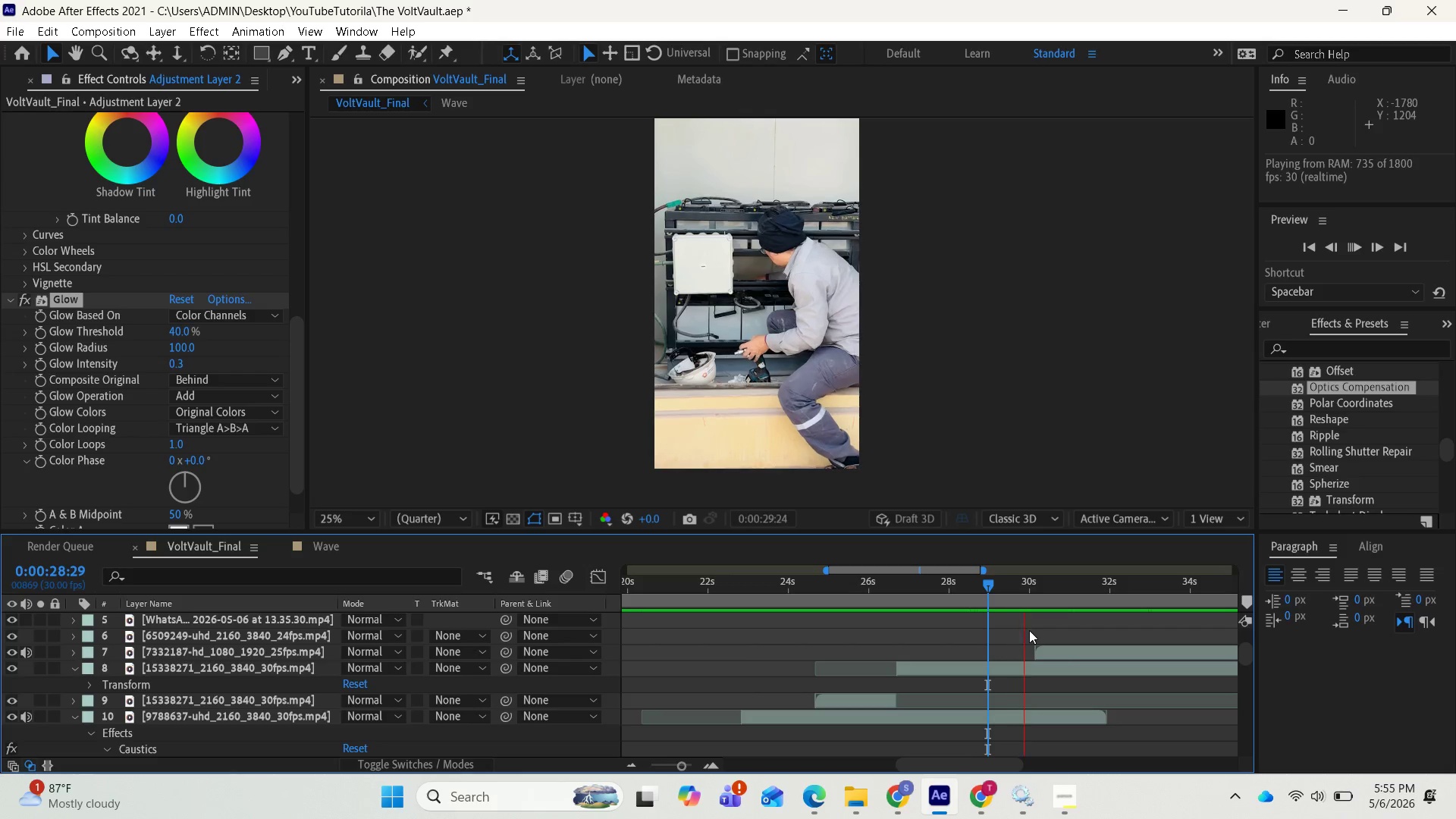 
key(Space)
 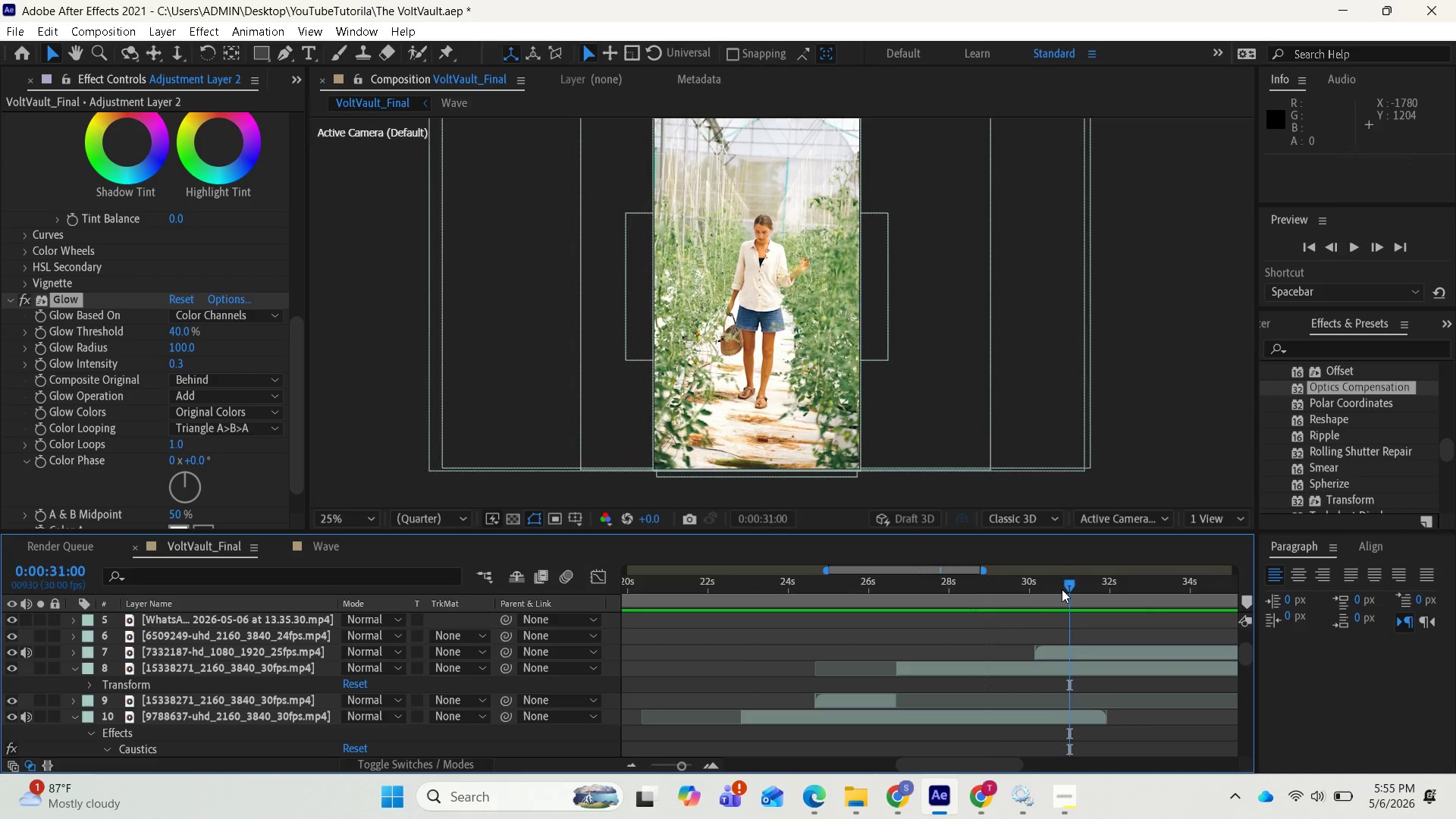 
left_click_drag(start_coordinate=[1068, 580], to_coordinate=[1004, 579])
 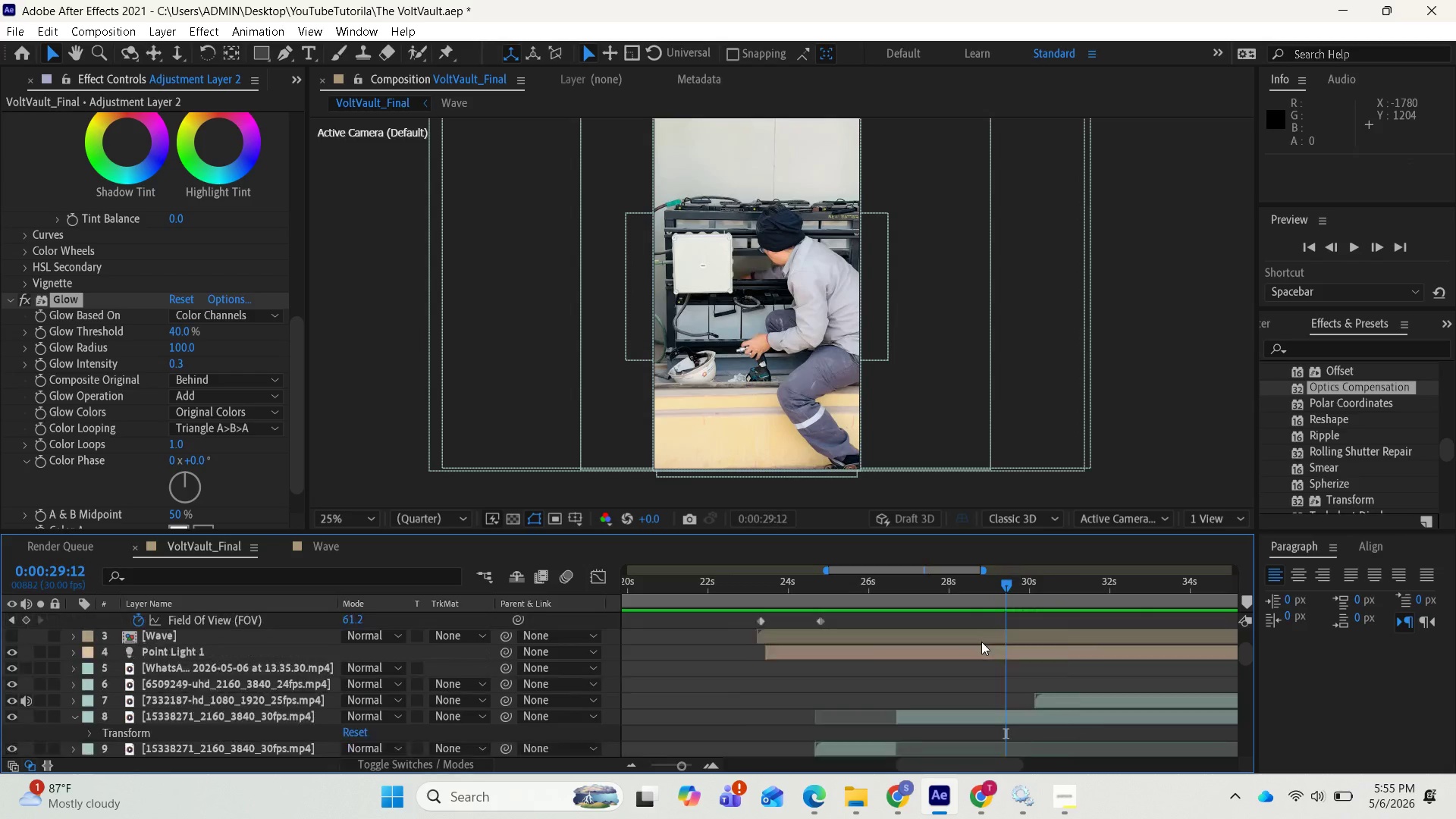 
scroll: coordinate [980, 650], scroll_direction: up, amount: 3.0
 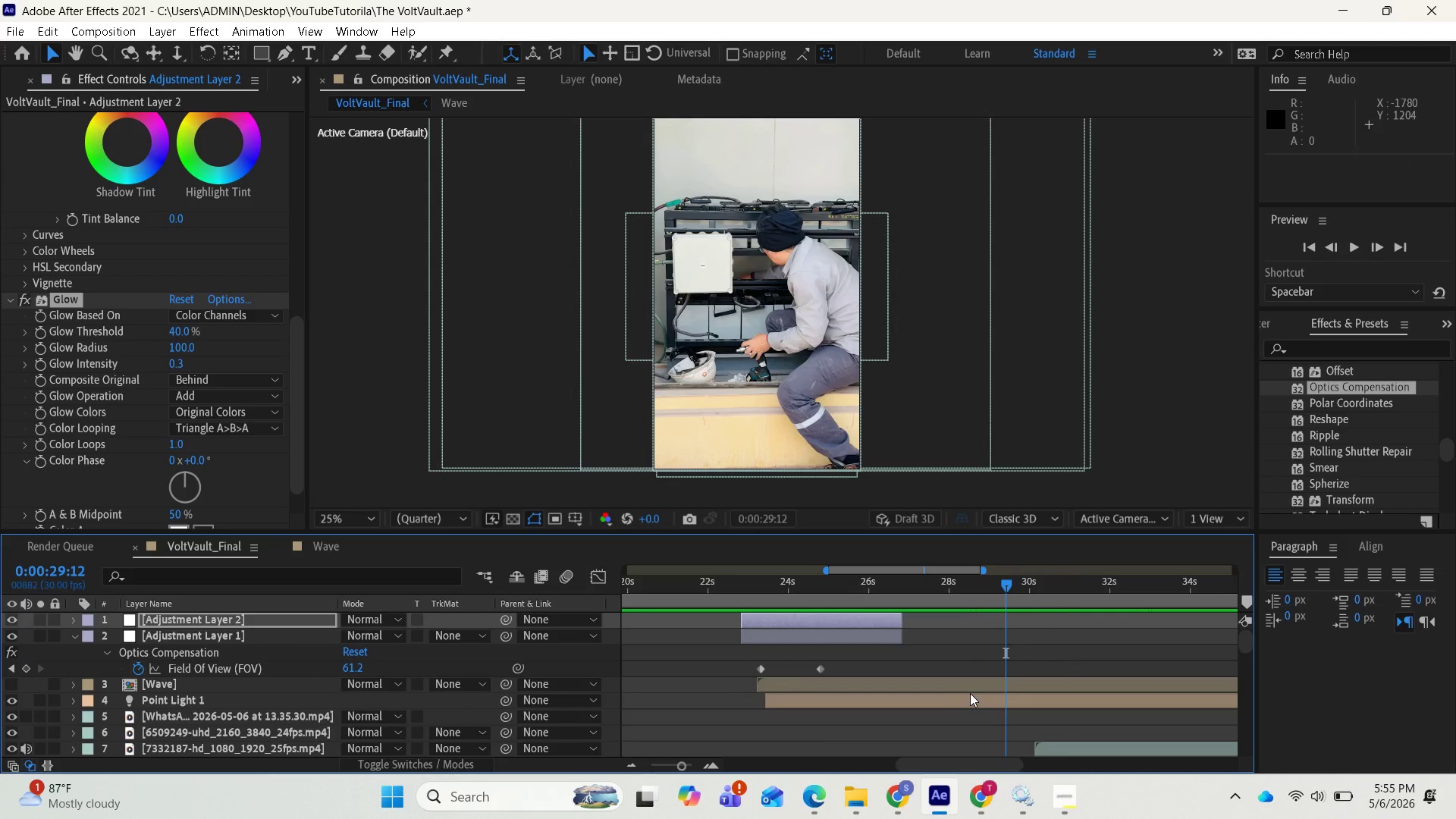 
left_click([970, 693])
 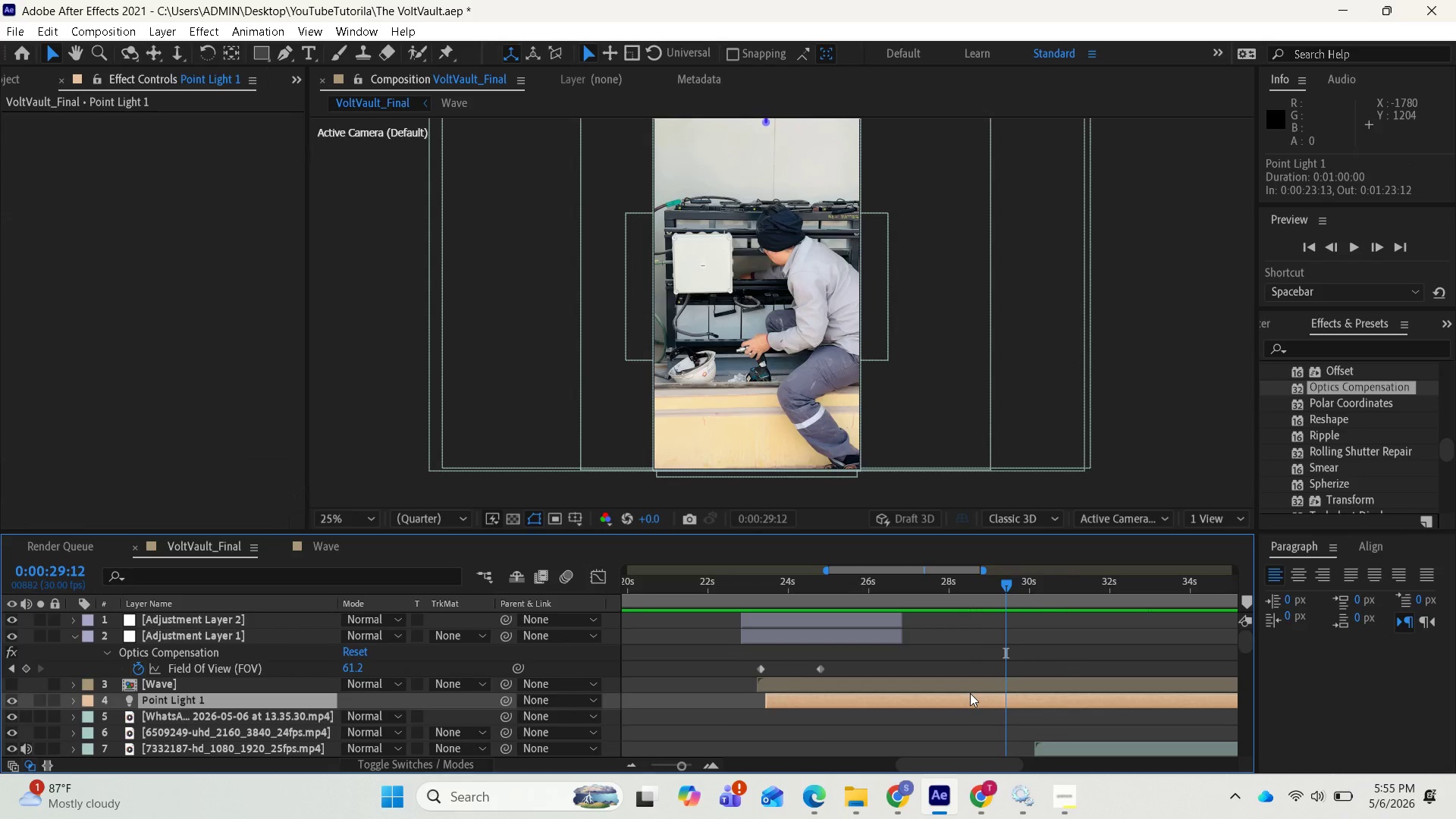 
left_click([941, 678])
 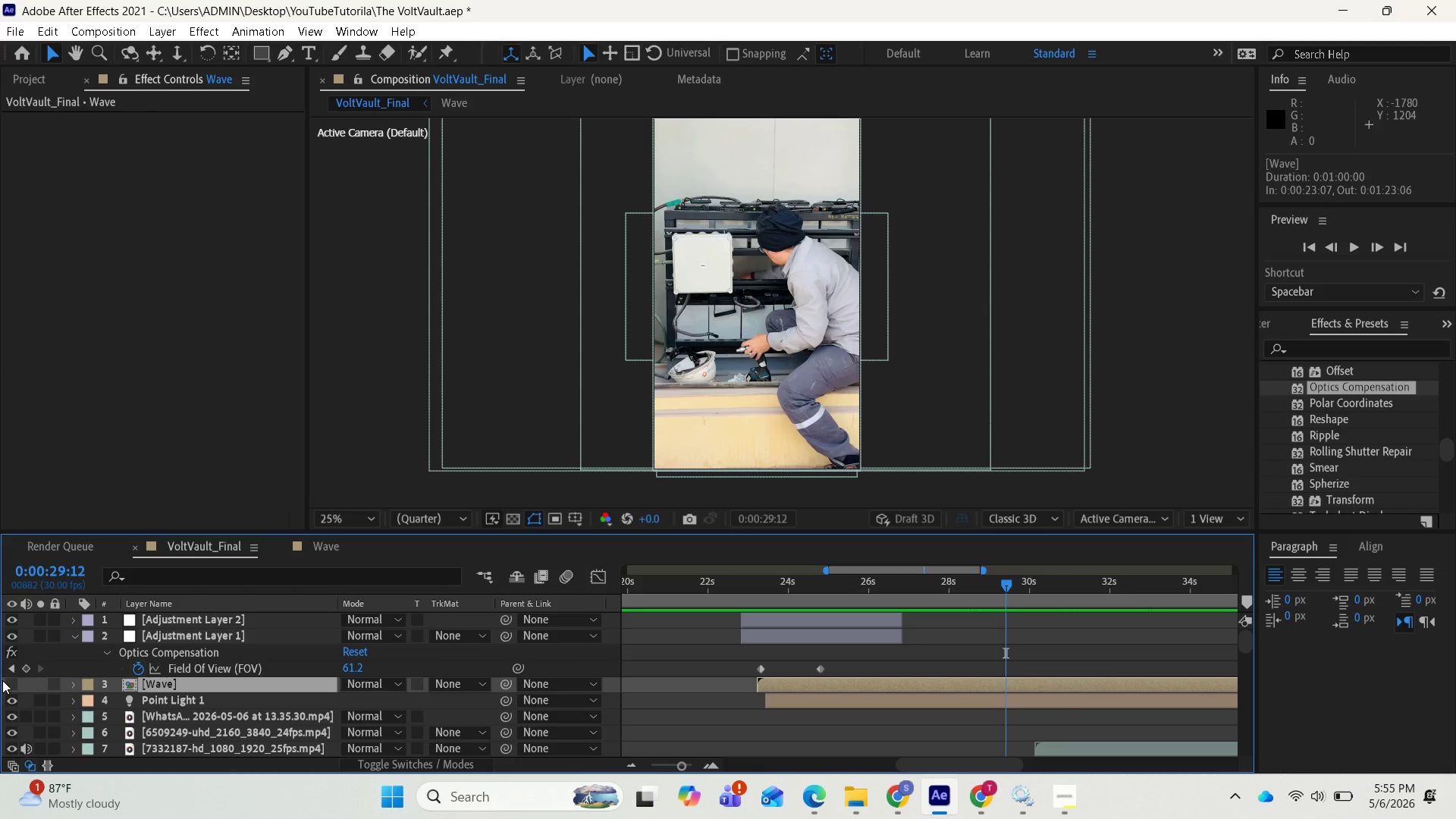 
left_click([10, 684])
 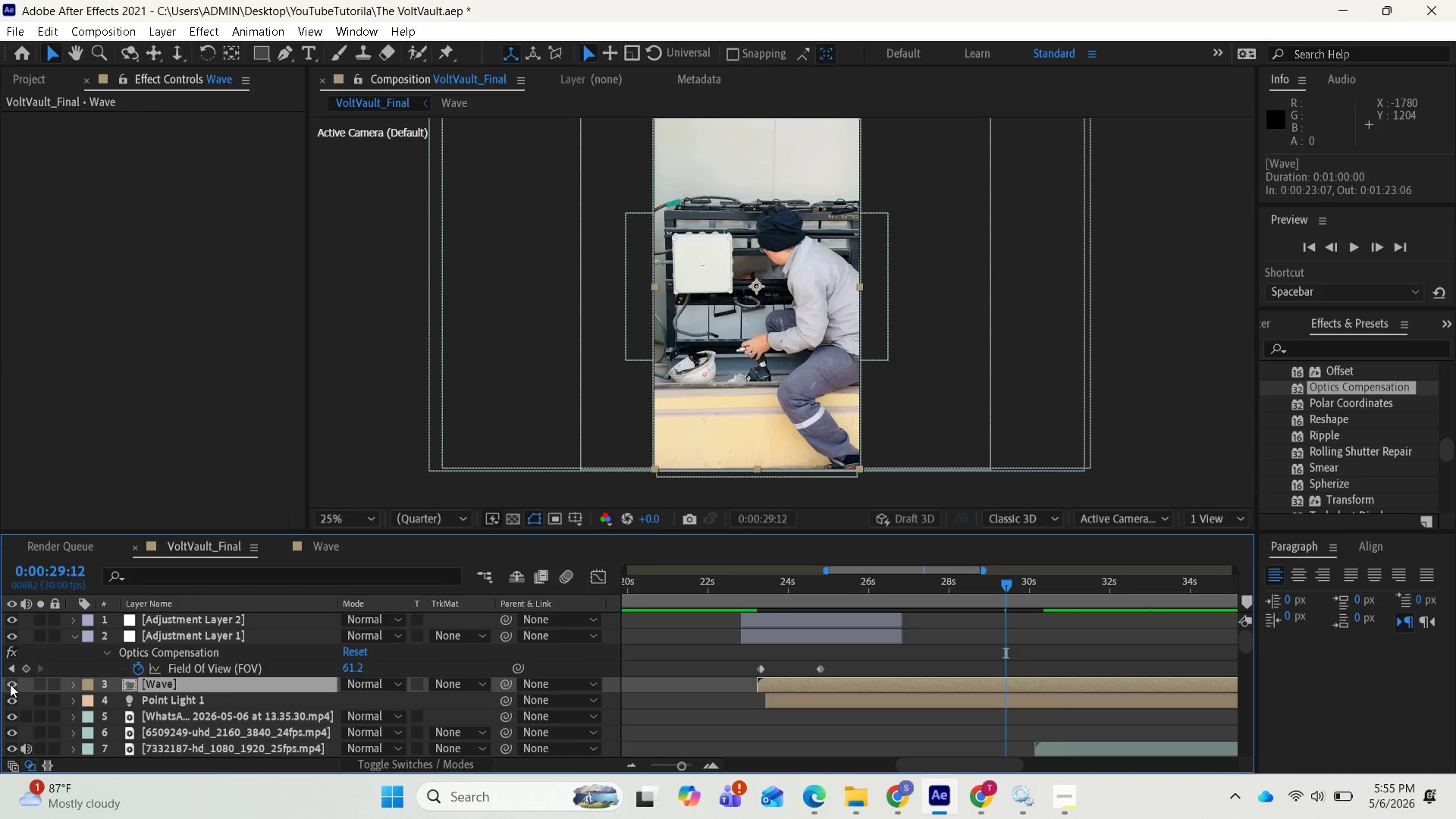 
left_click([10, 684])
 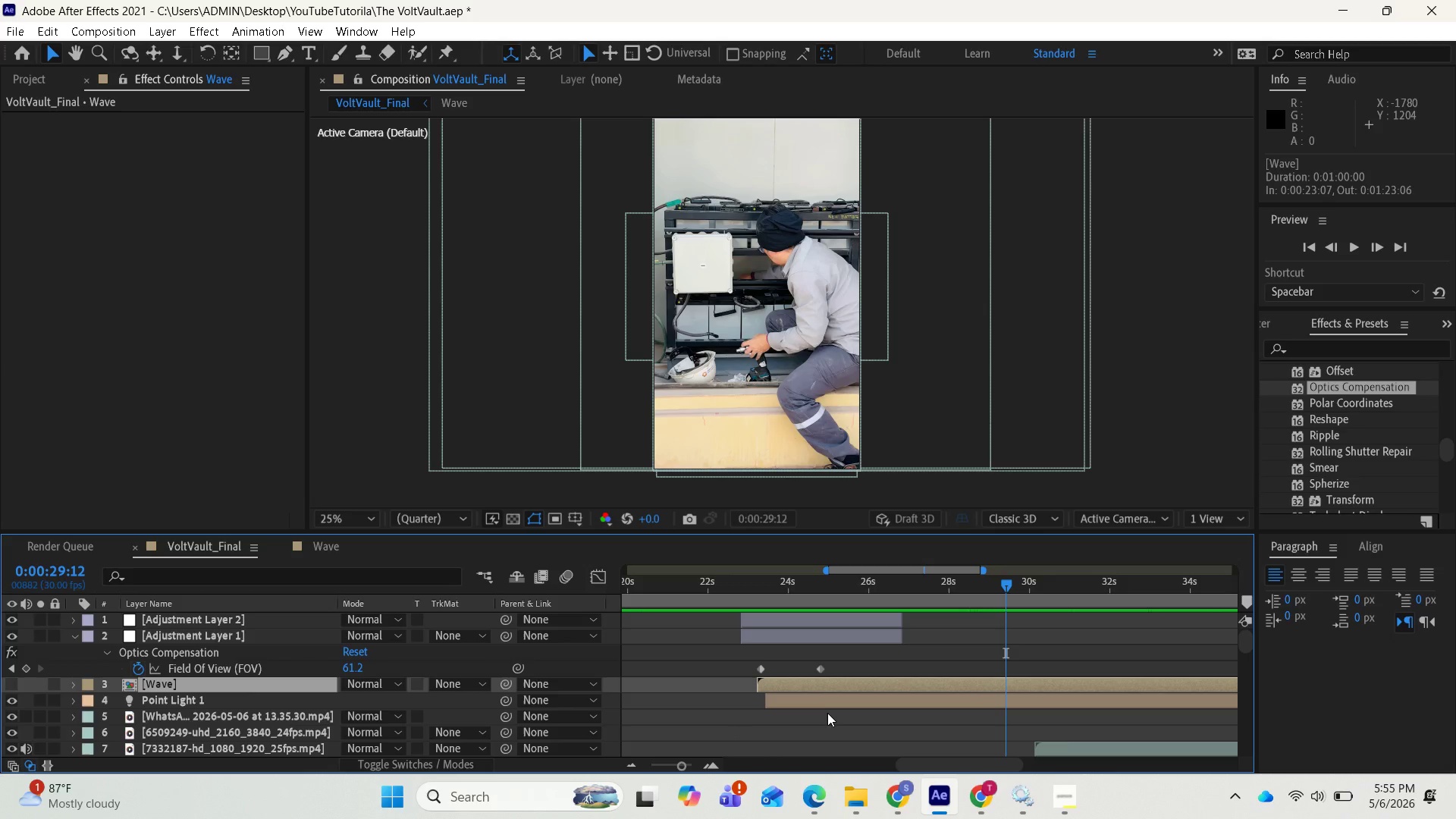 
wait(6.38)
 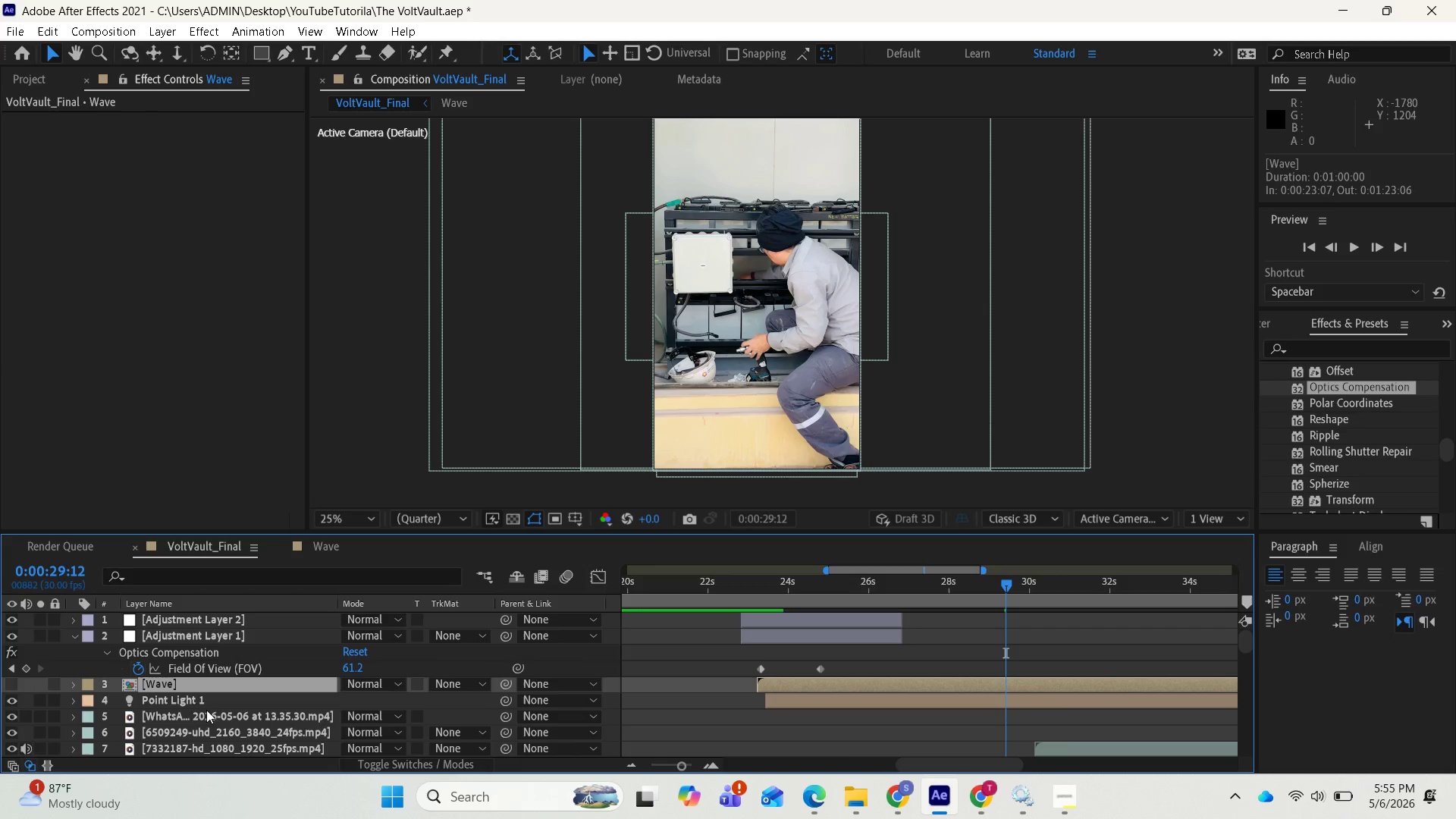 
left_click([854, 682])
 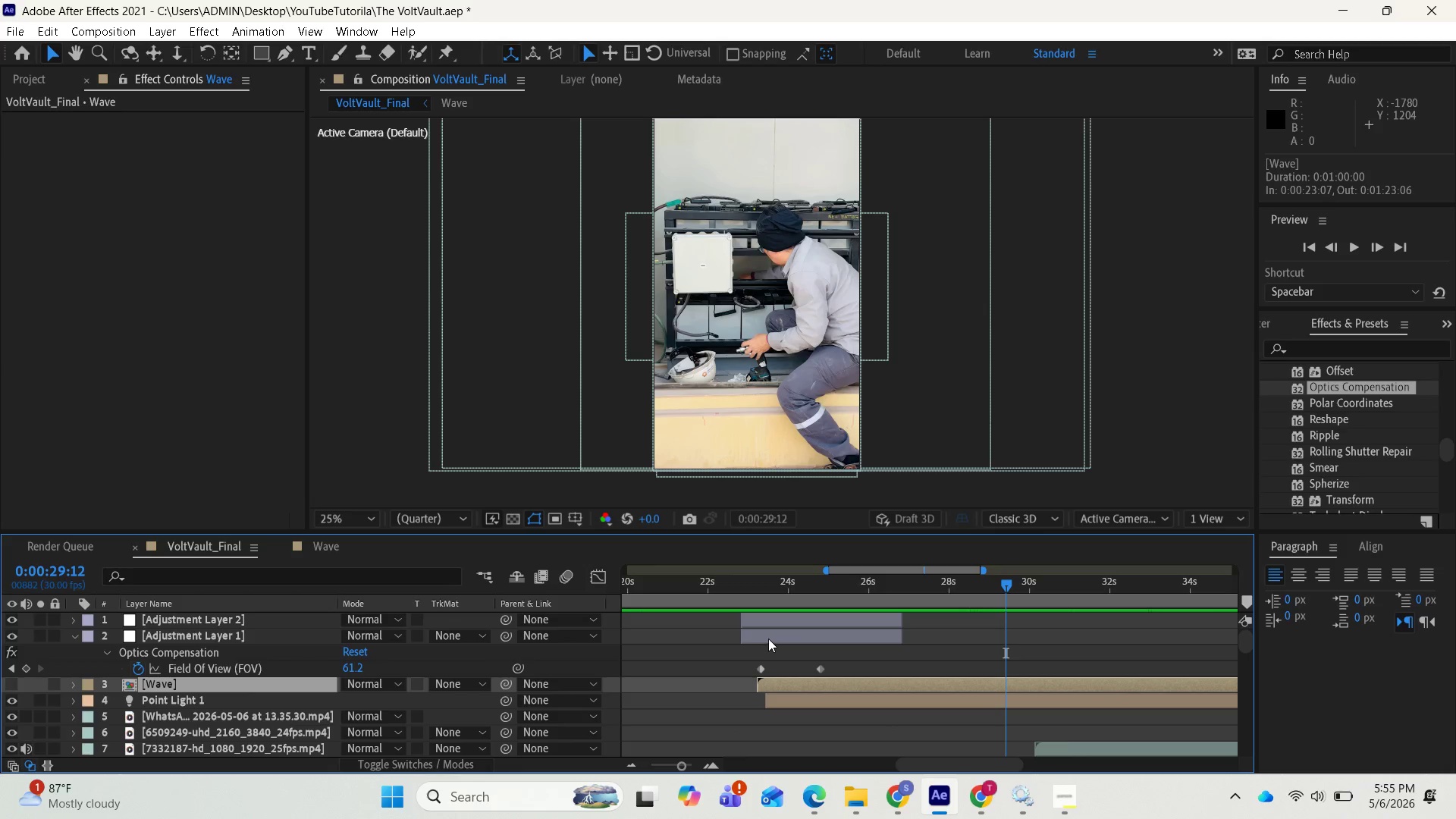 
key(Shift+D)
 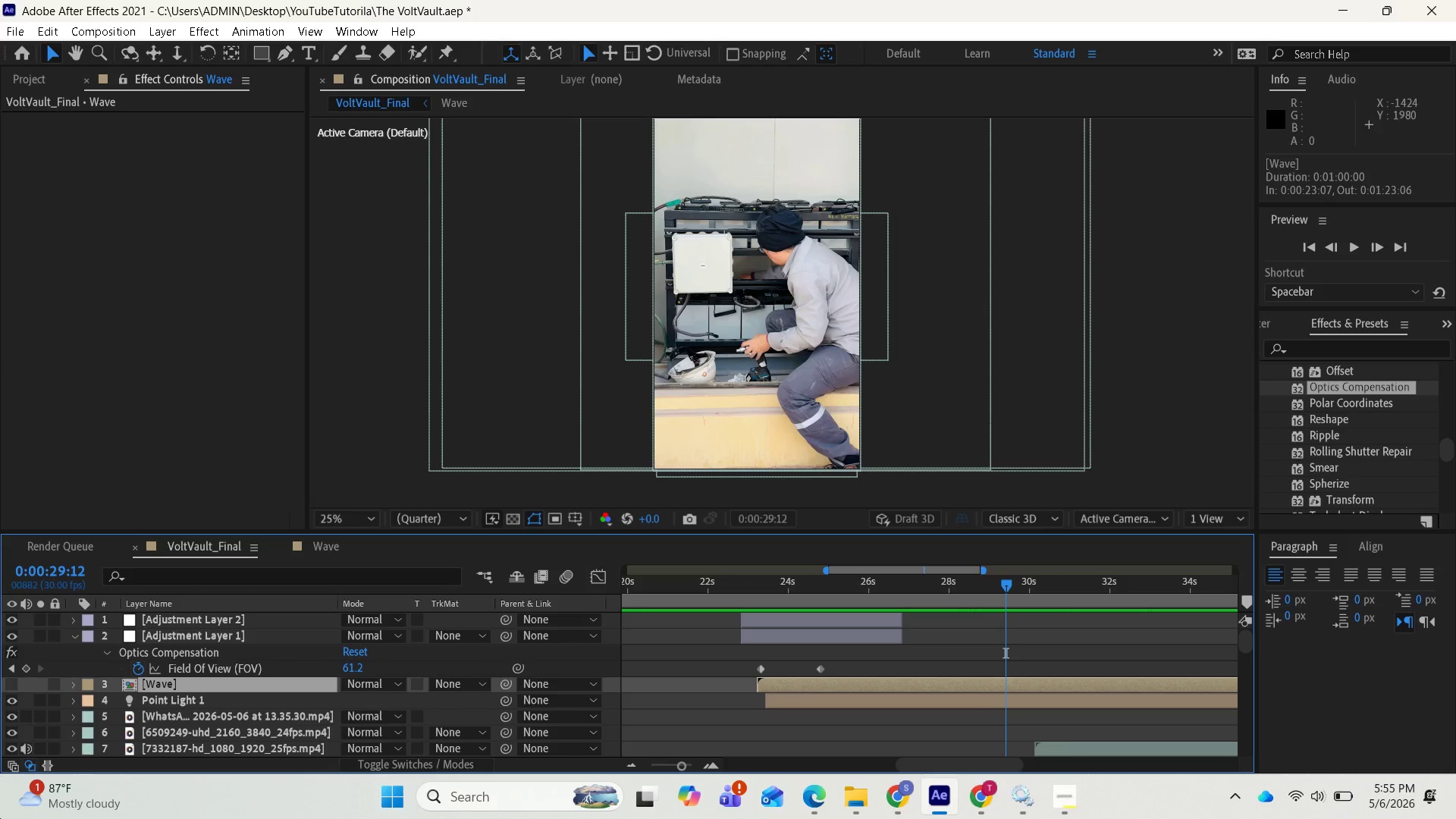 
wait(11.11)
 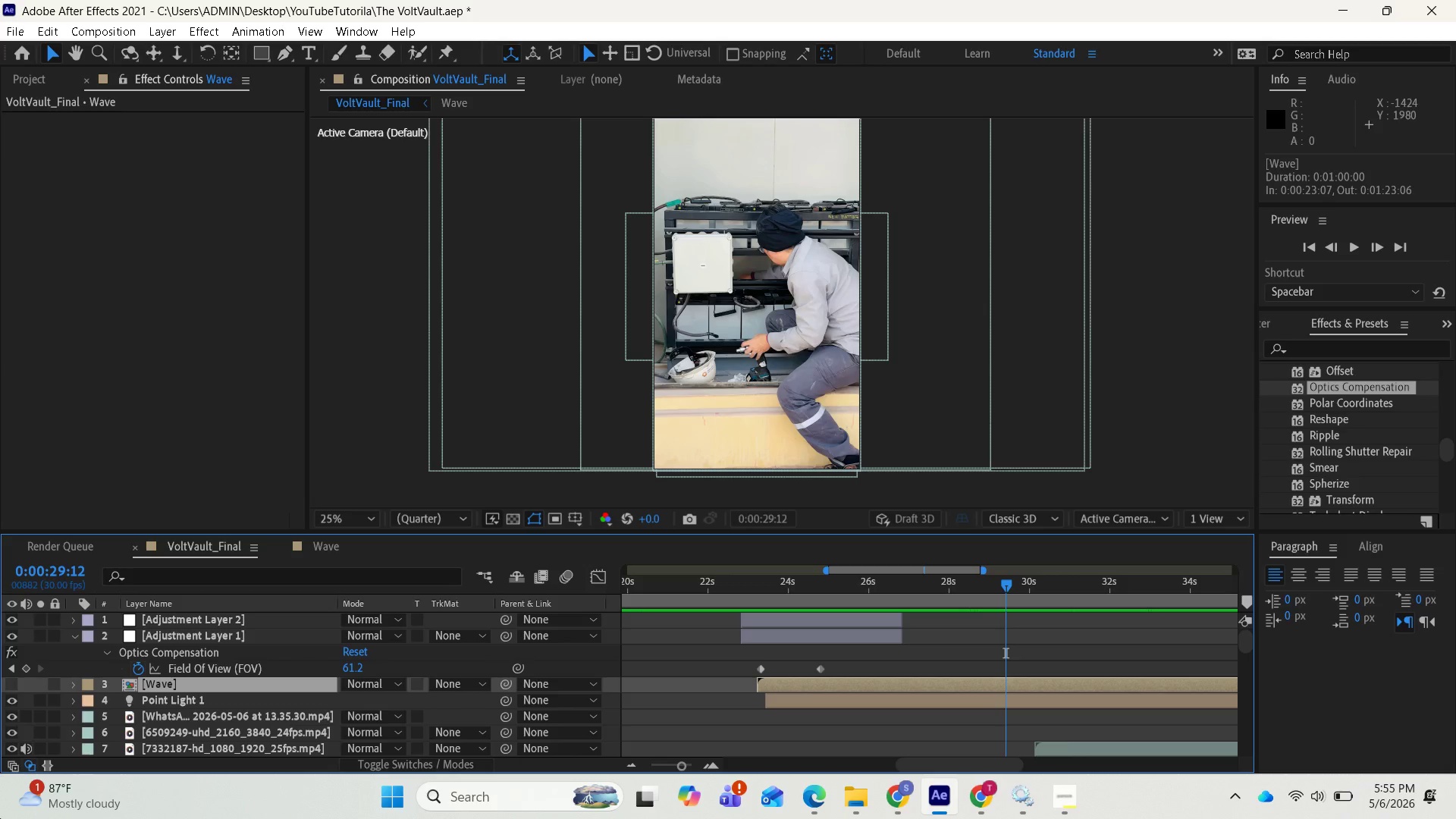 
left_click([180, 684])
 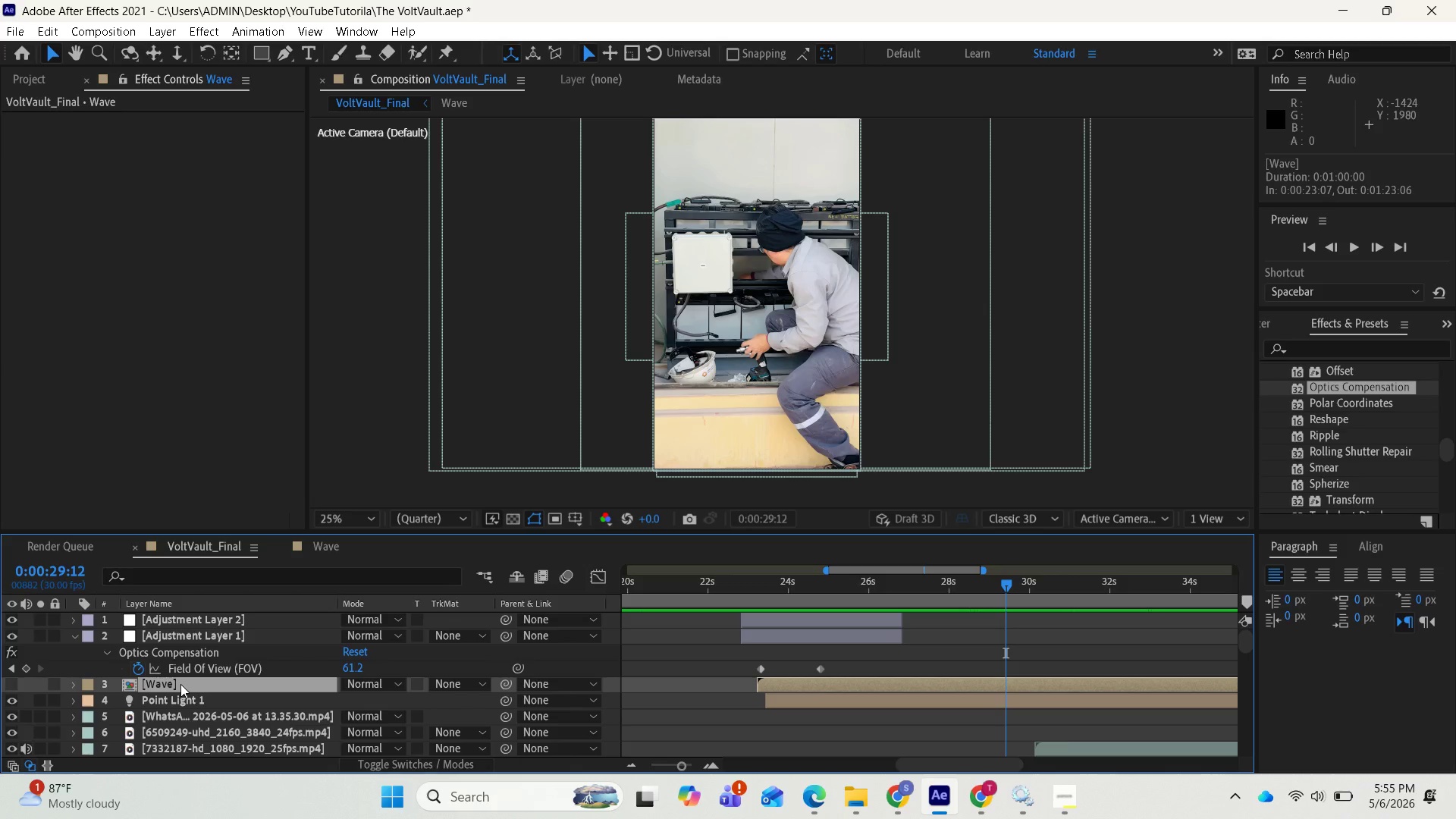 
key(Control+D)
 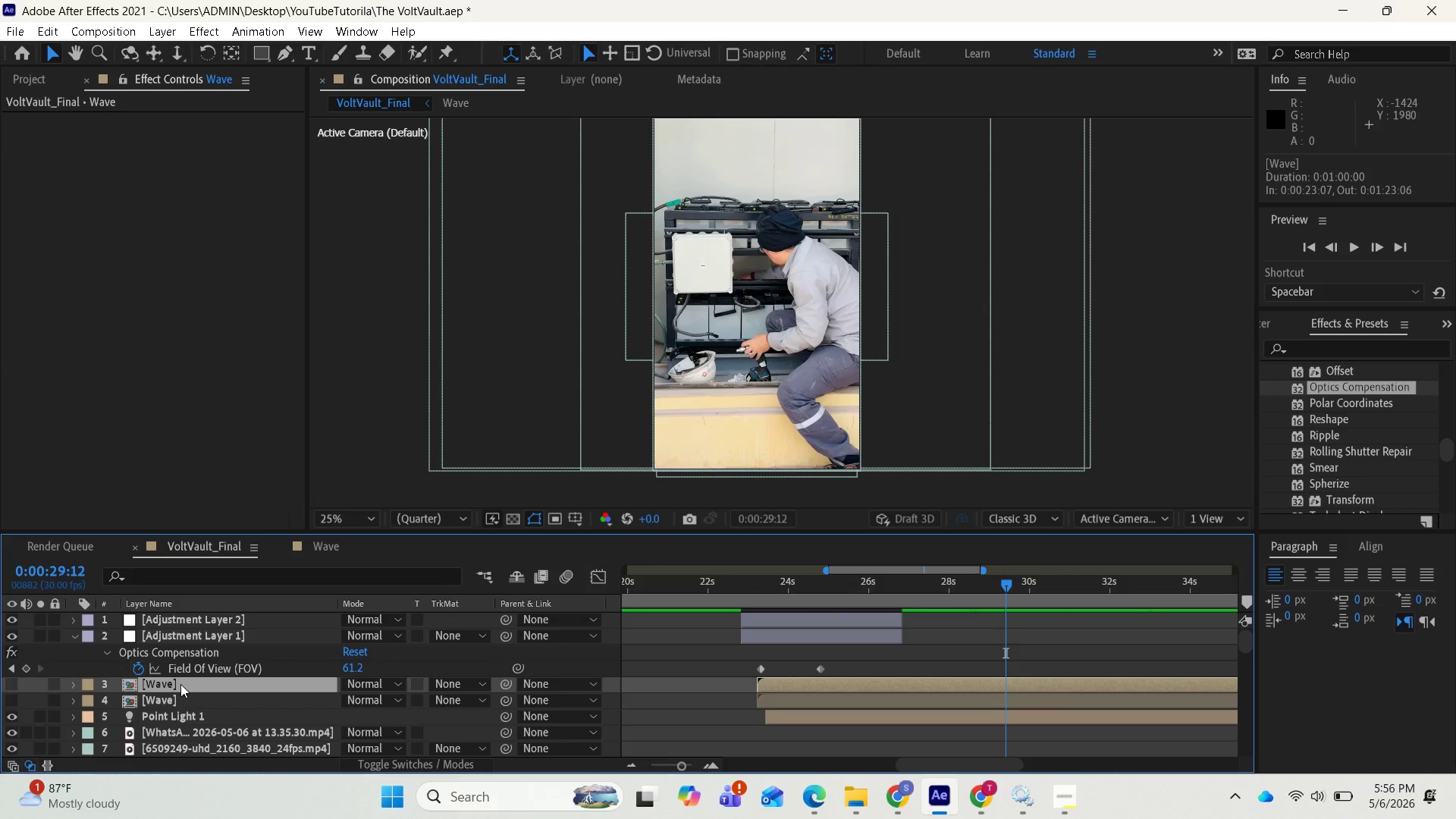 
scroll: coordinate [180, 684], scroll_direction: up, amount: 1.0
 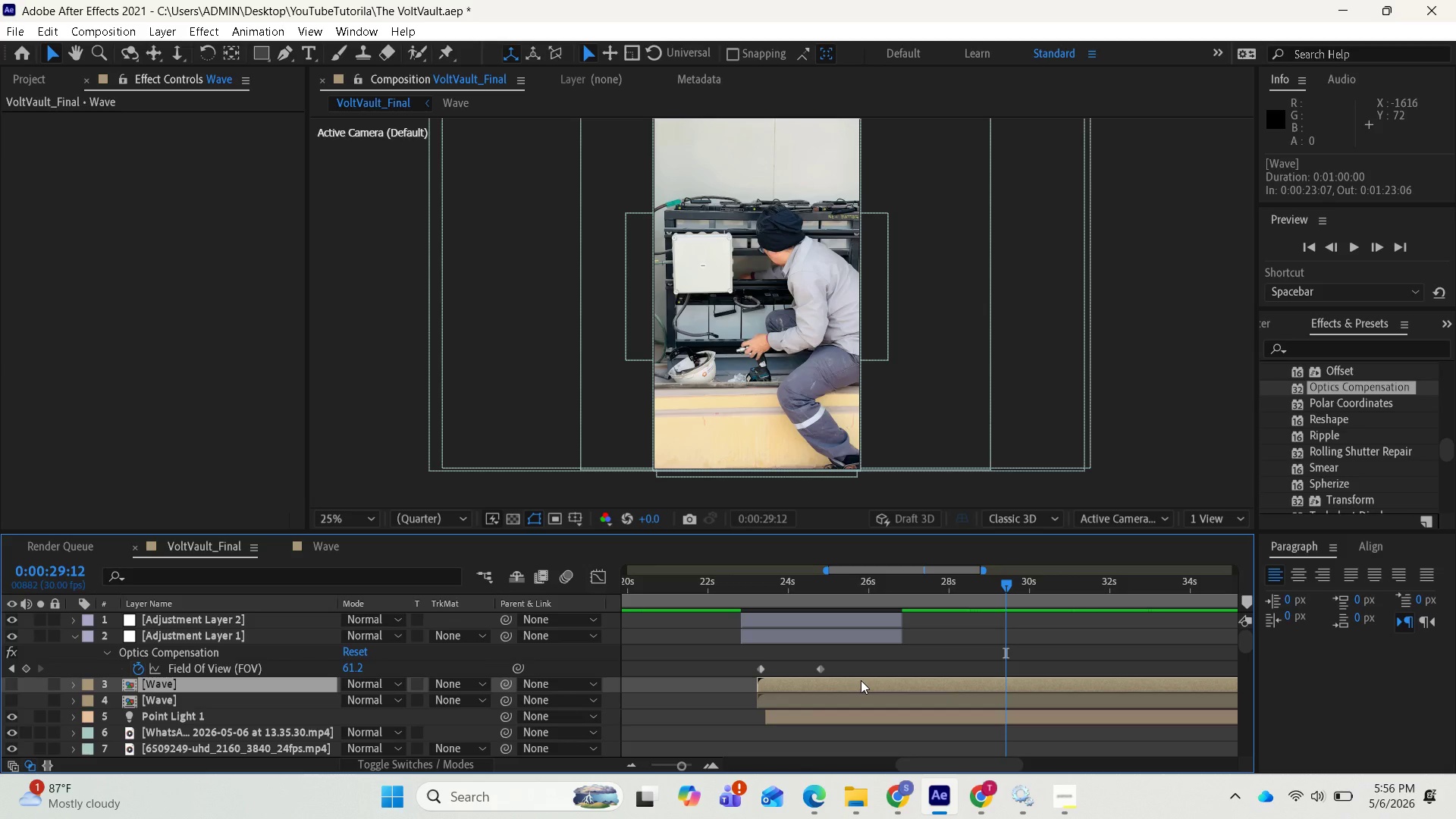 
left_click_drag(start_coordinate=[861, 680], to_coordinate=[1107, 681])
 